 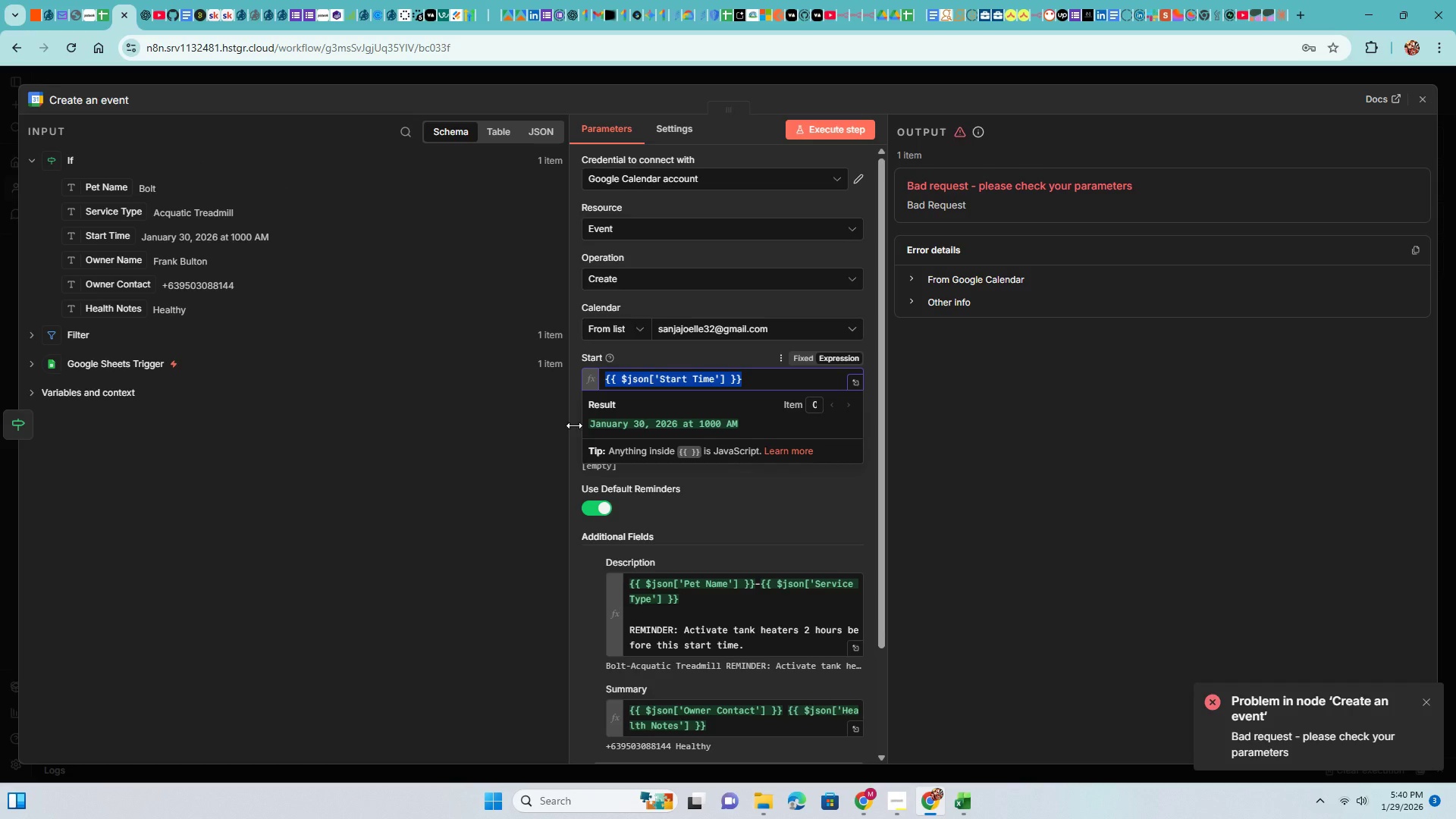 
left_click_drag(start_coordinate=[592, 422], to_coordinate=[754, 435])
 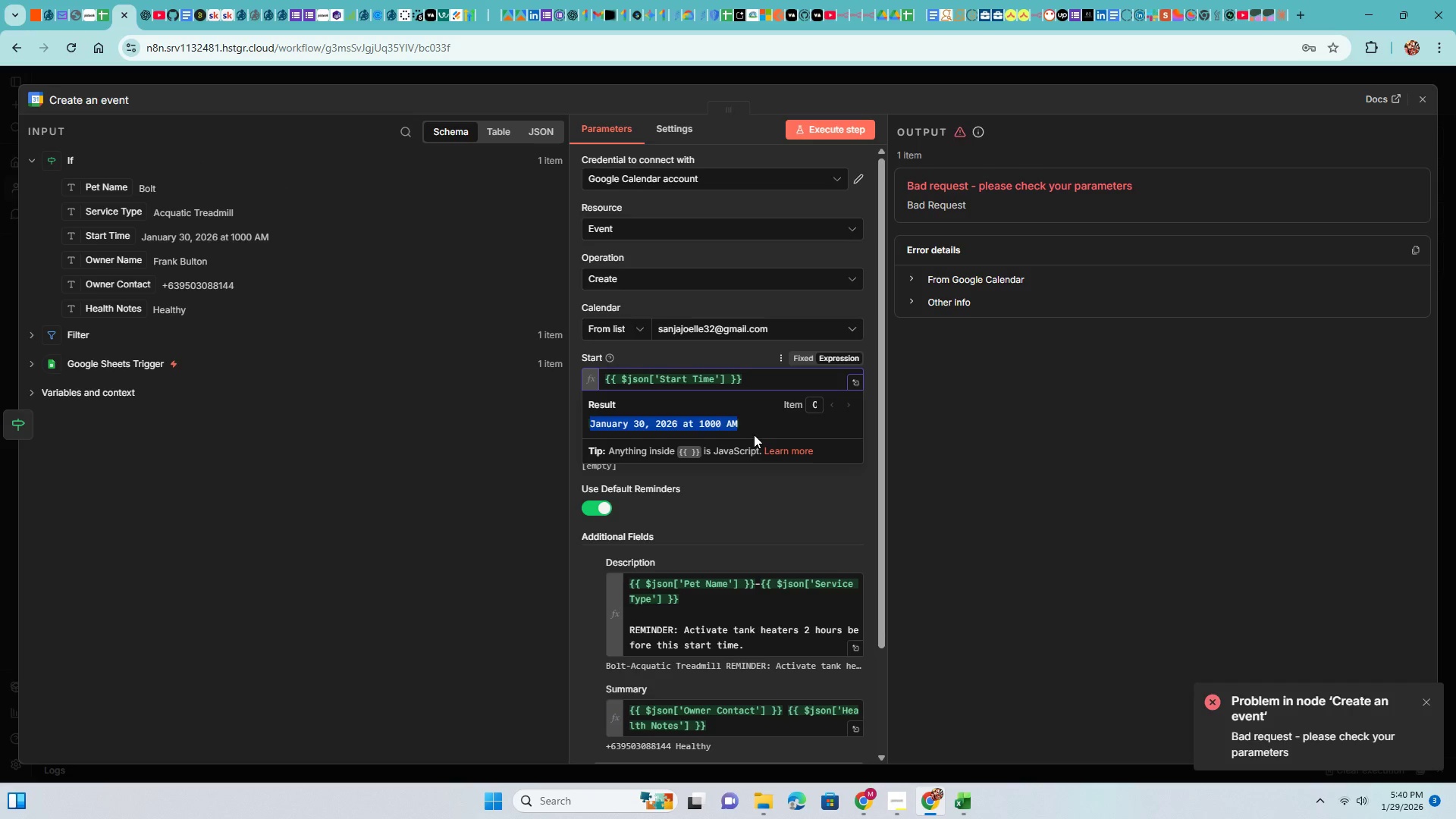 
key(Control+C)
 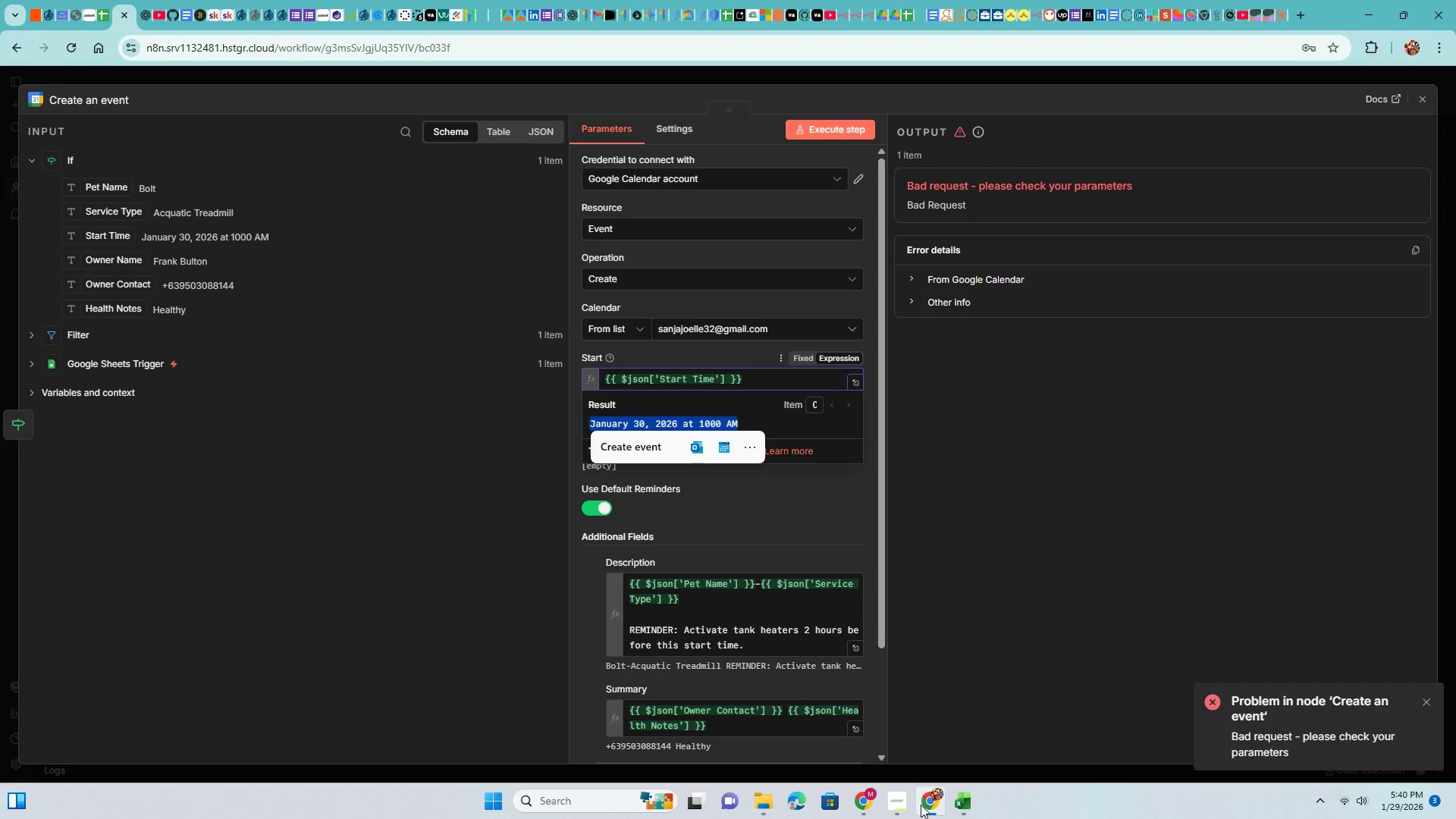 
left_click([898, 802])
 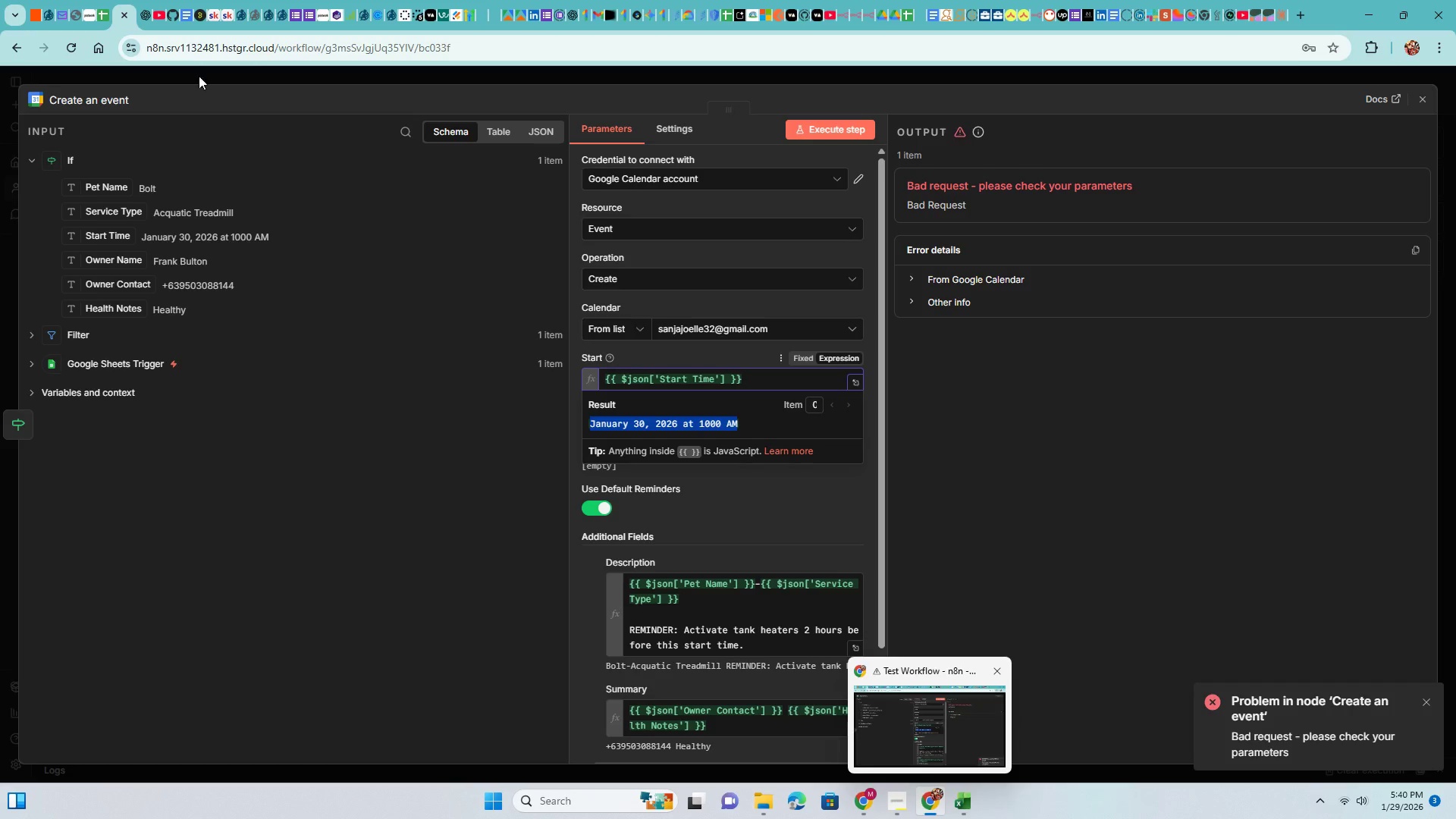 
left_click([142, 14])
 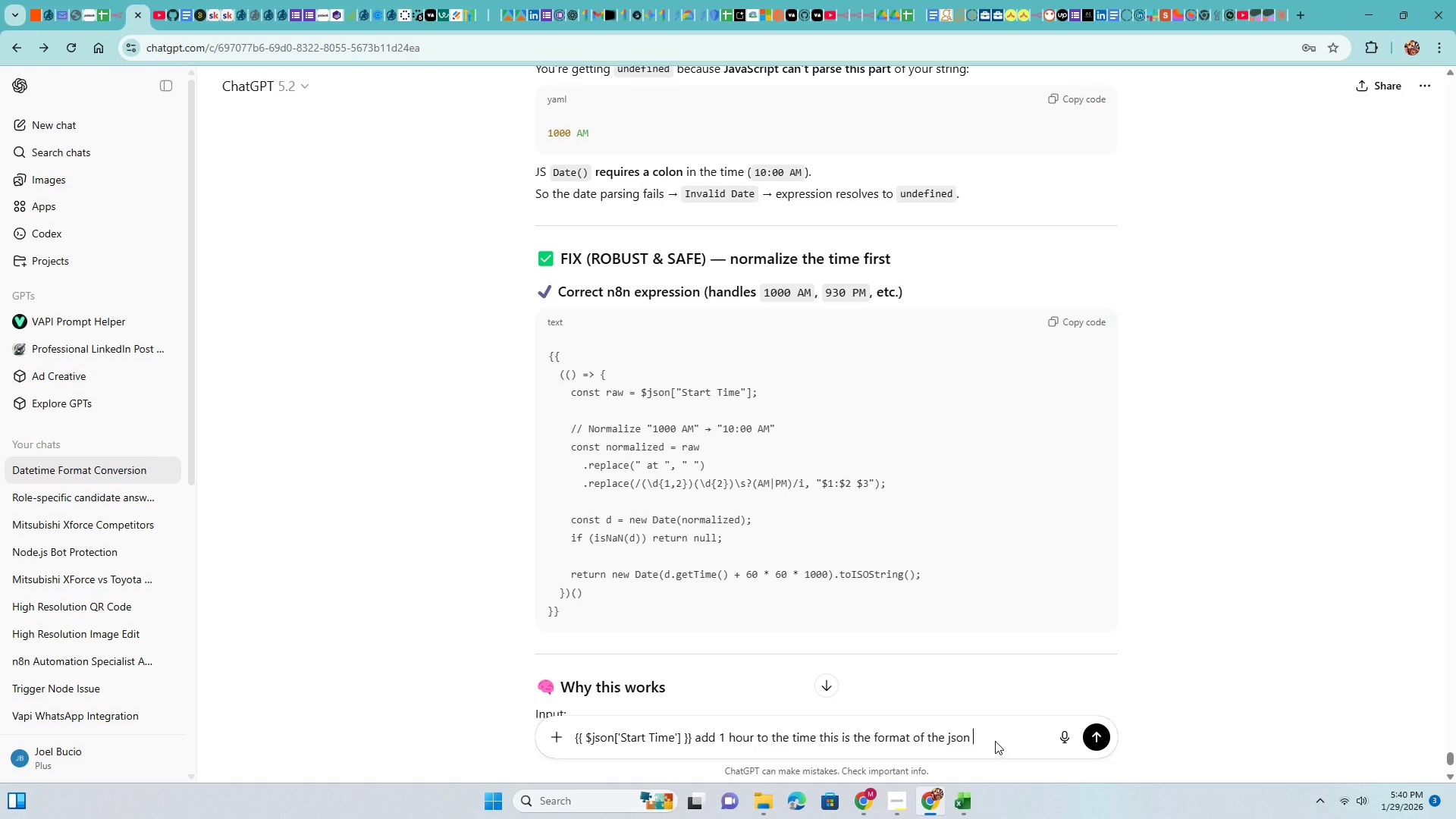 
key(Control+V)
 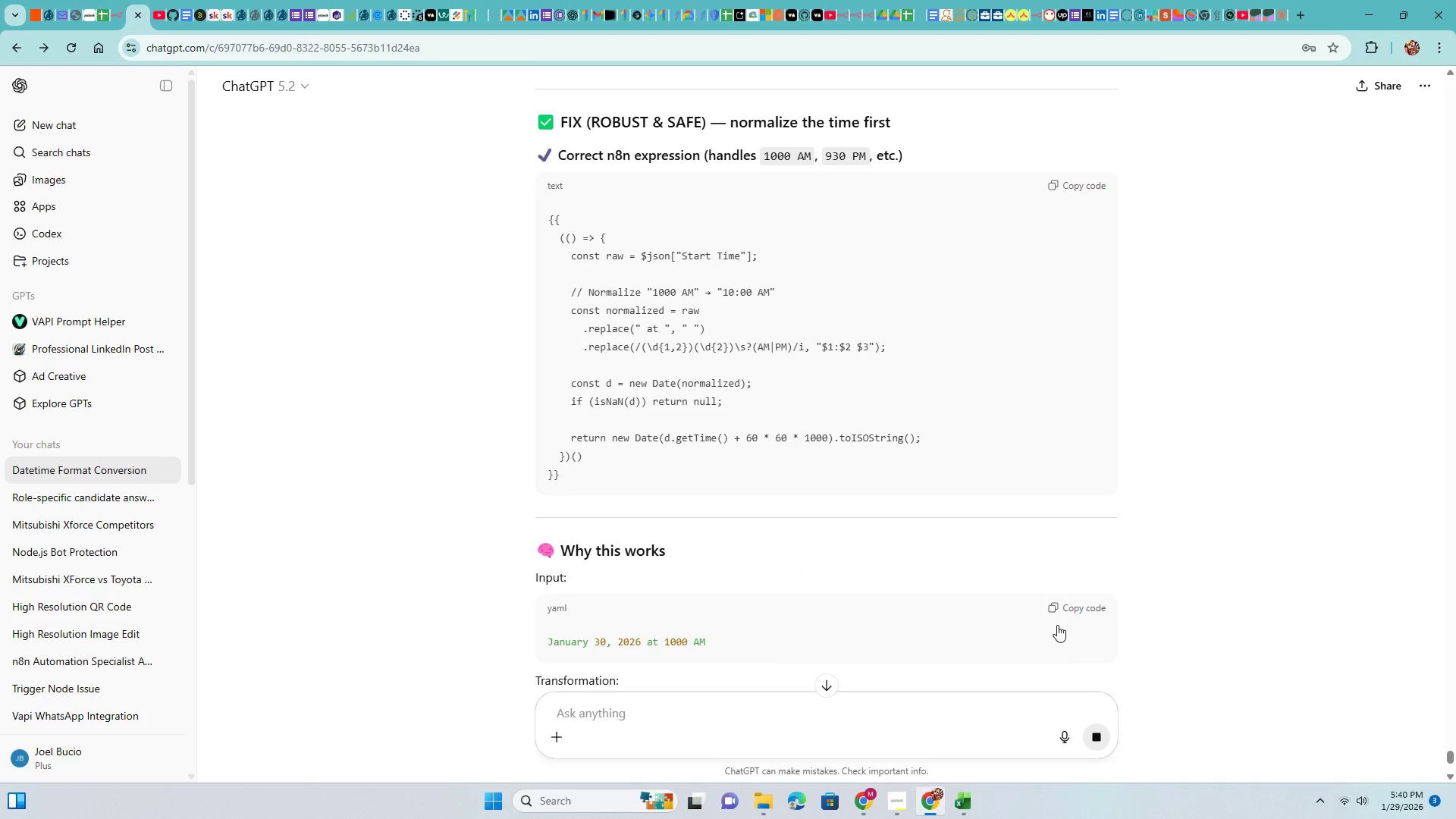 
wait(7.08)
 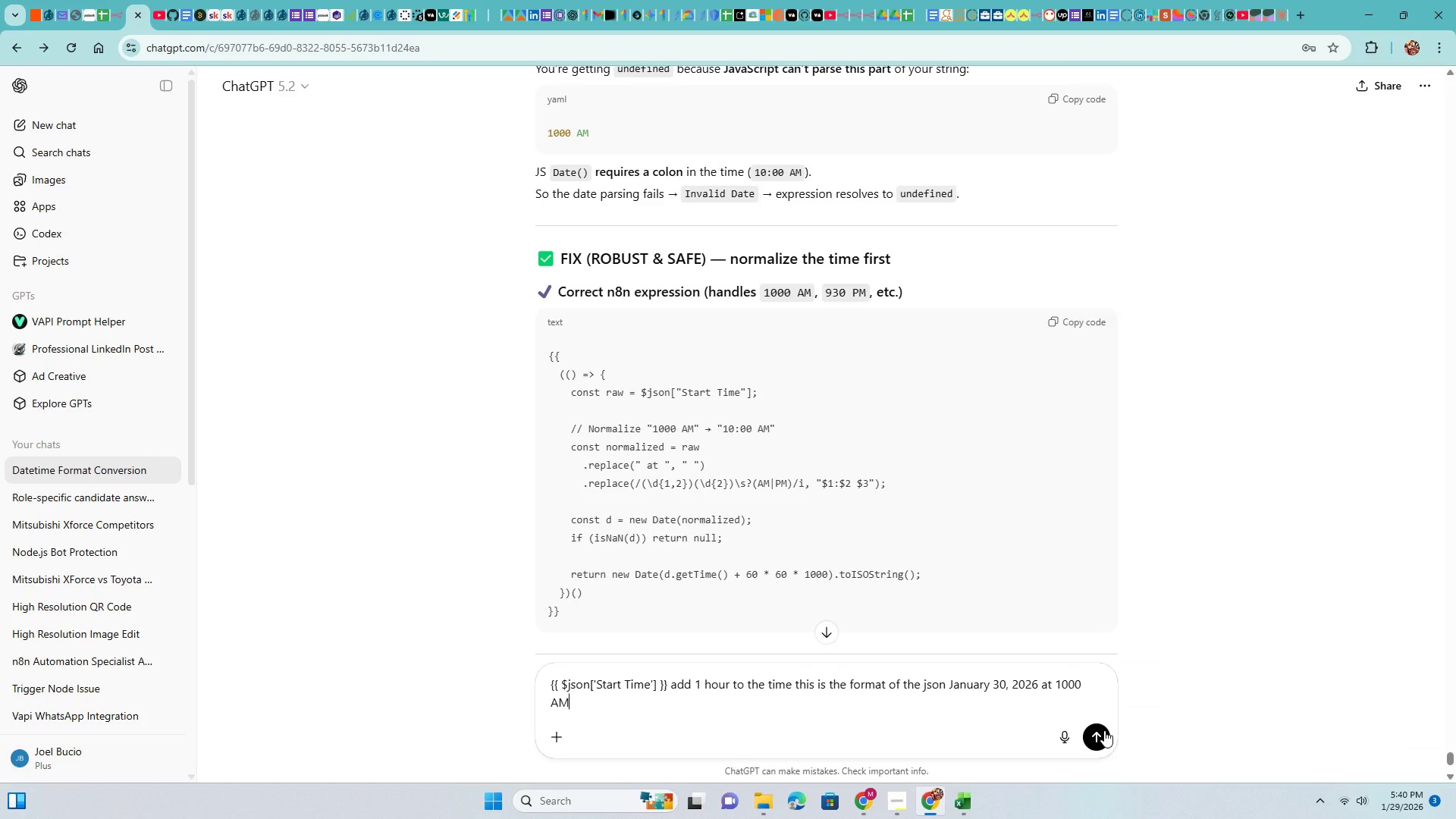 
scroll: coordinate [878, 340], scroll_direction: up, amount: 4.0
 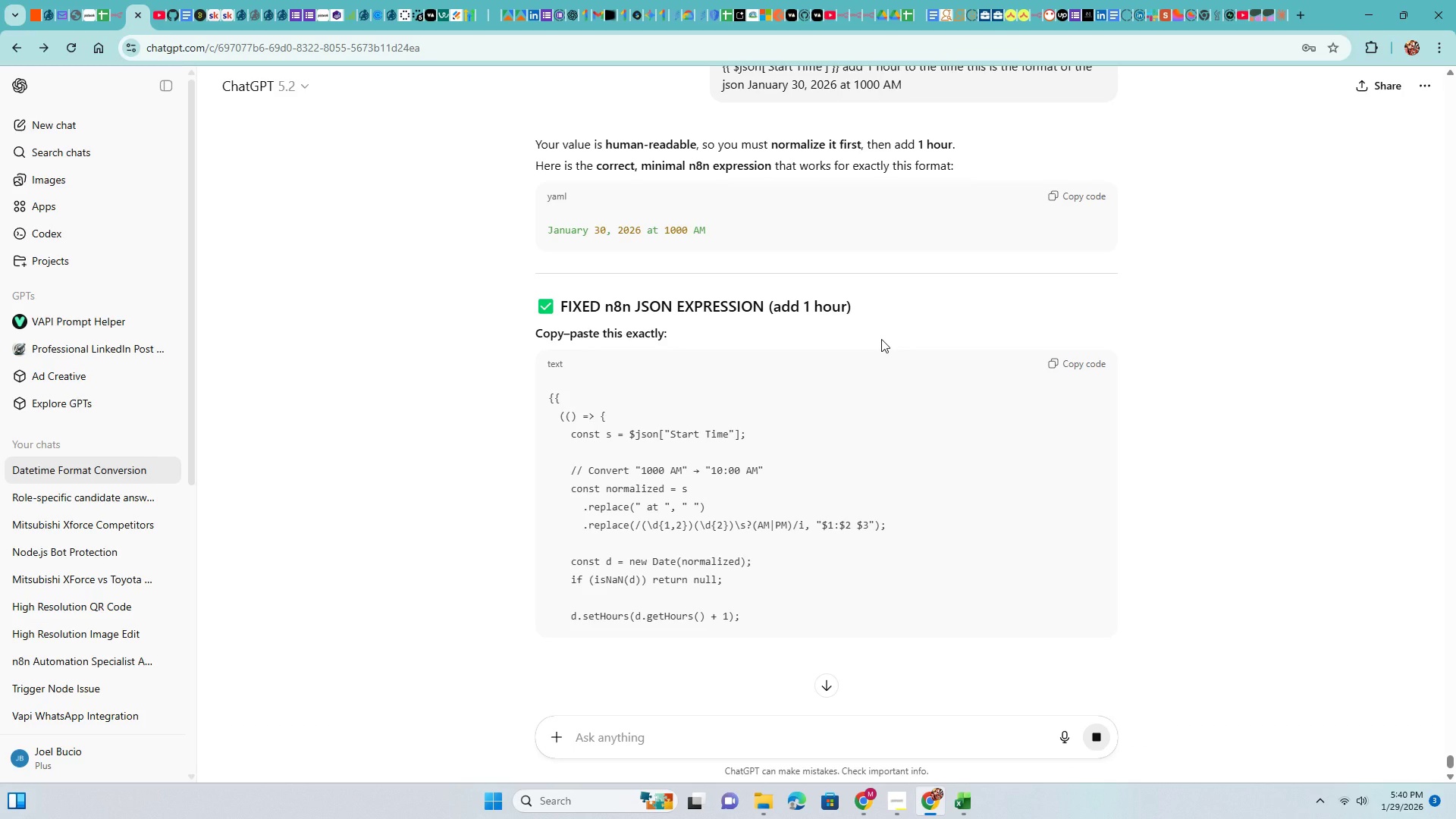 
wait(6.48)
 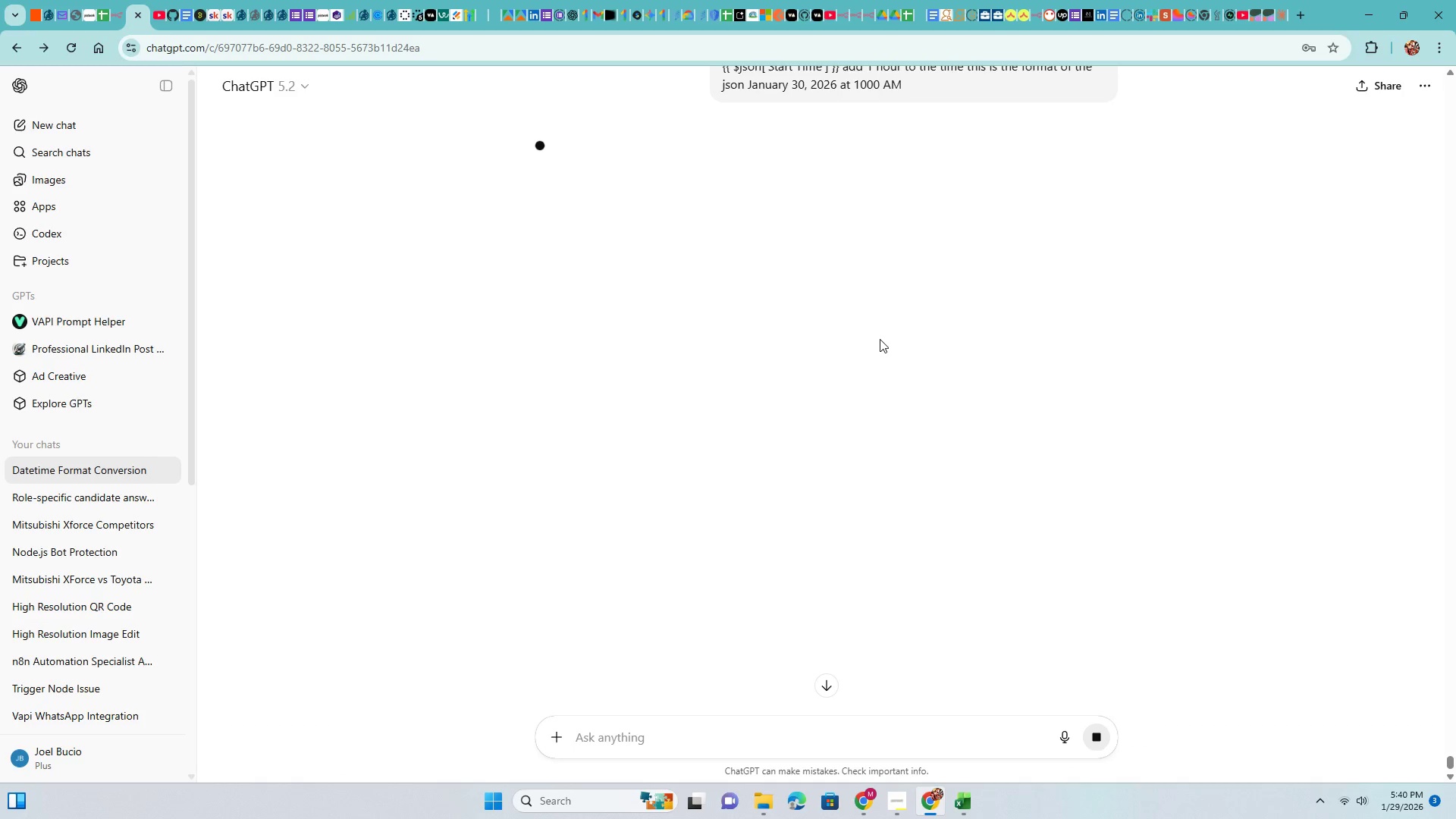 
scroll: coordinate [831, 361], scroll_direction: down, amount: 2.0
 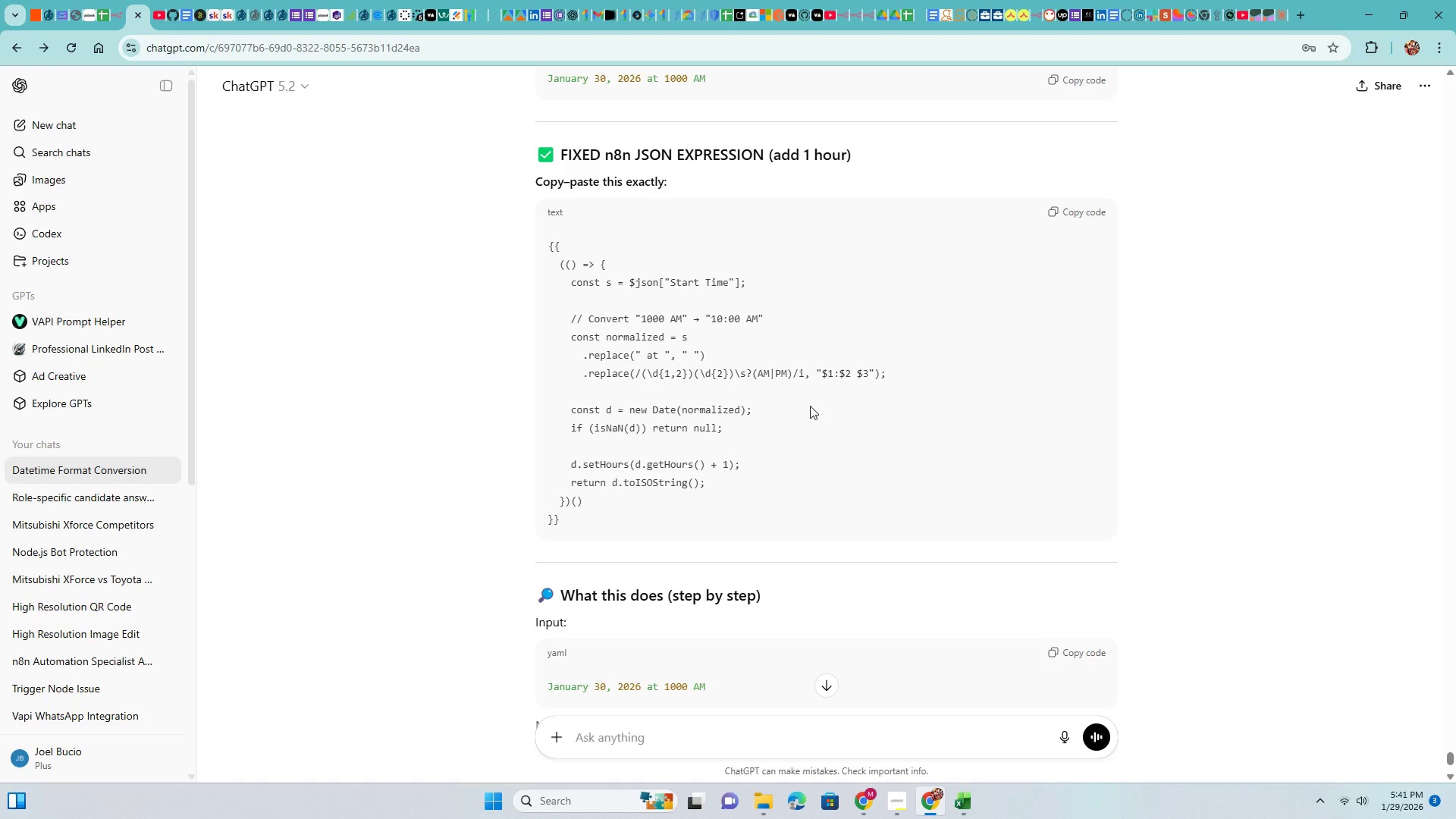 
wait(6.96)
 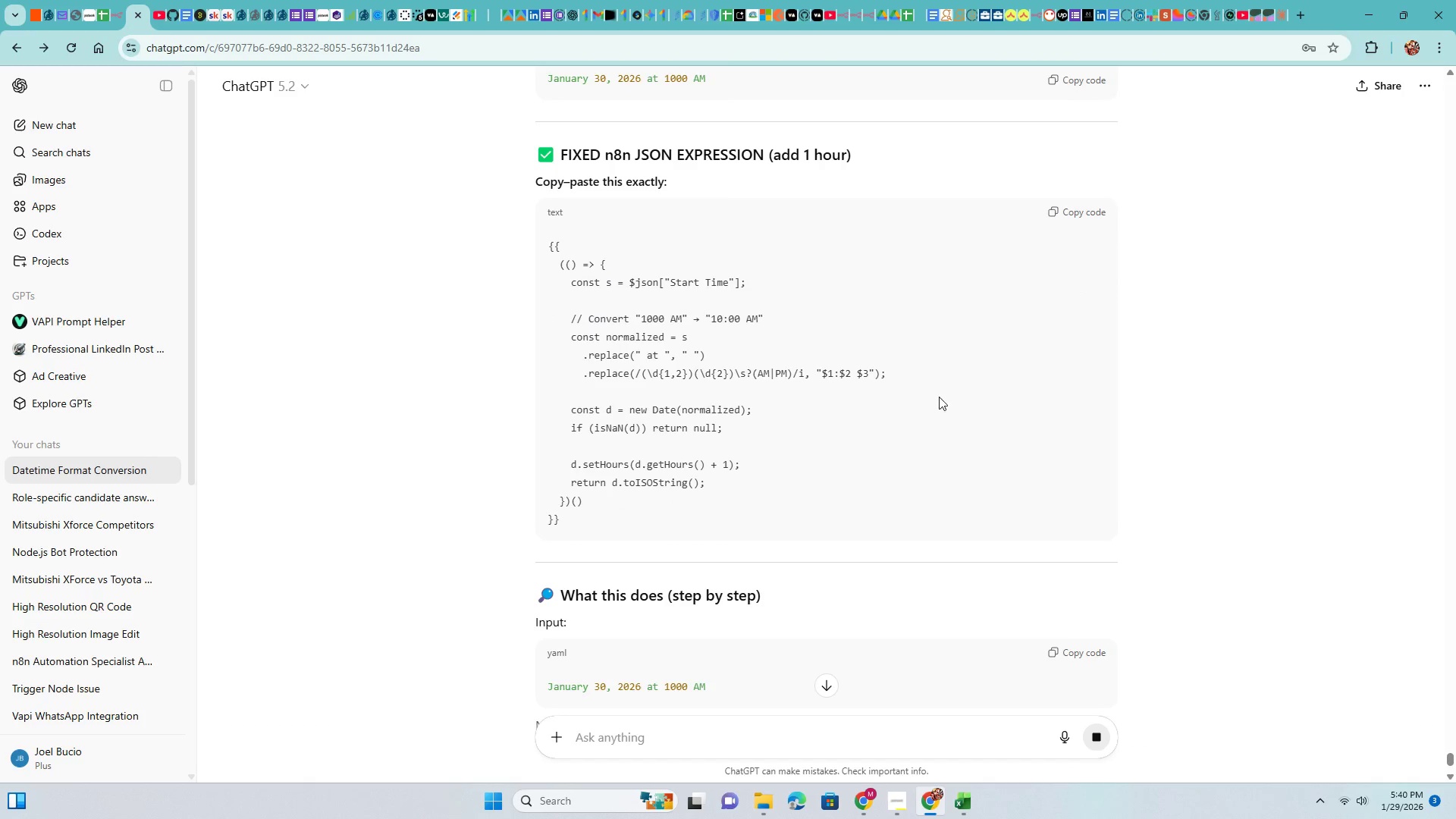 
scroll: coordinate [810, 406], scroll_direction: down, amount: 1.0
 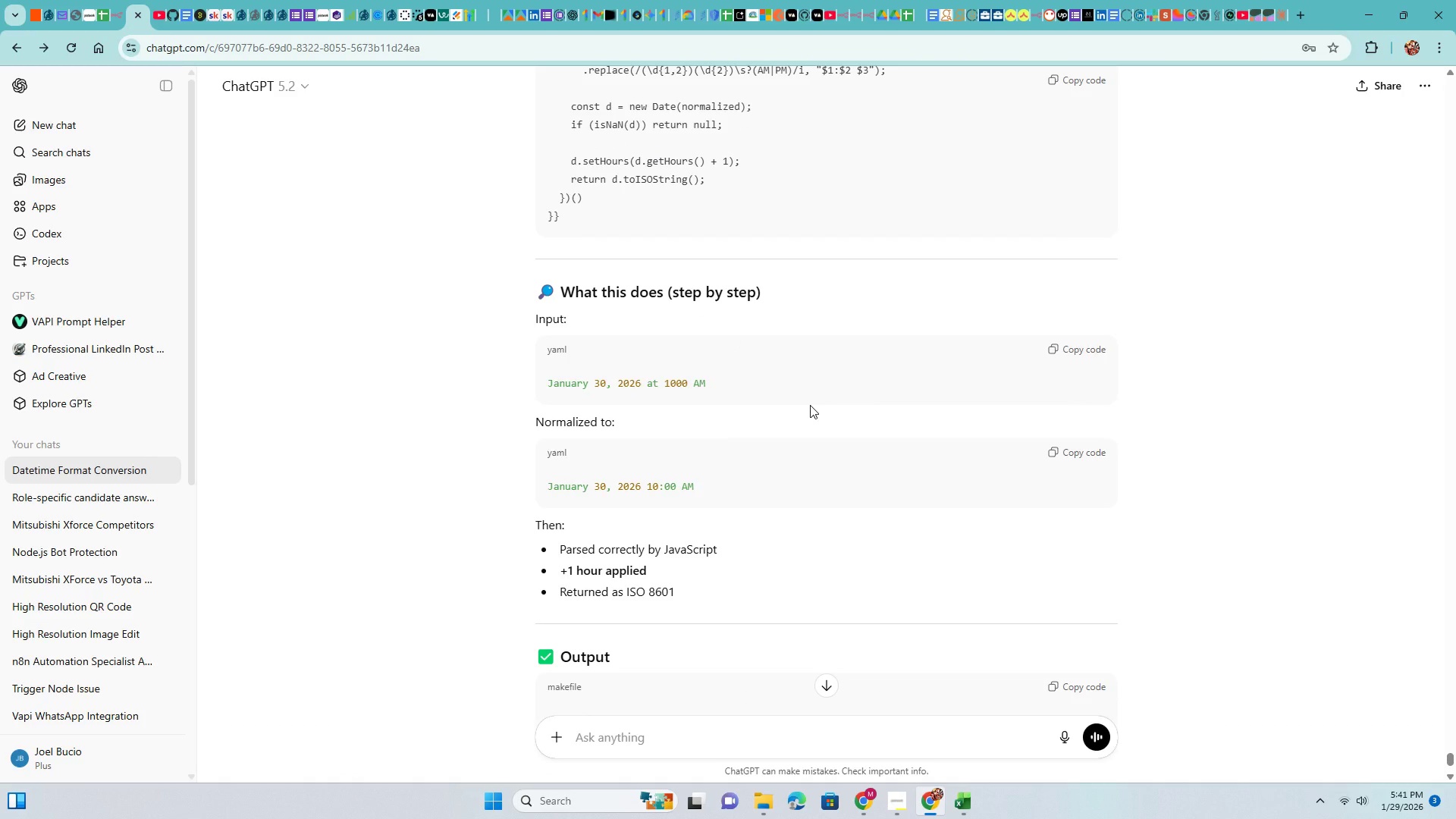 
wait(5.94)
 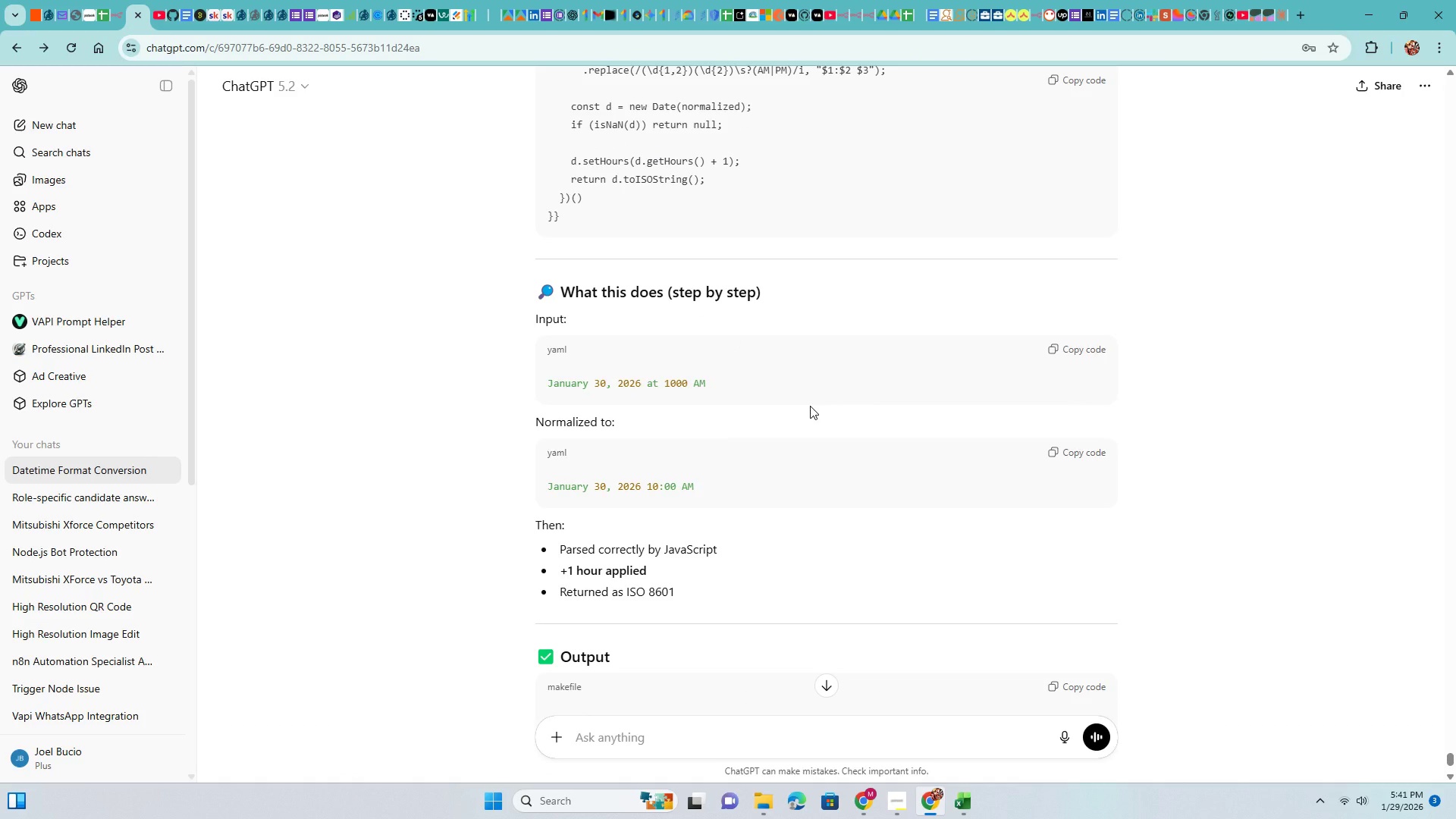 
left_click([105, 8])
 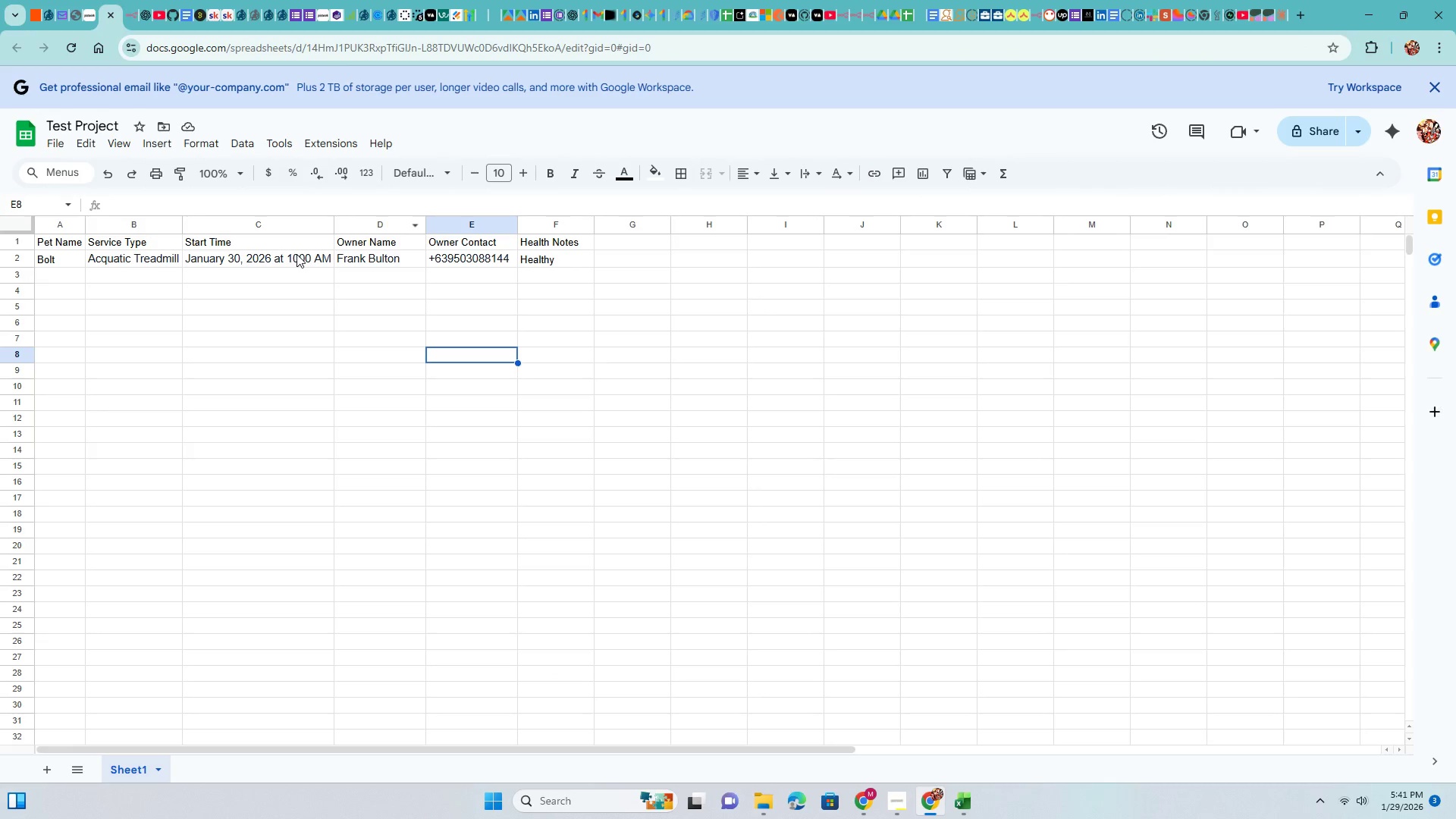 
double_click([297, 254])
 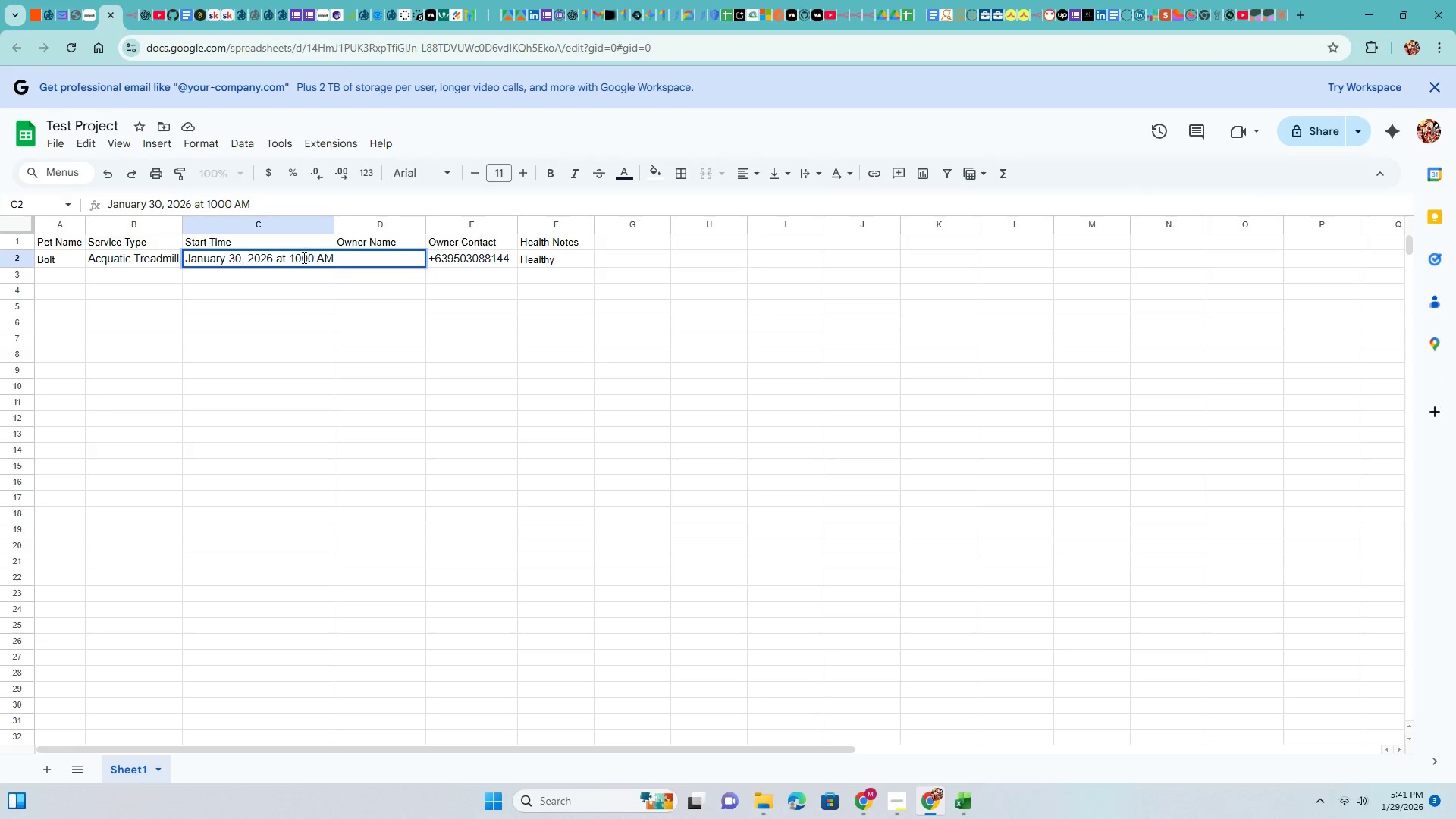 
left_click([303, 257])
 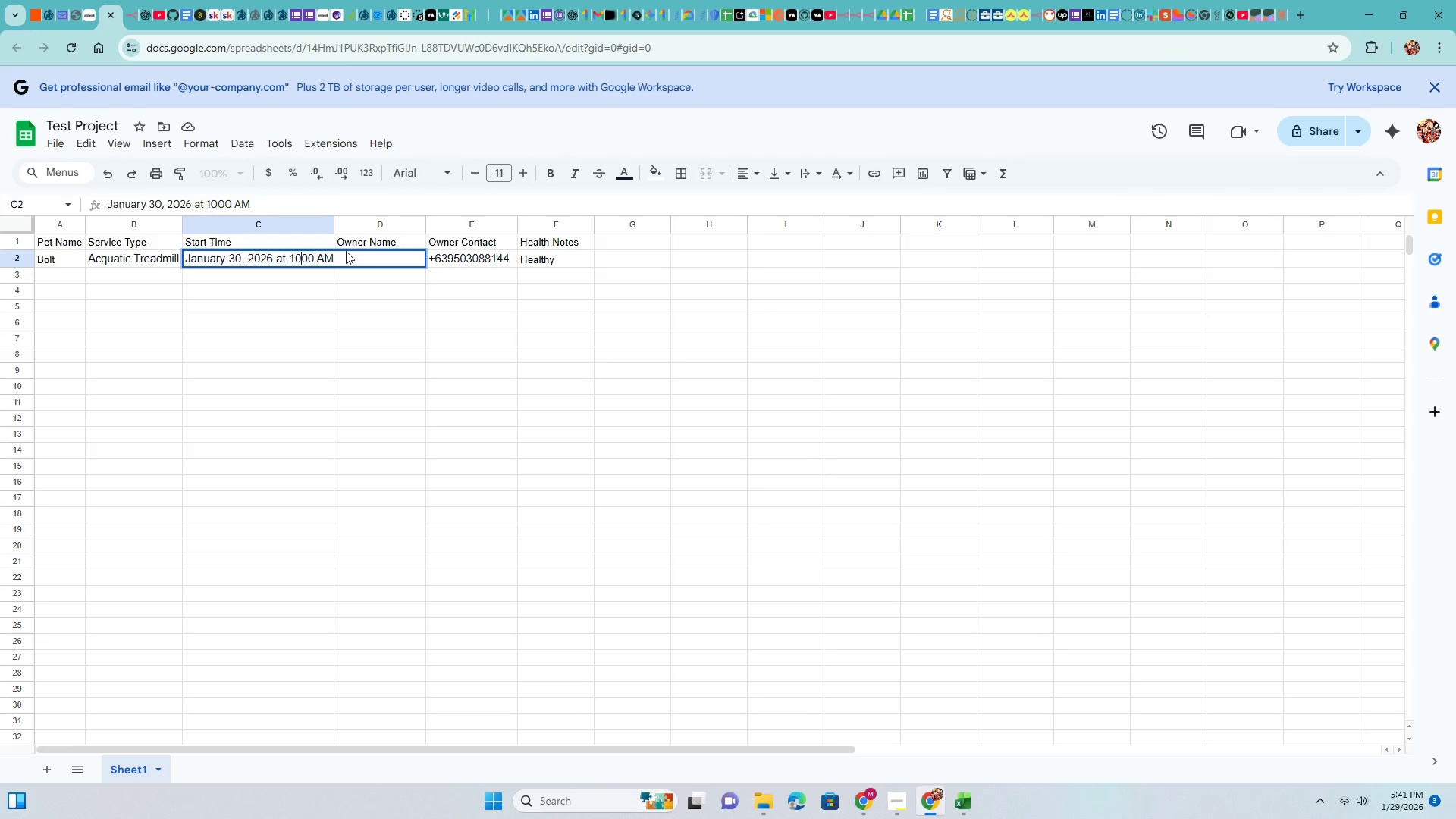 
key(Shift+ShiftLeft)
 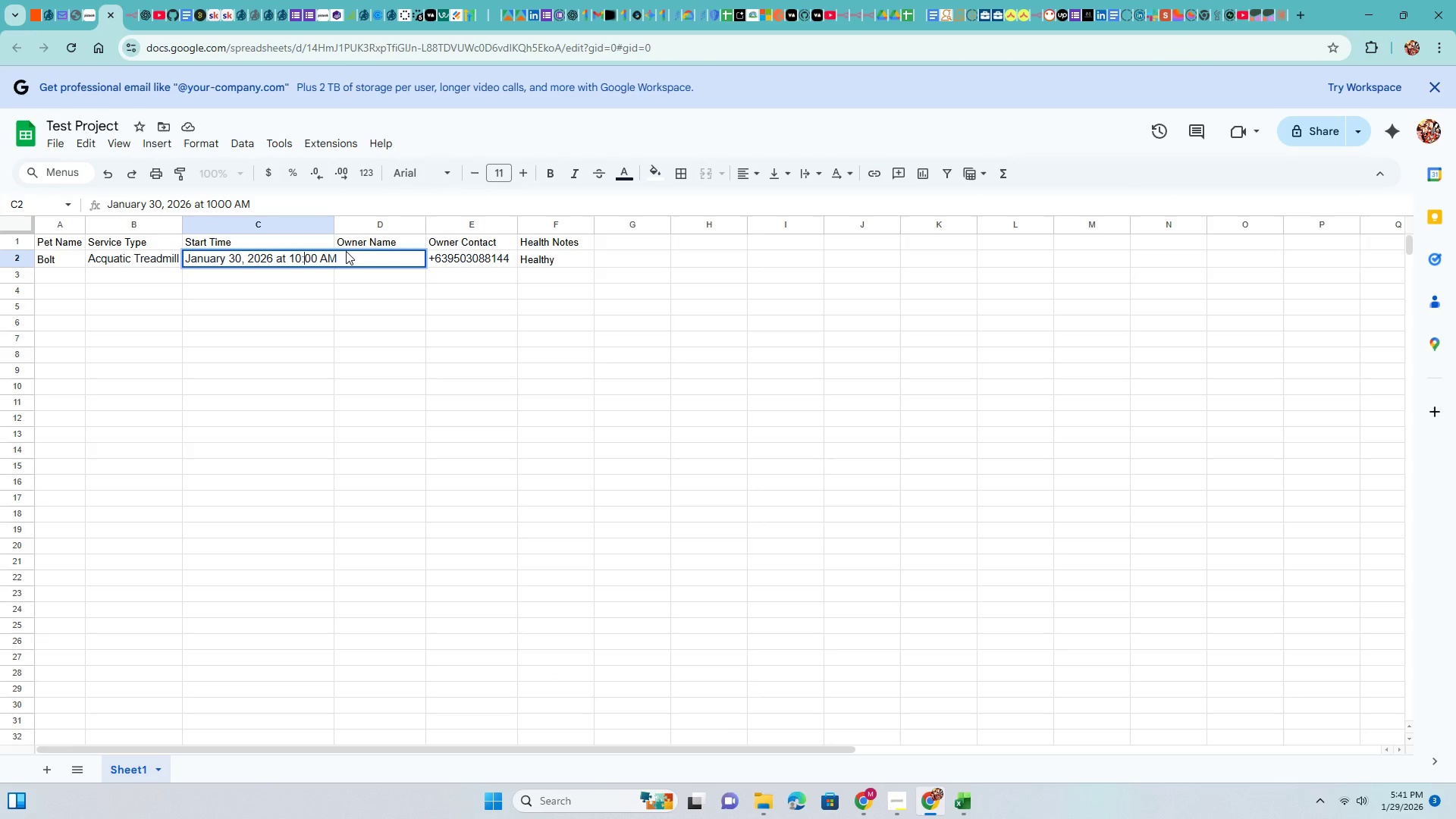 
key(Shift+Semicolon)
 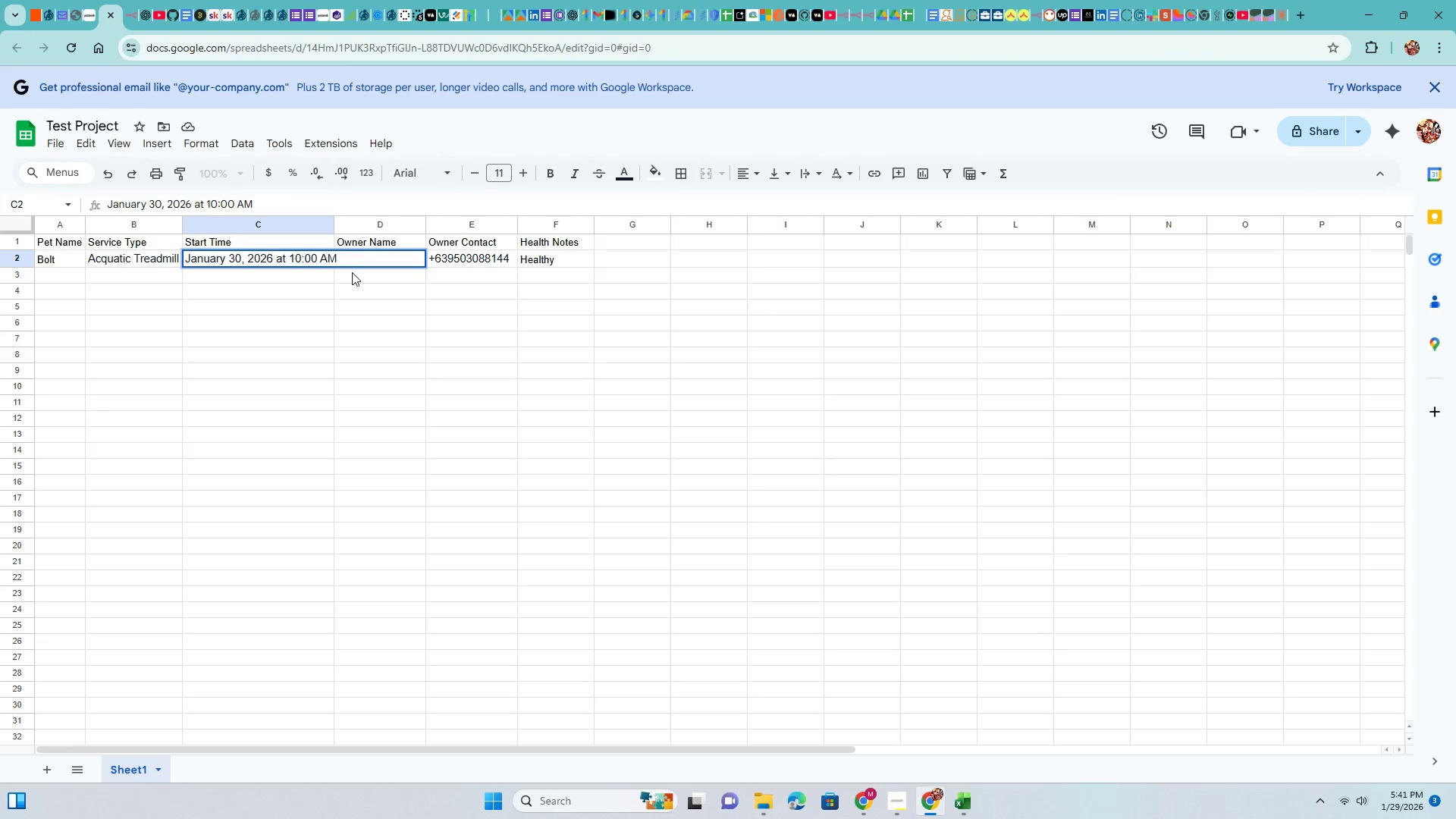 
key(Enter)
 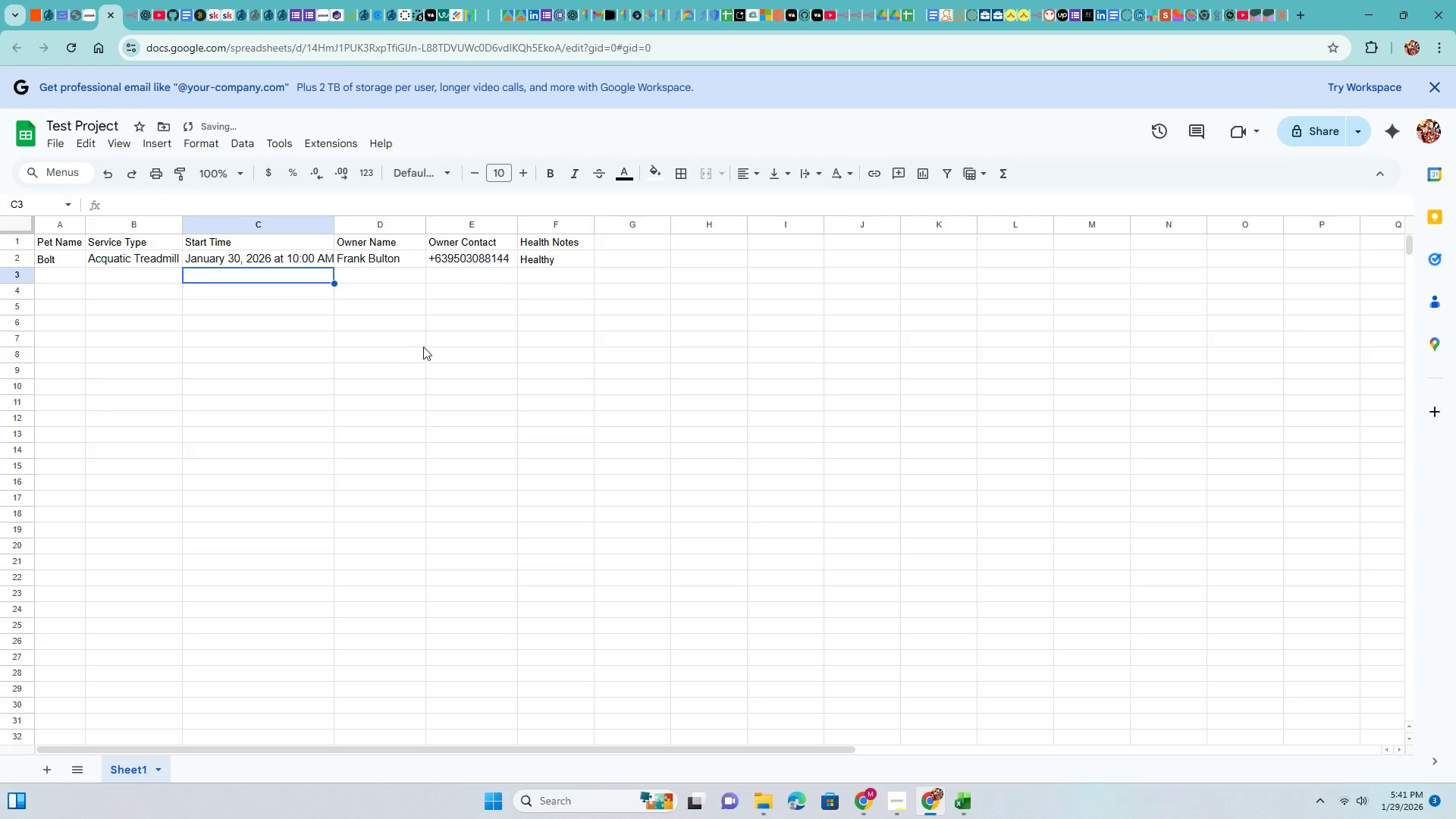 
left_click([423, 346])
 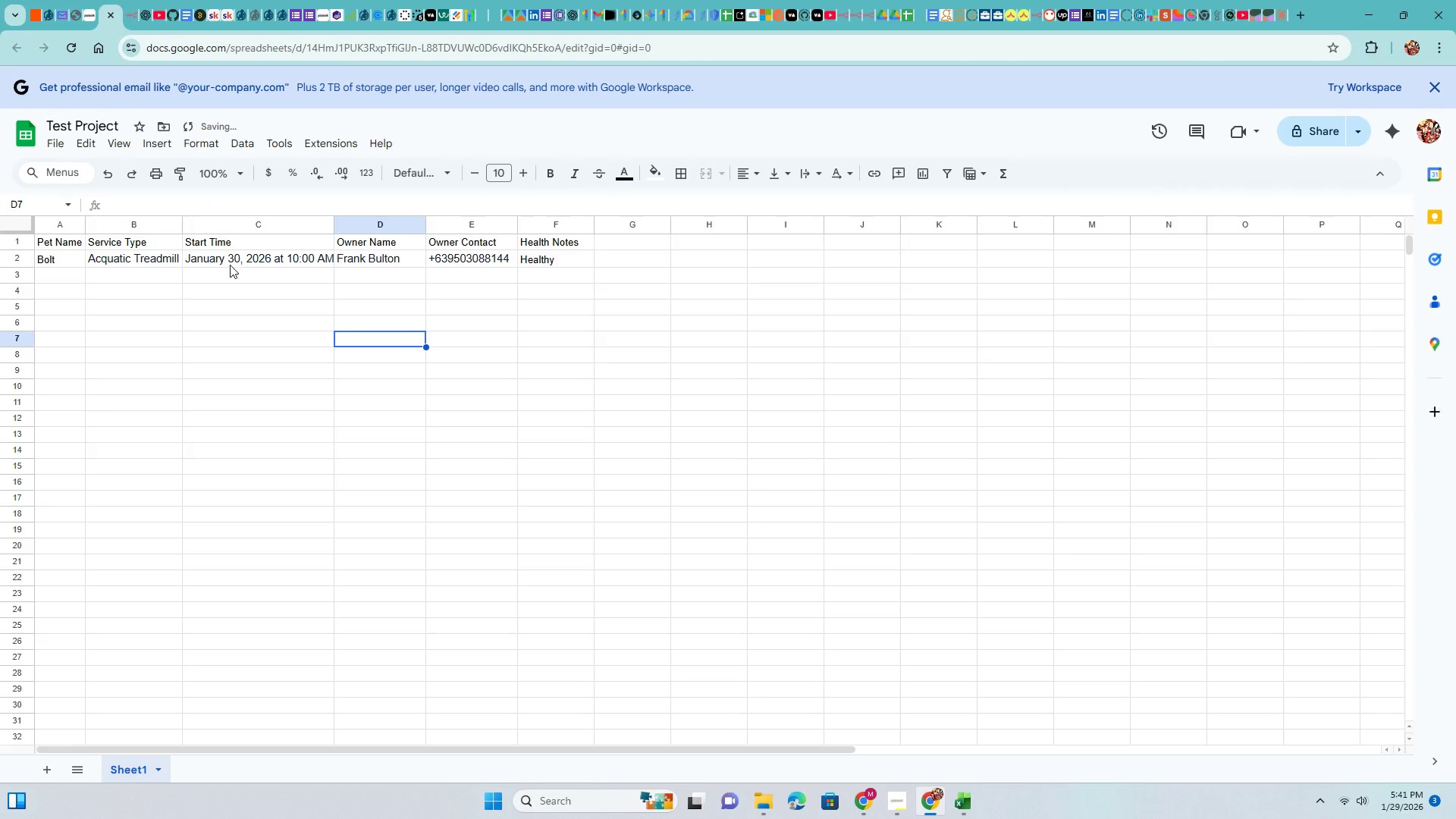 
left_click([231, 262])
 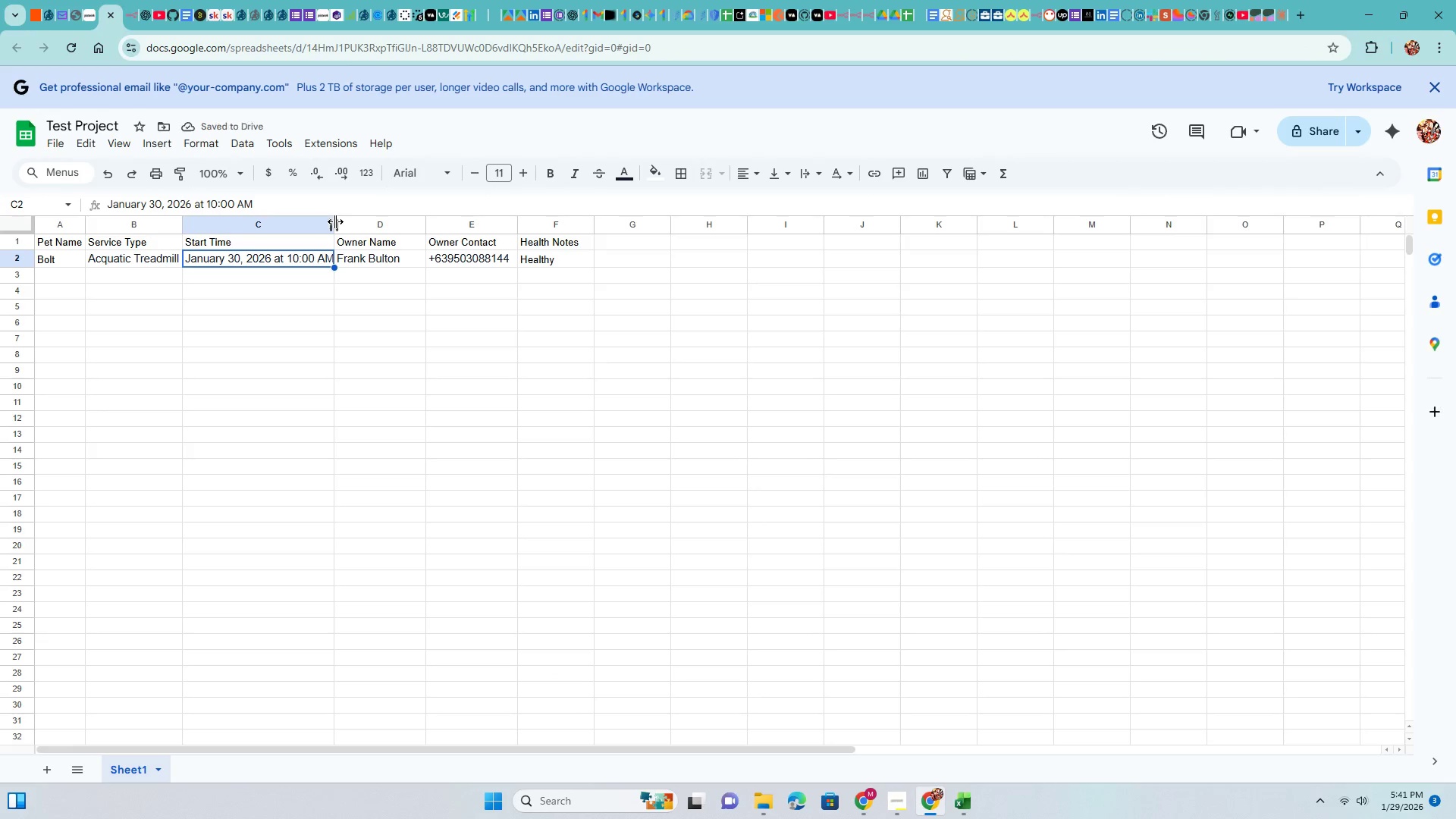 
double_click([334, 221])
 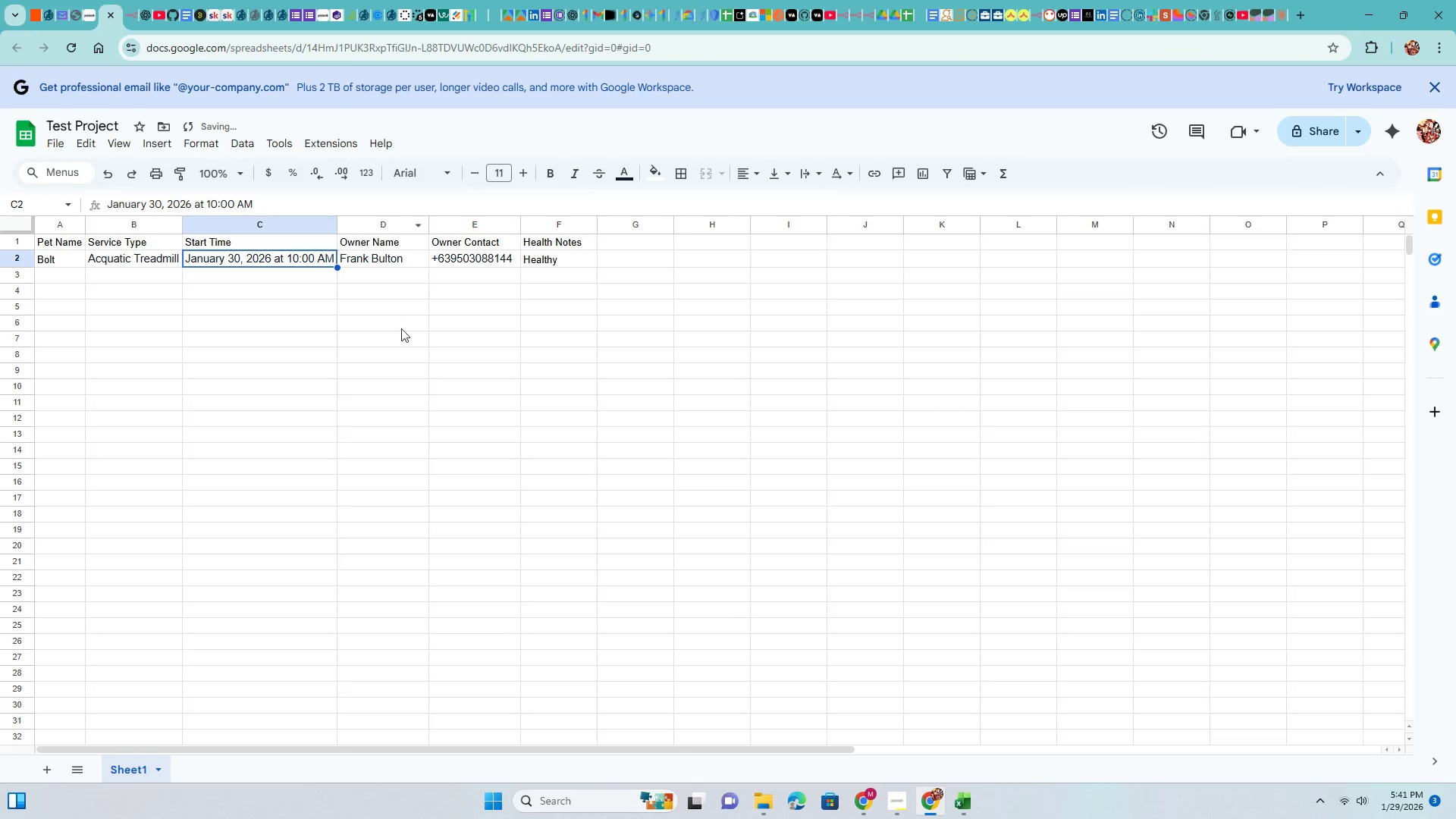 
left_click([420, 329])
 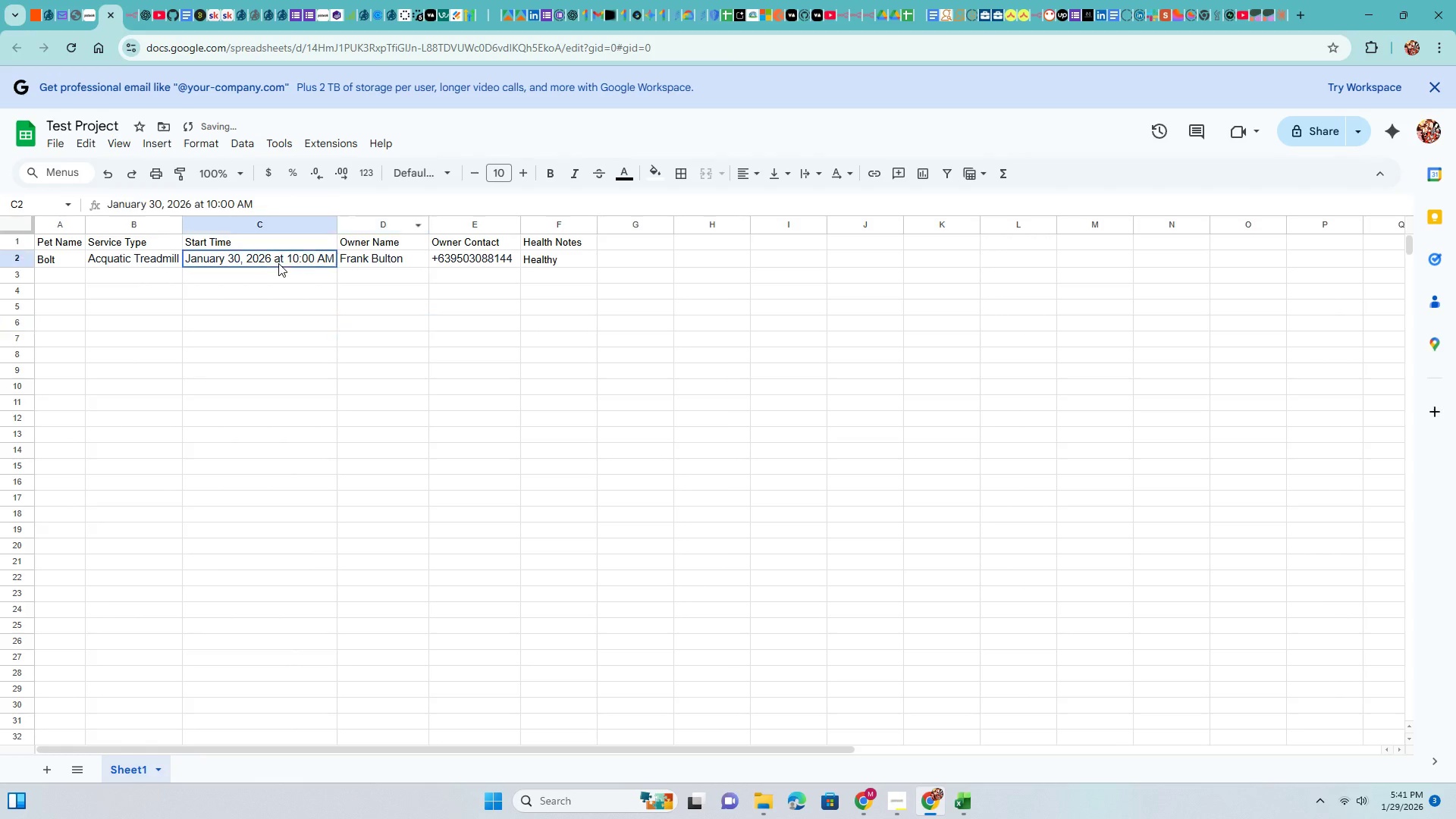 
left_click([278, 263])
 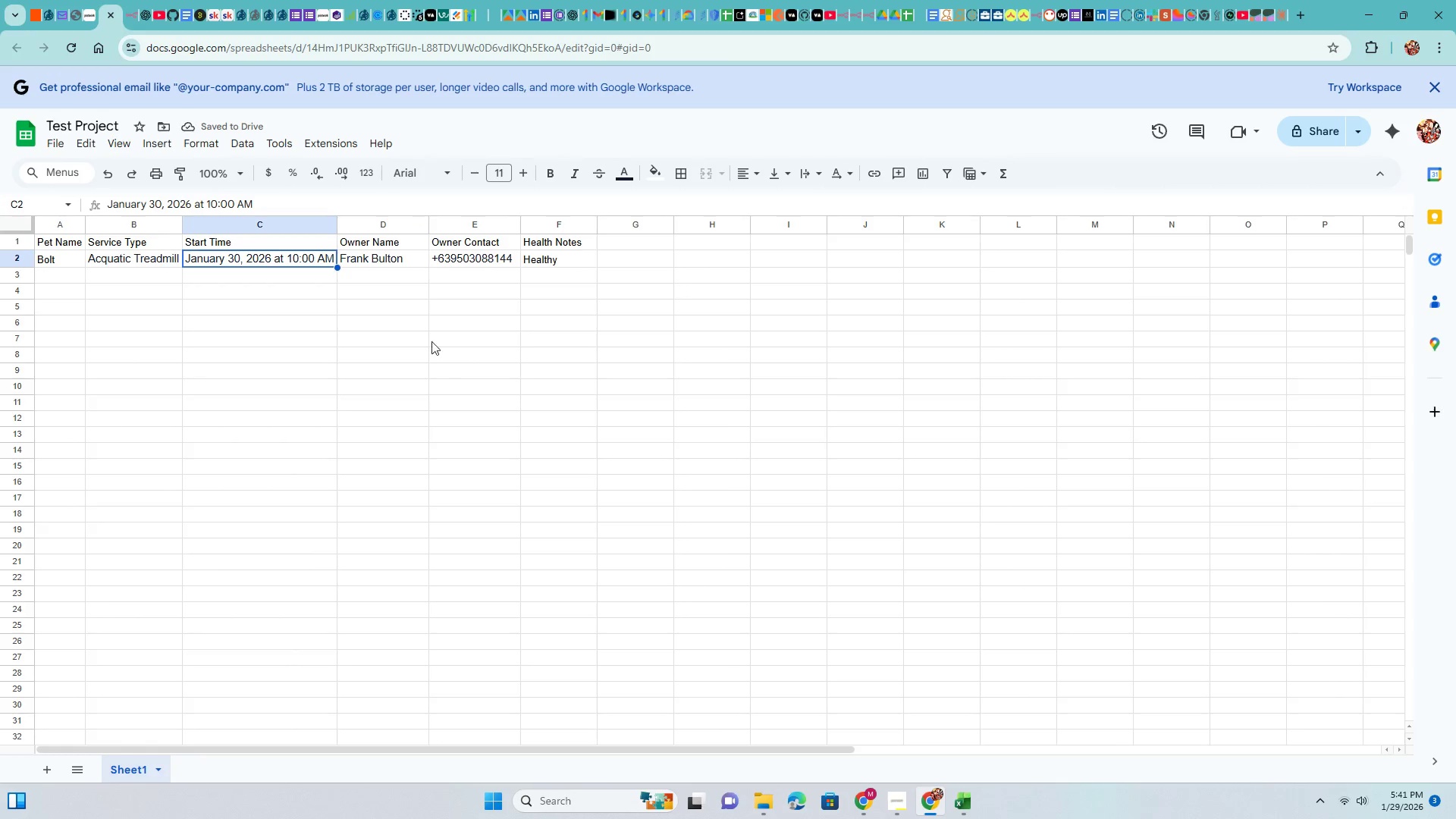 
left_click([408, 326])
 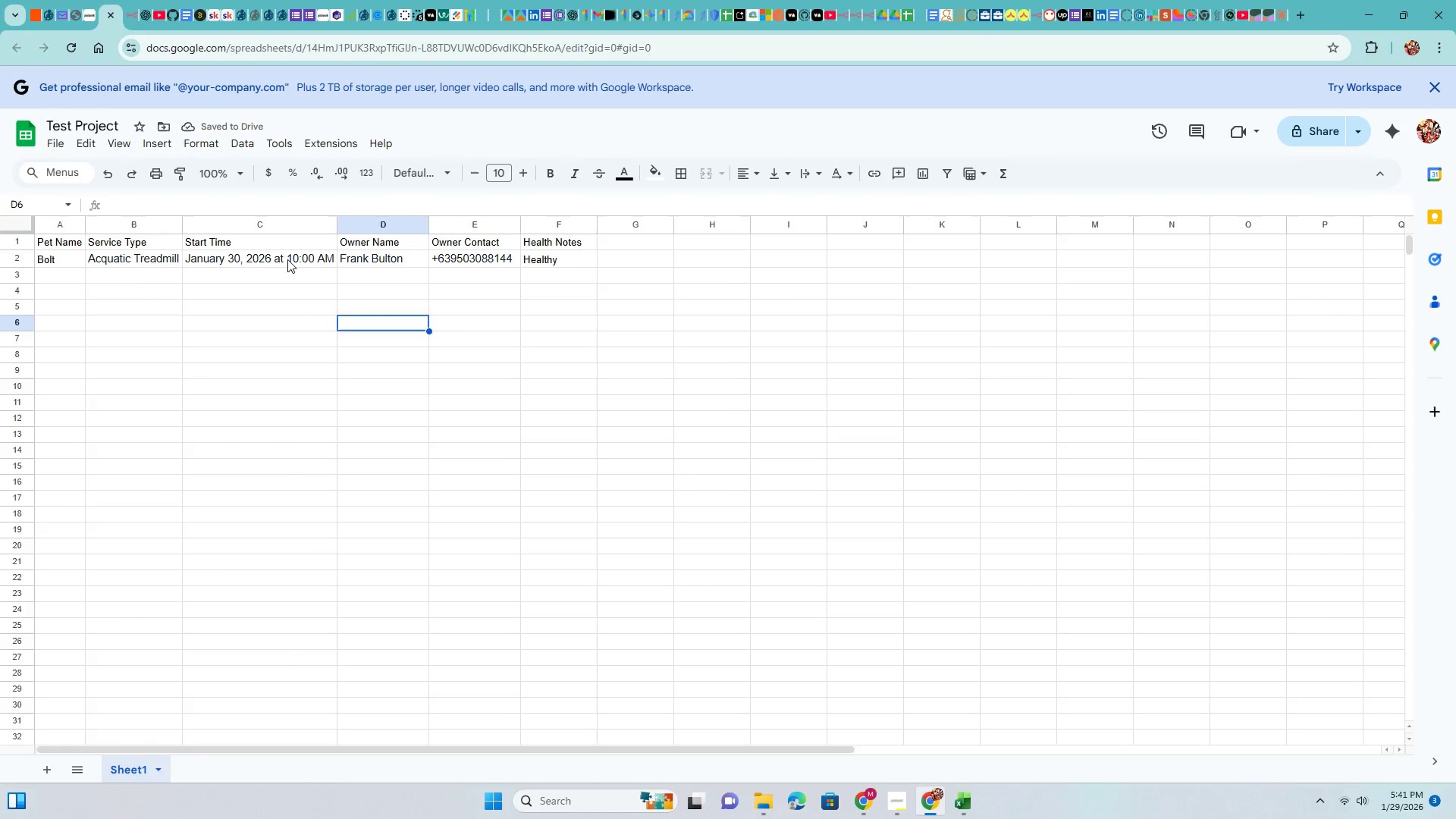 
left_click([284, 256])
 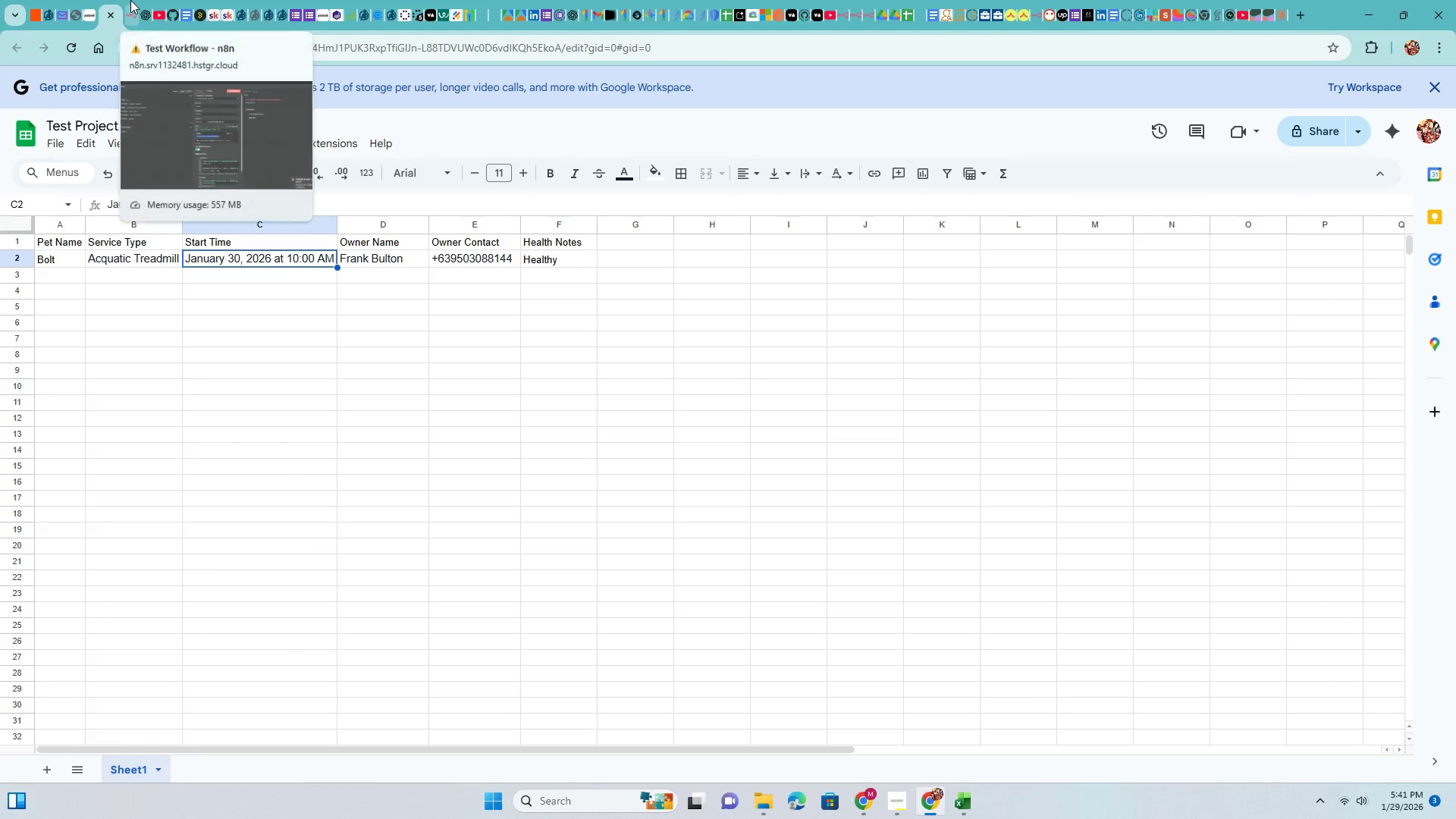 
left_click([406, 367])
 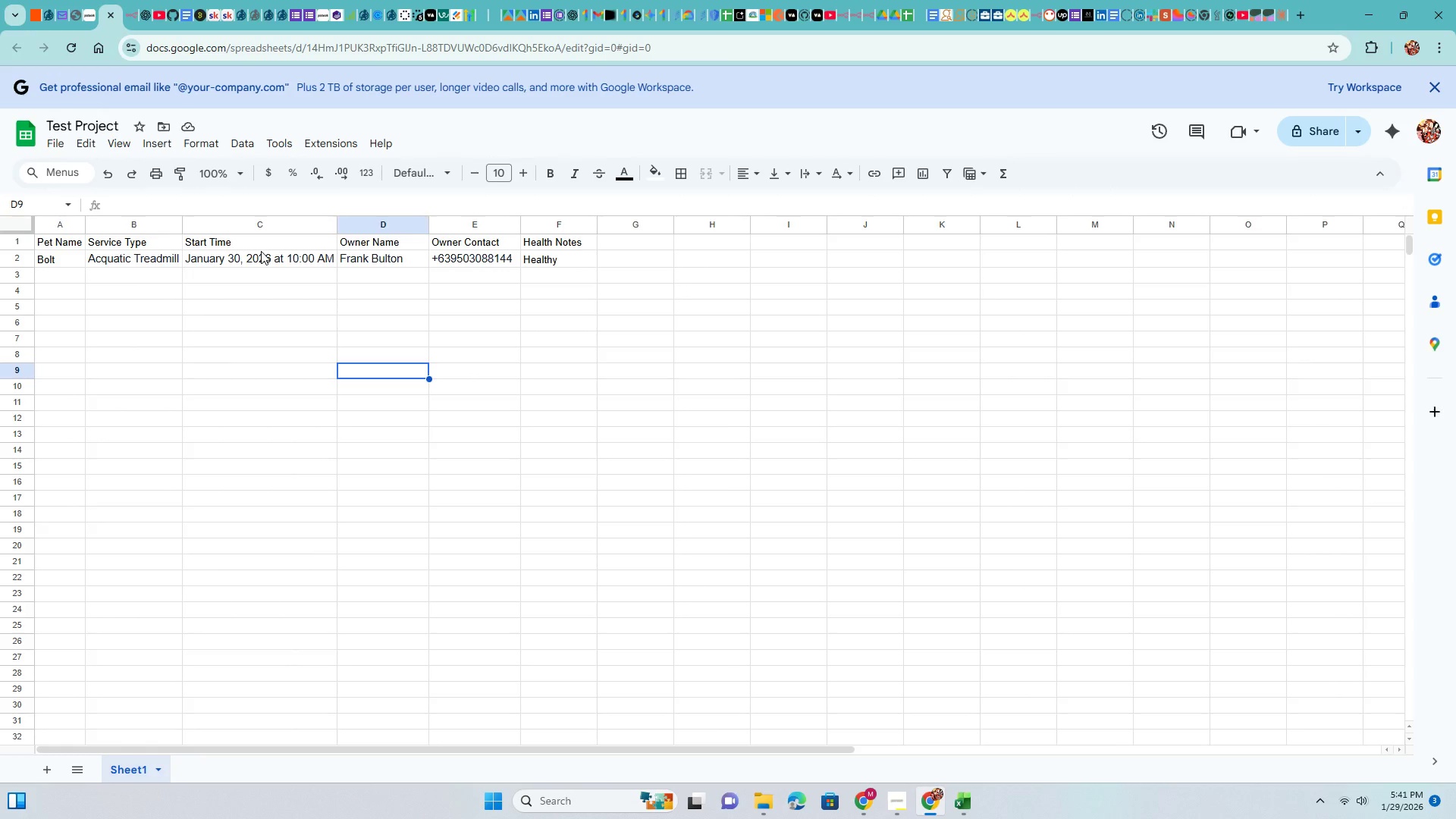 
left_click([261, 251])
 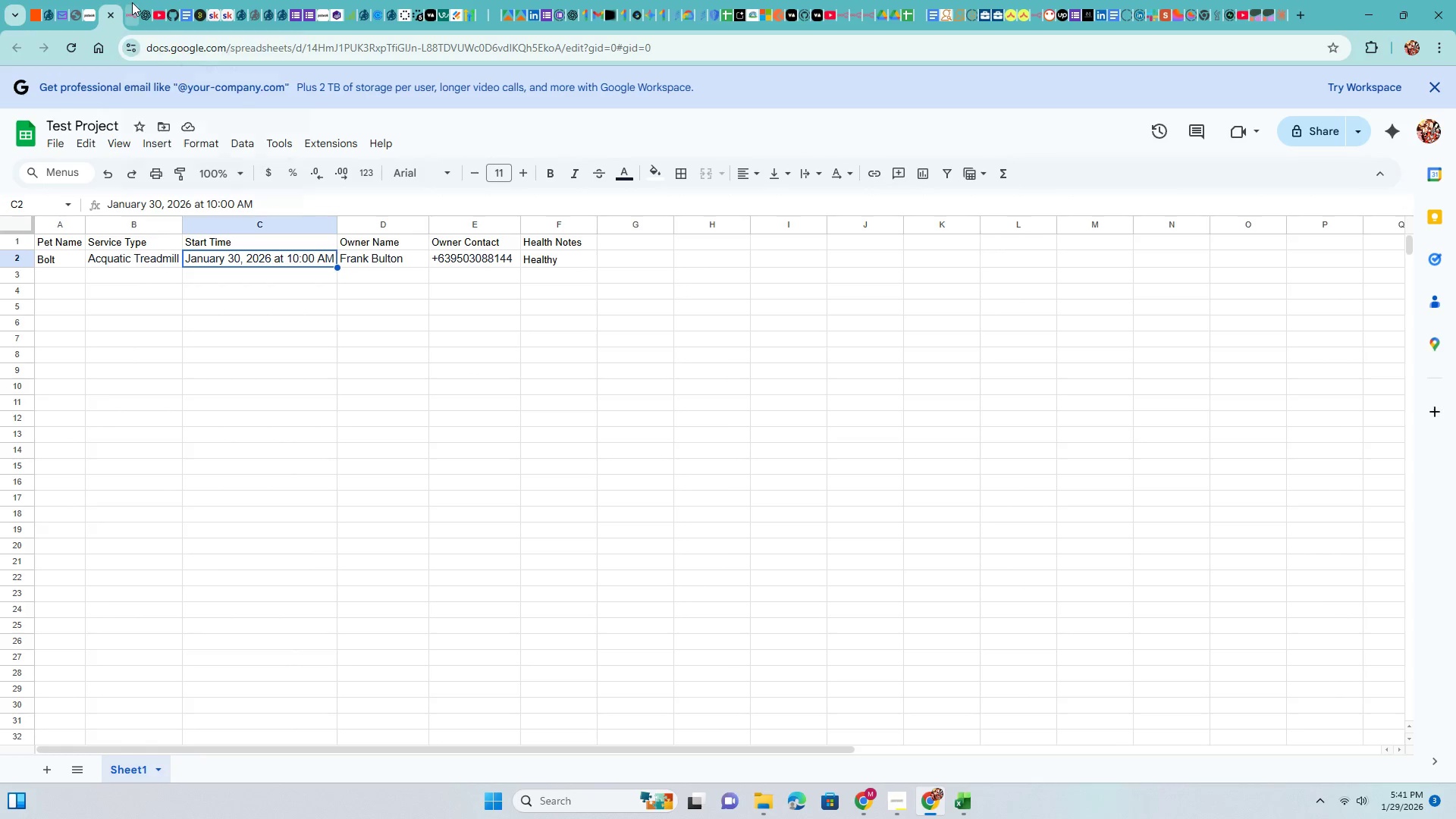 
mouse_move([929, 795])
 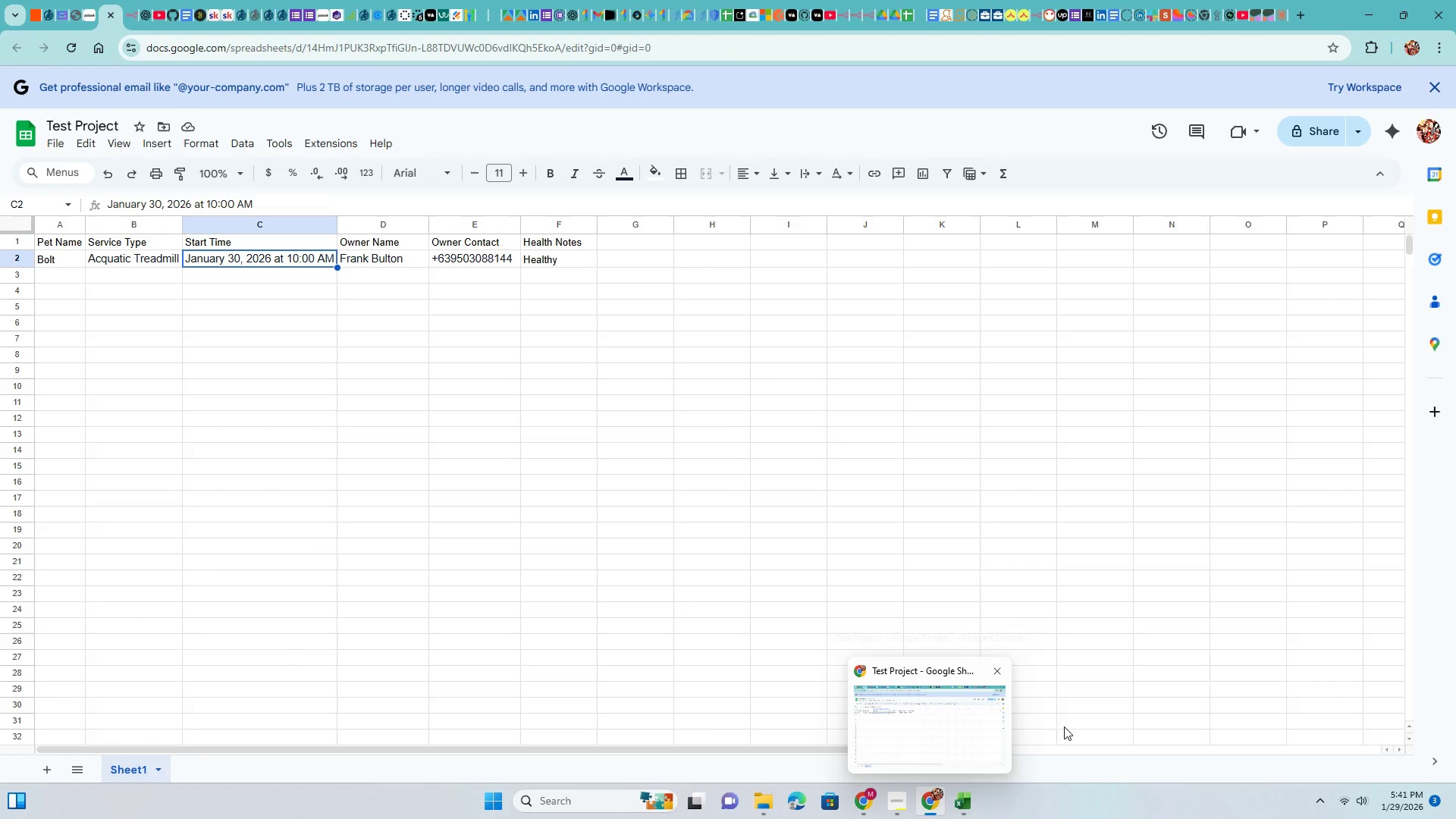 
left_click([545, 373])
 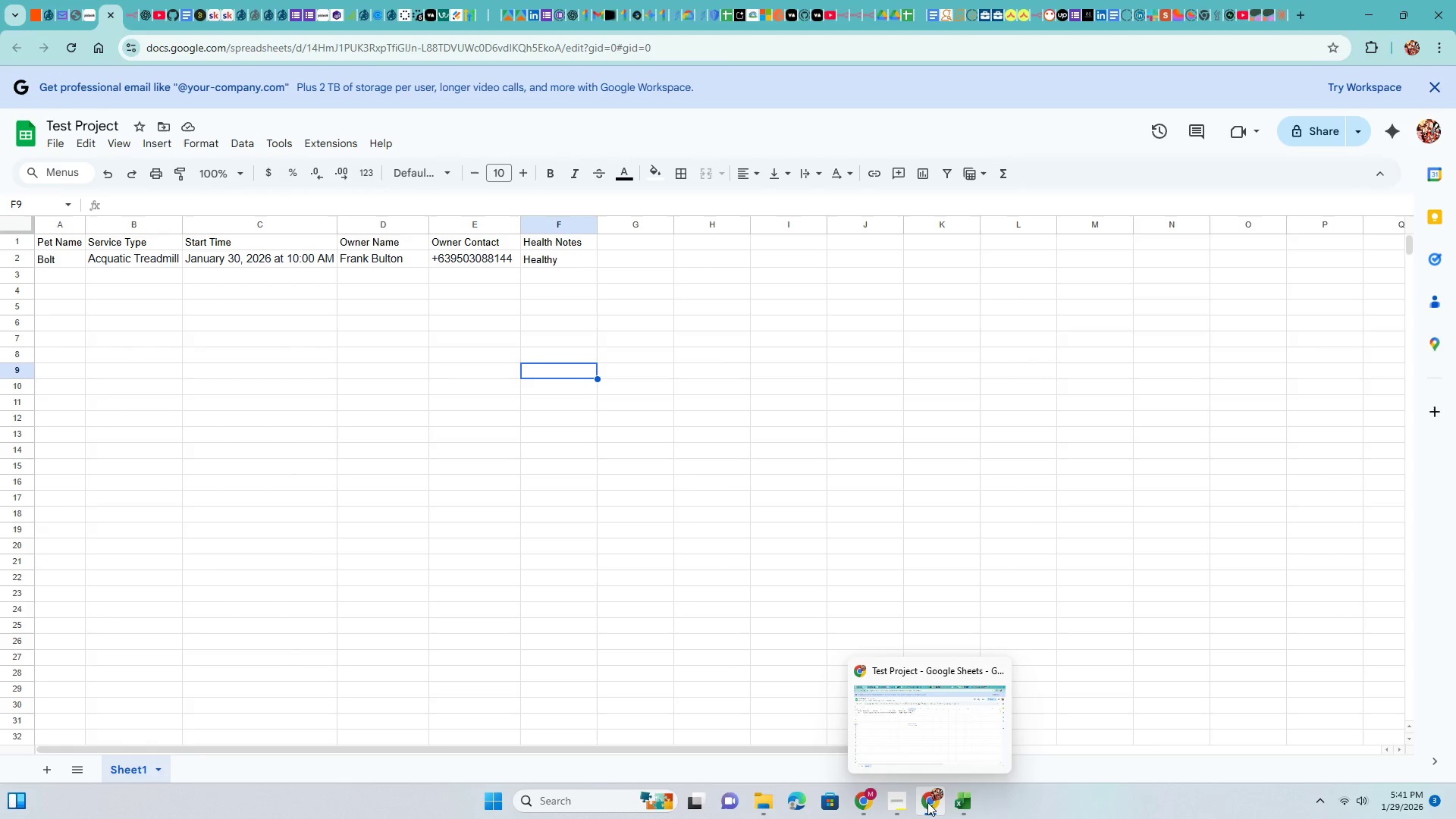 
left_click([927, 799])
 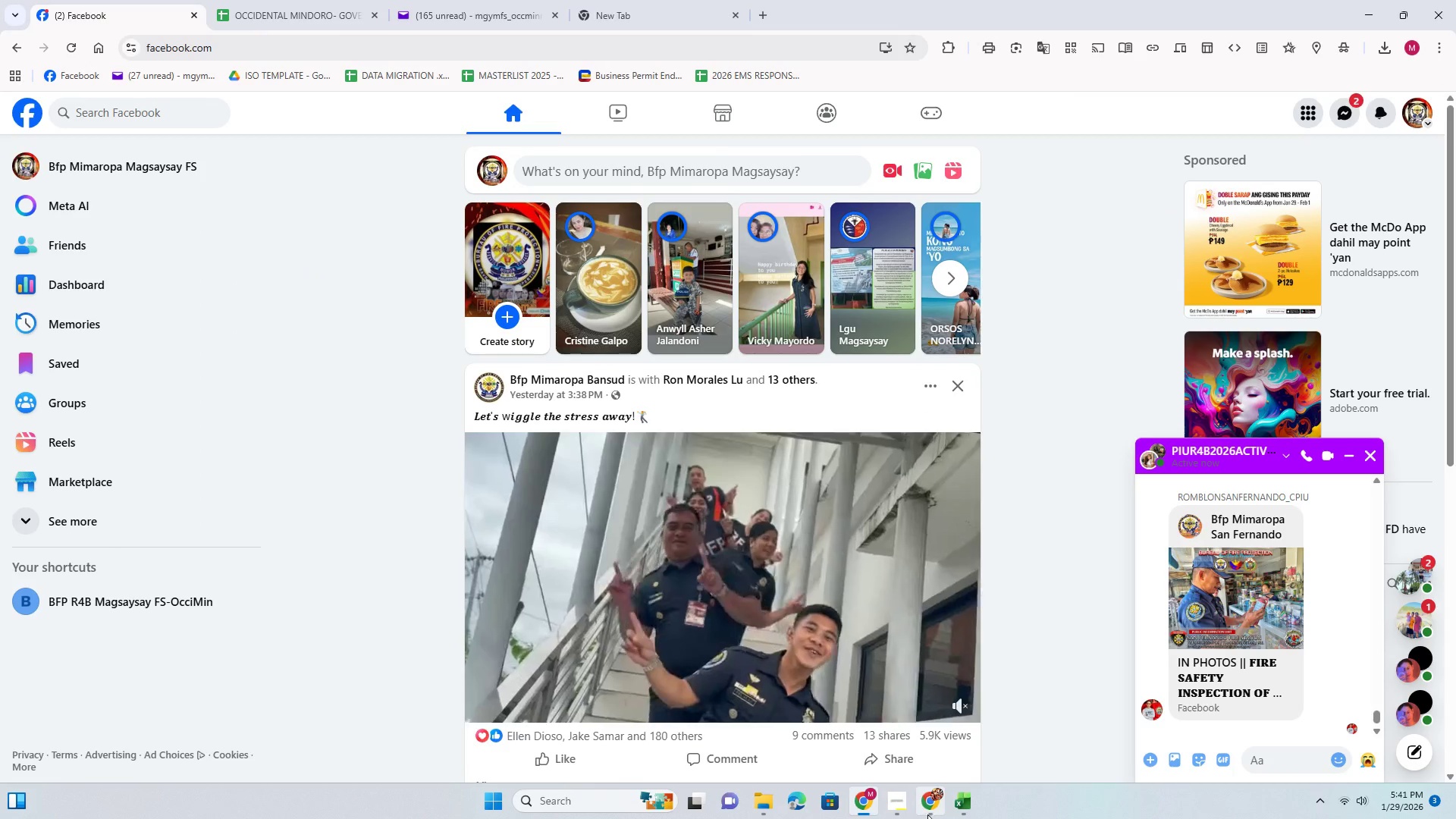 
left_click([926, 806])
 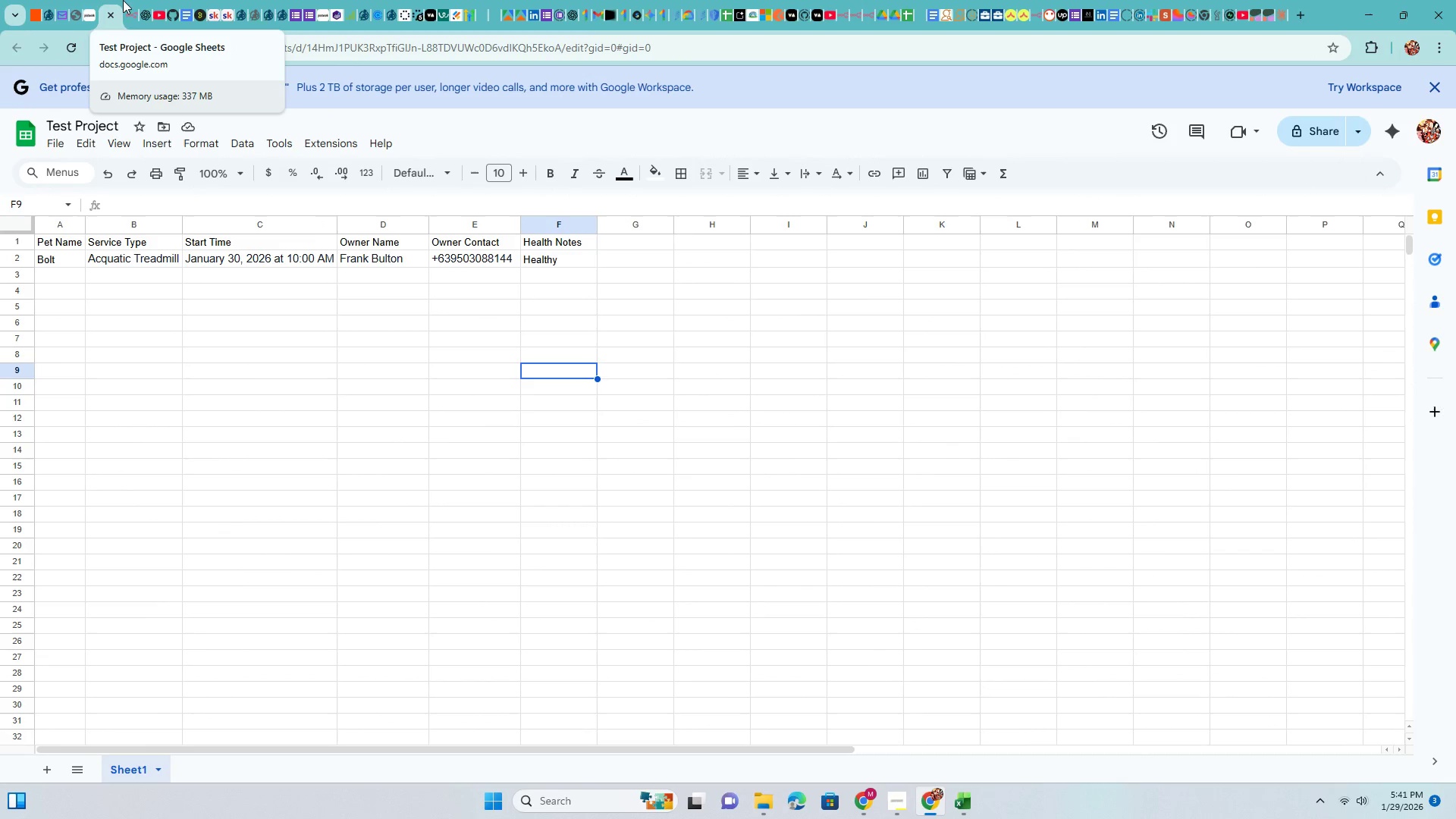 
left_click([126, 0])
 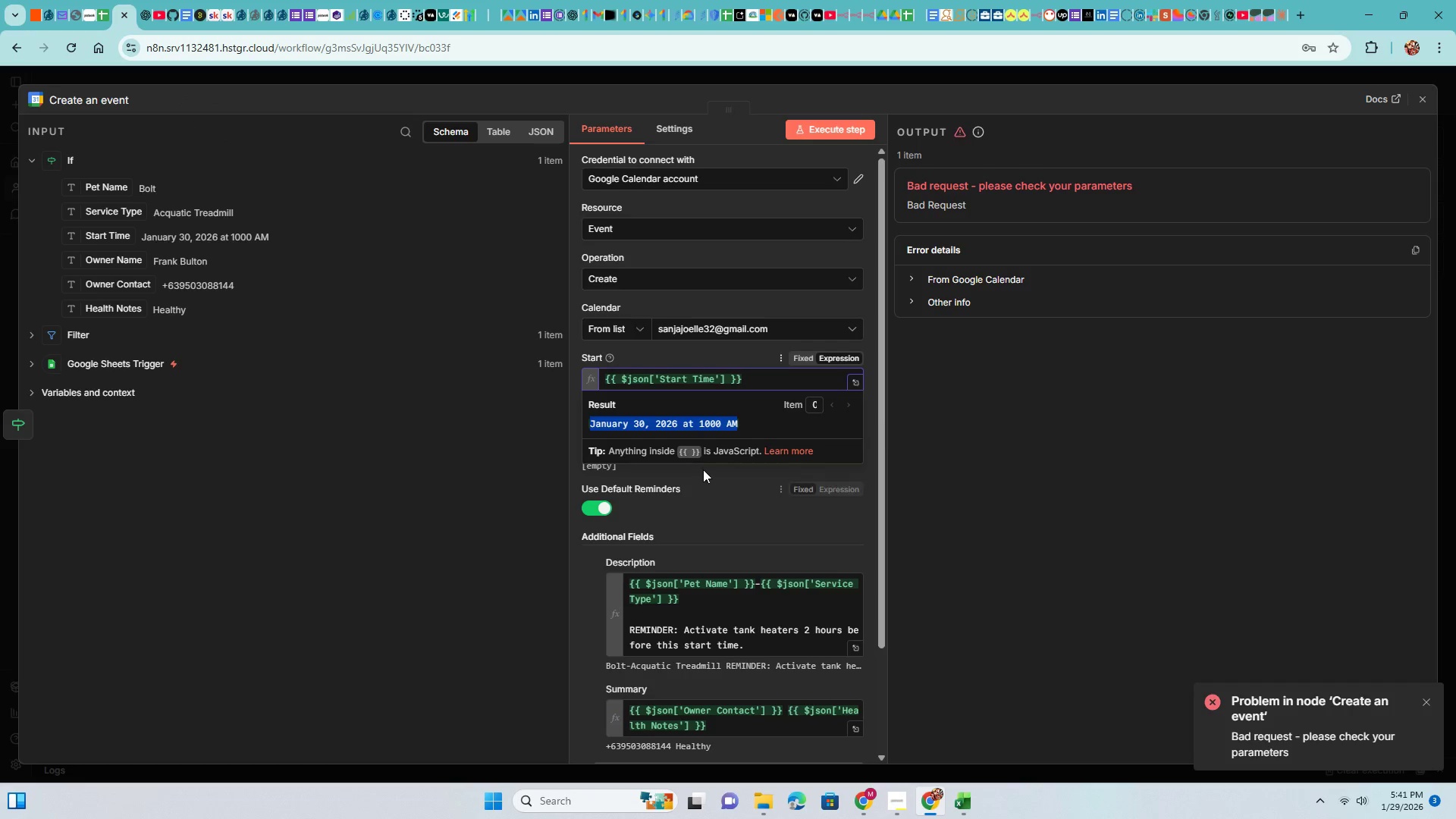 
left_click([482, 71])
 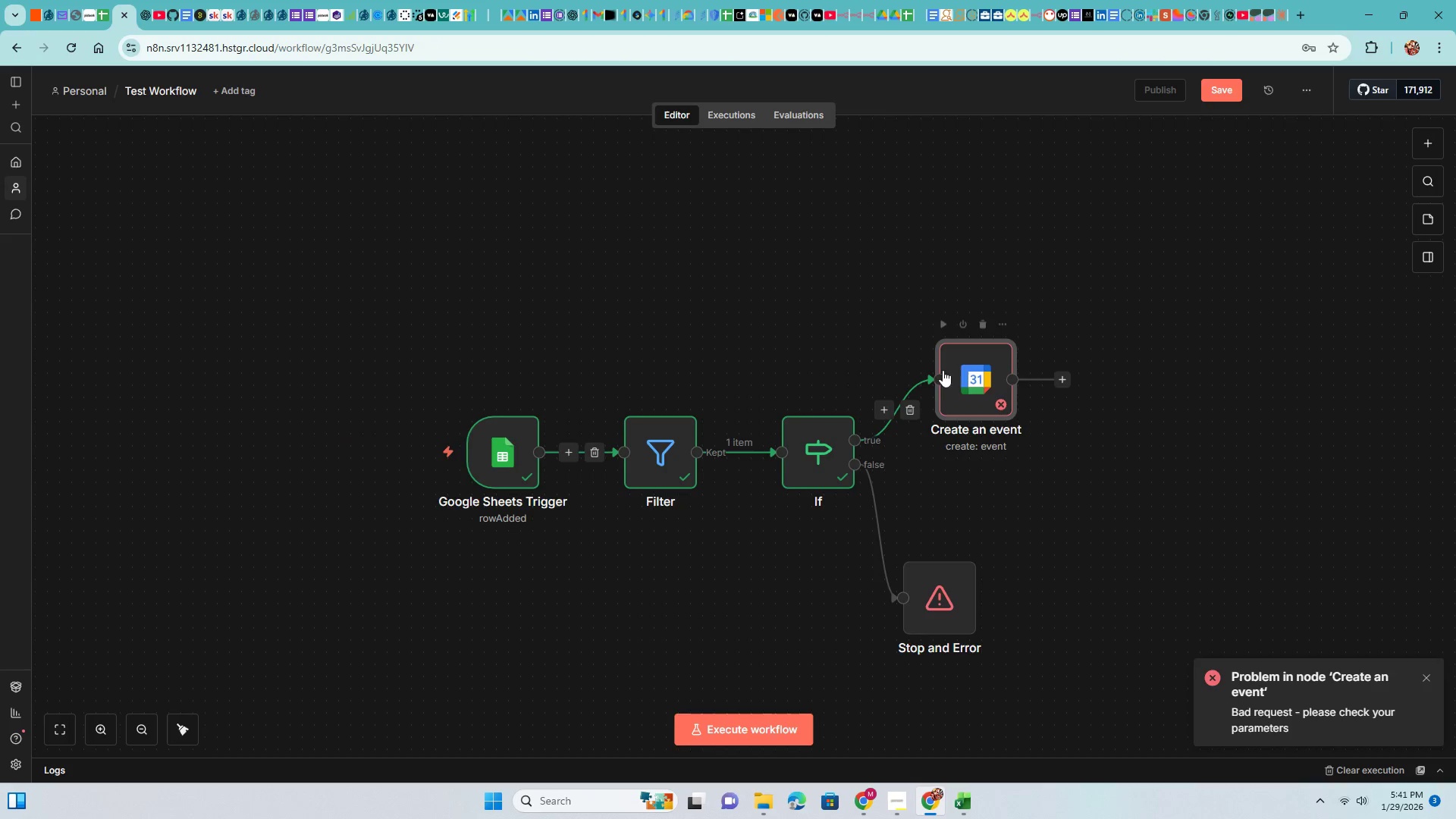 
left_click([378, 448])
 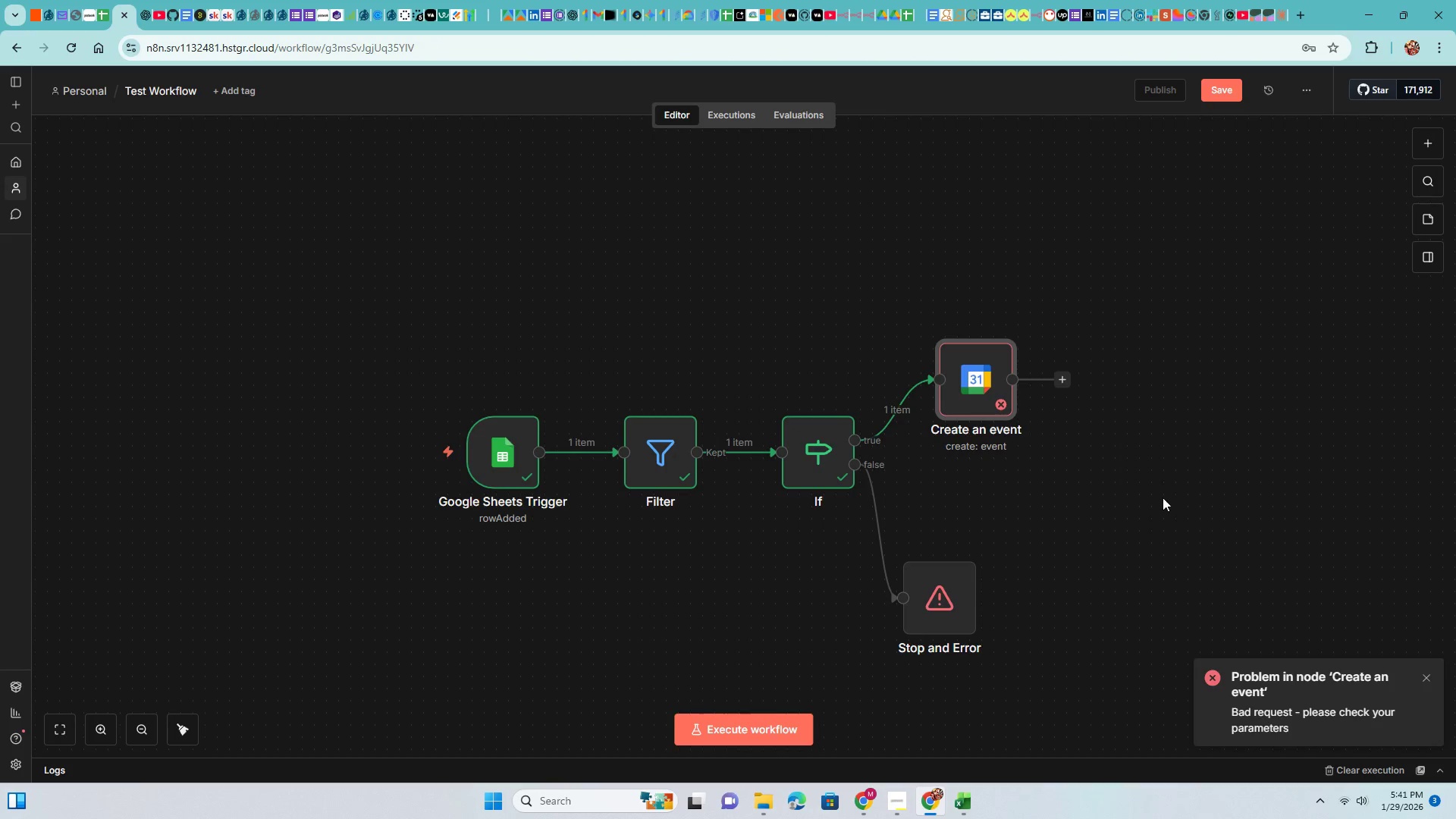 
double_click([972, 381])
 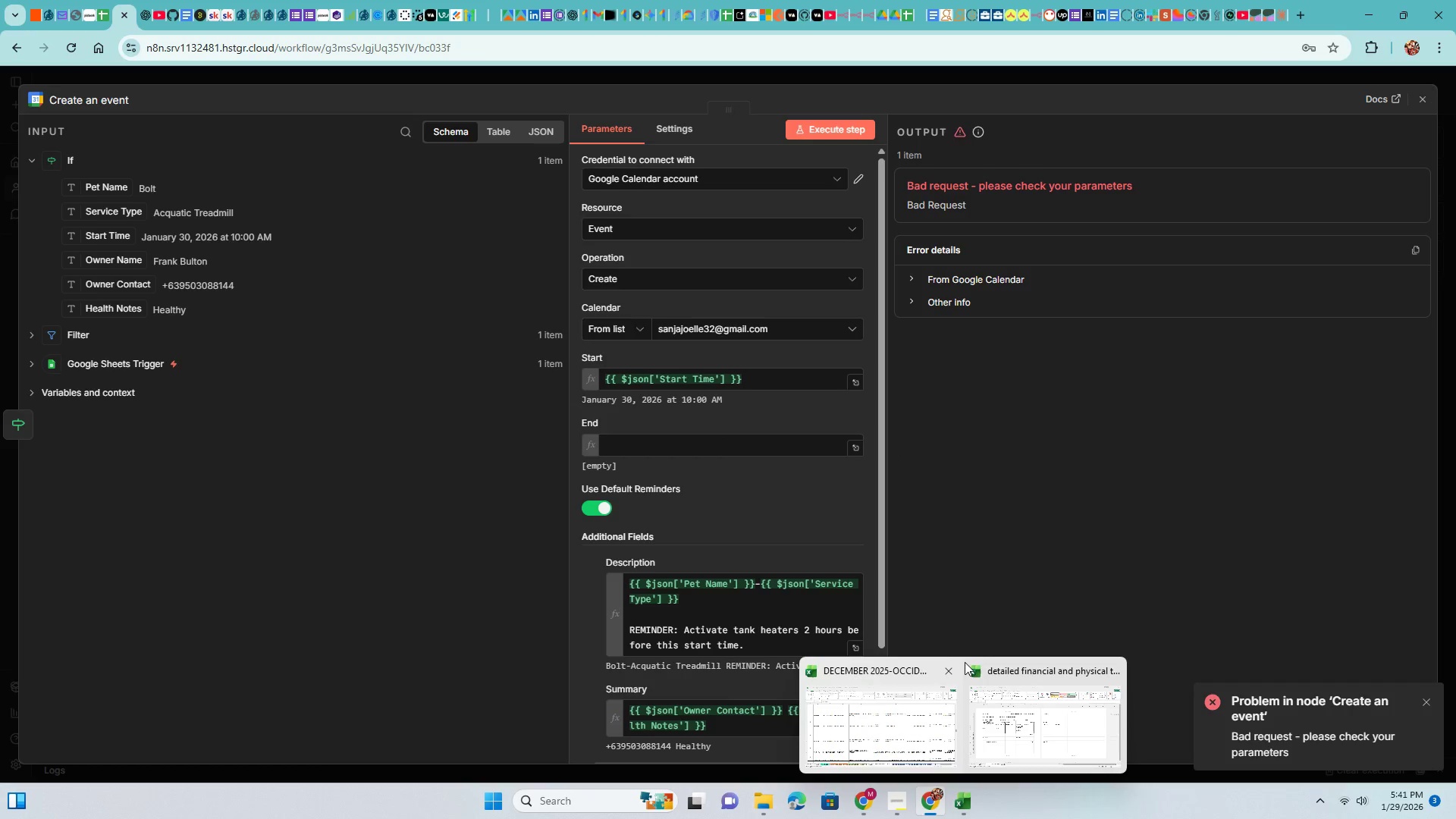 
wait(6.92)
 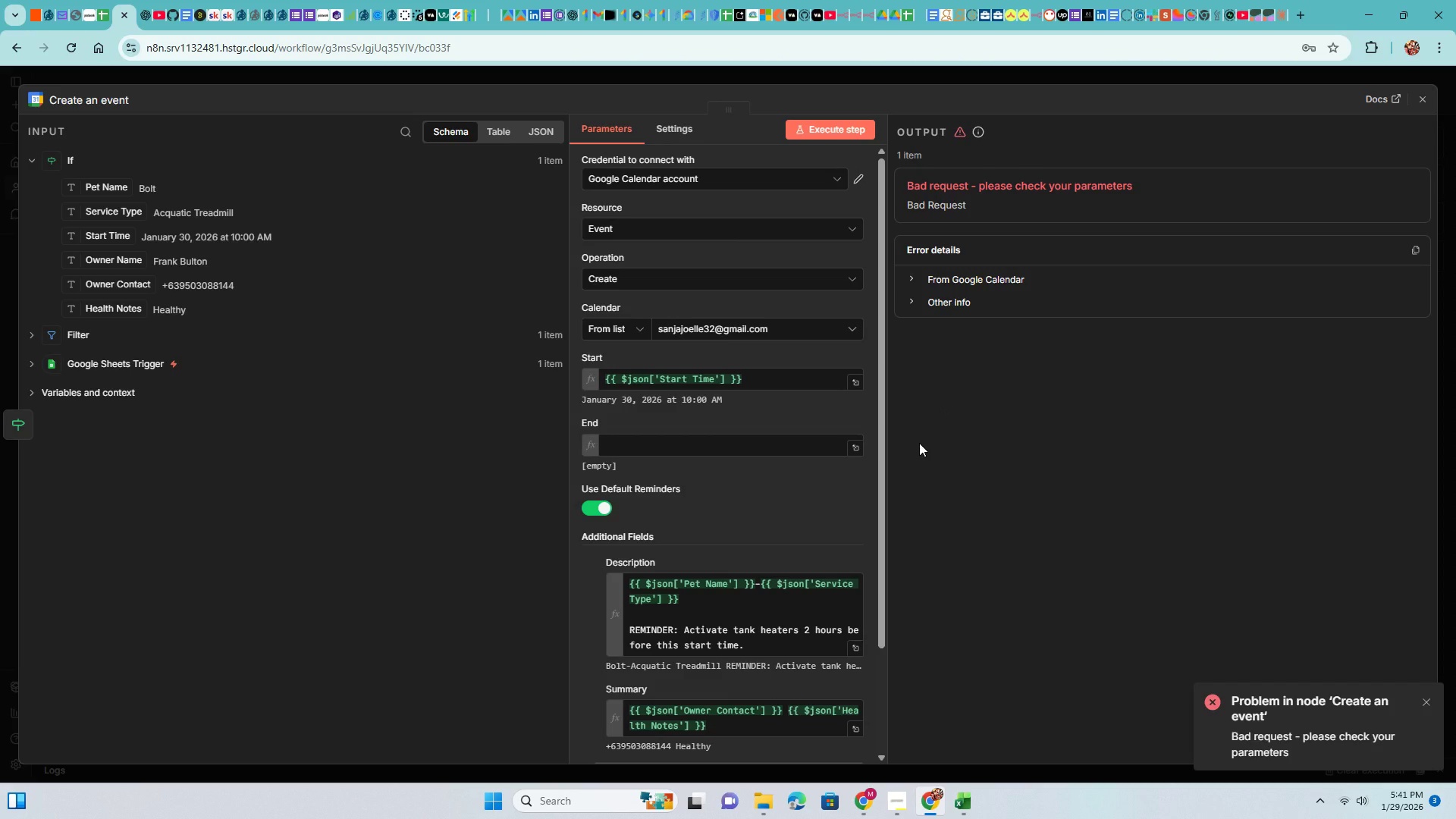 
left_click([854, 447])
 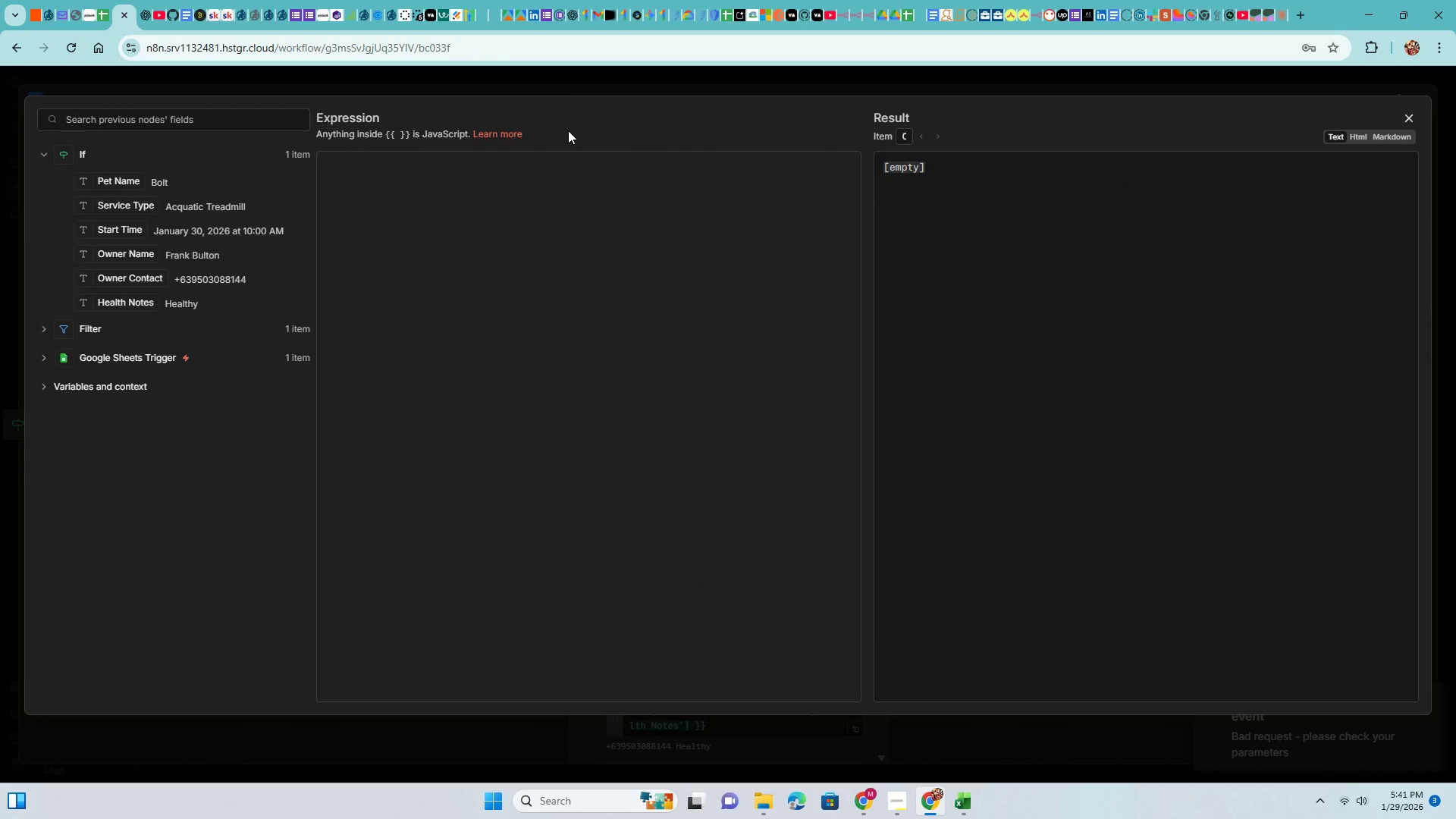 
left_click([564, 84])
 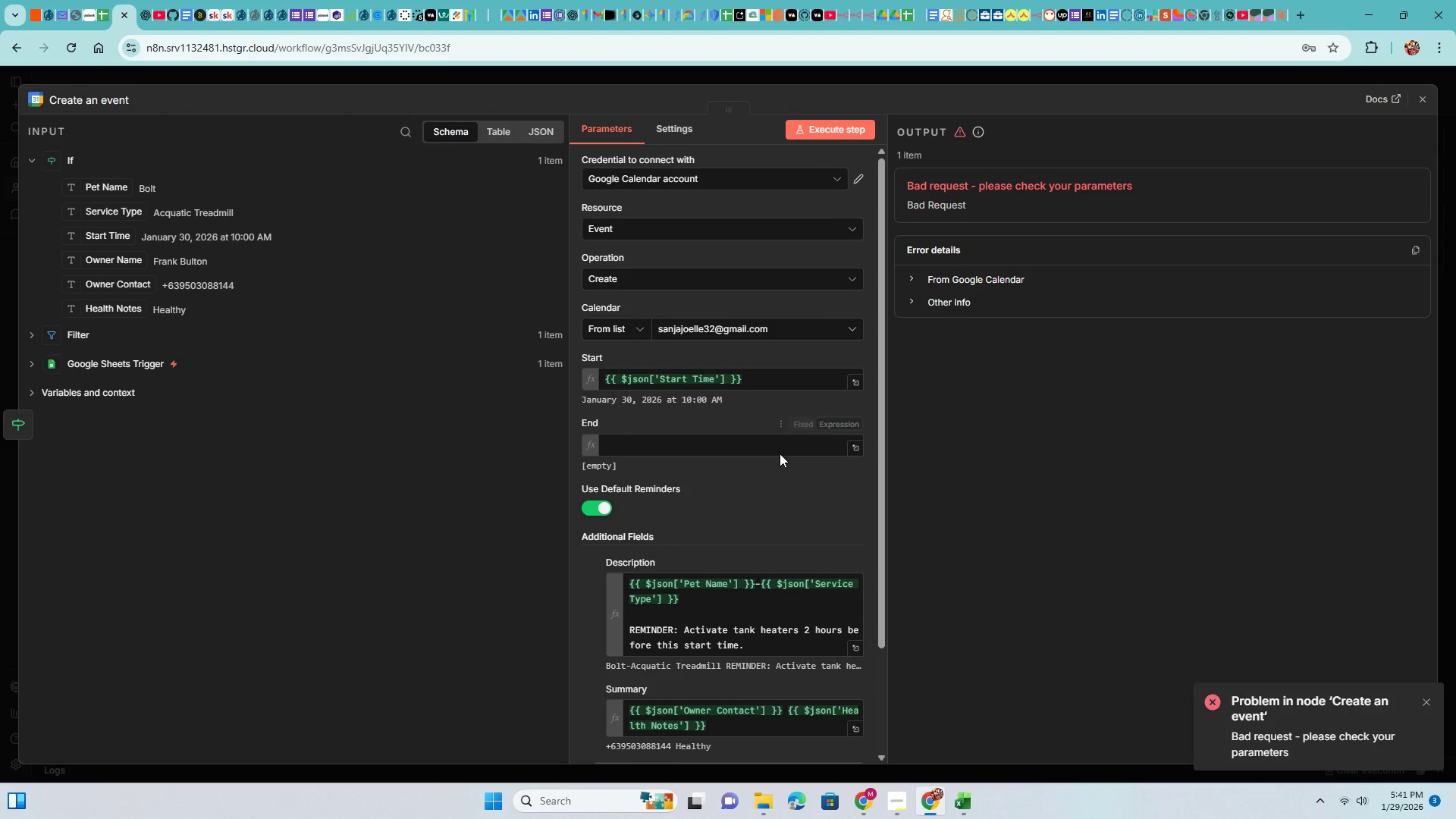 
left_click([767, 448])
 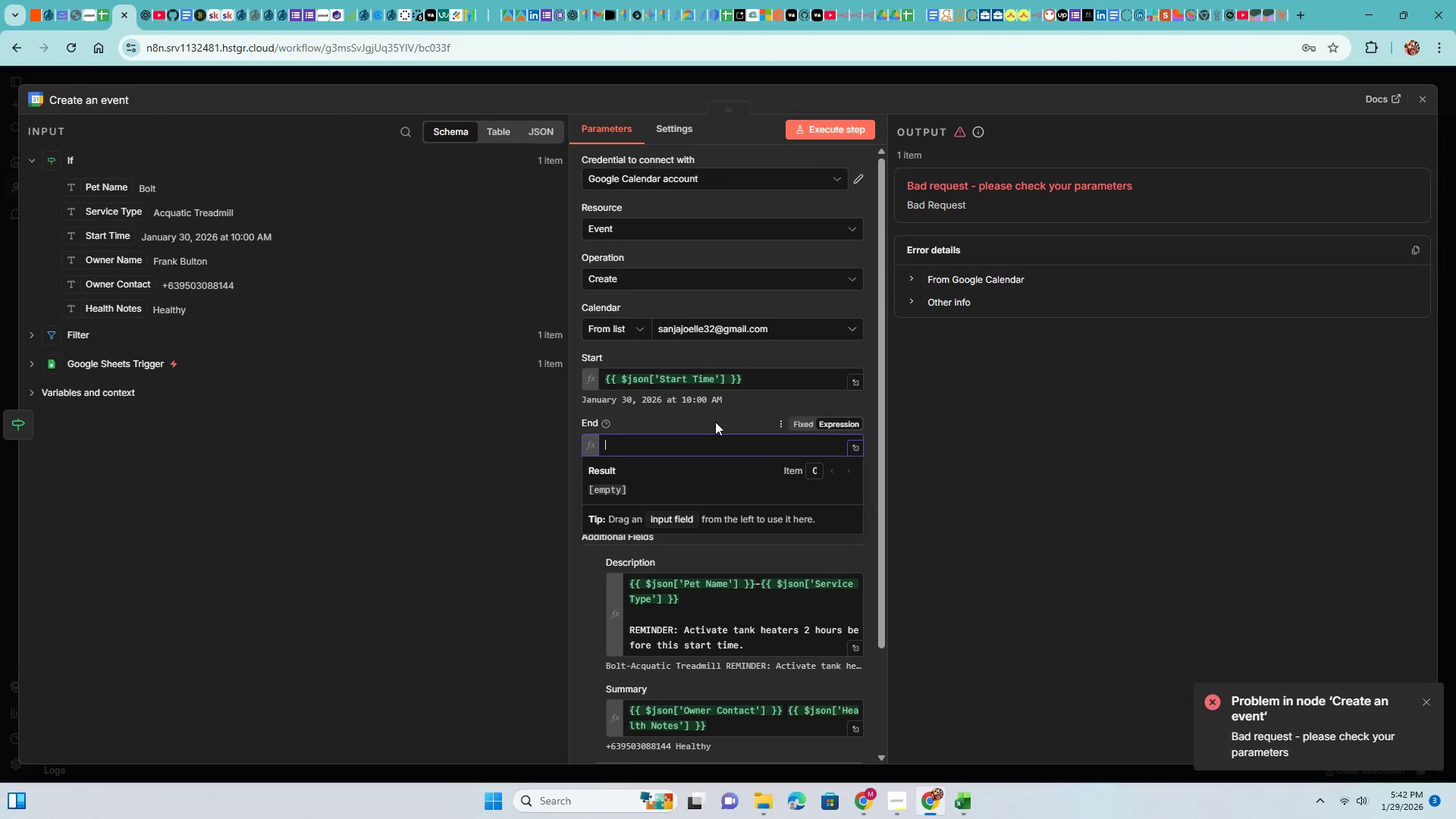 
left_click([802, 425])
 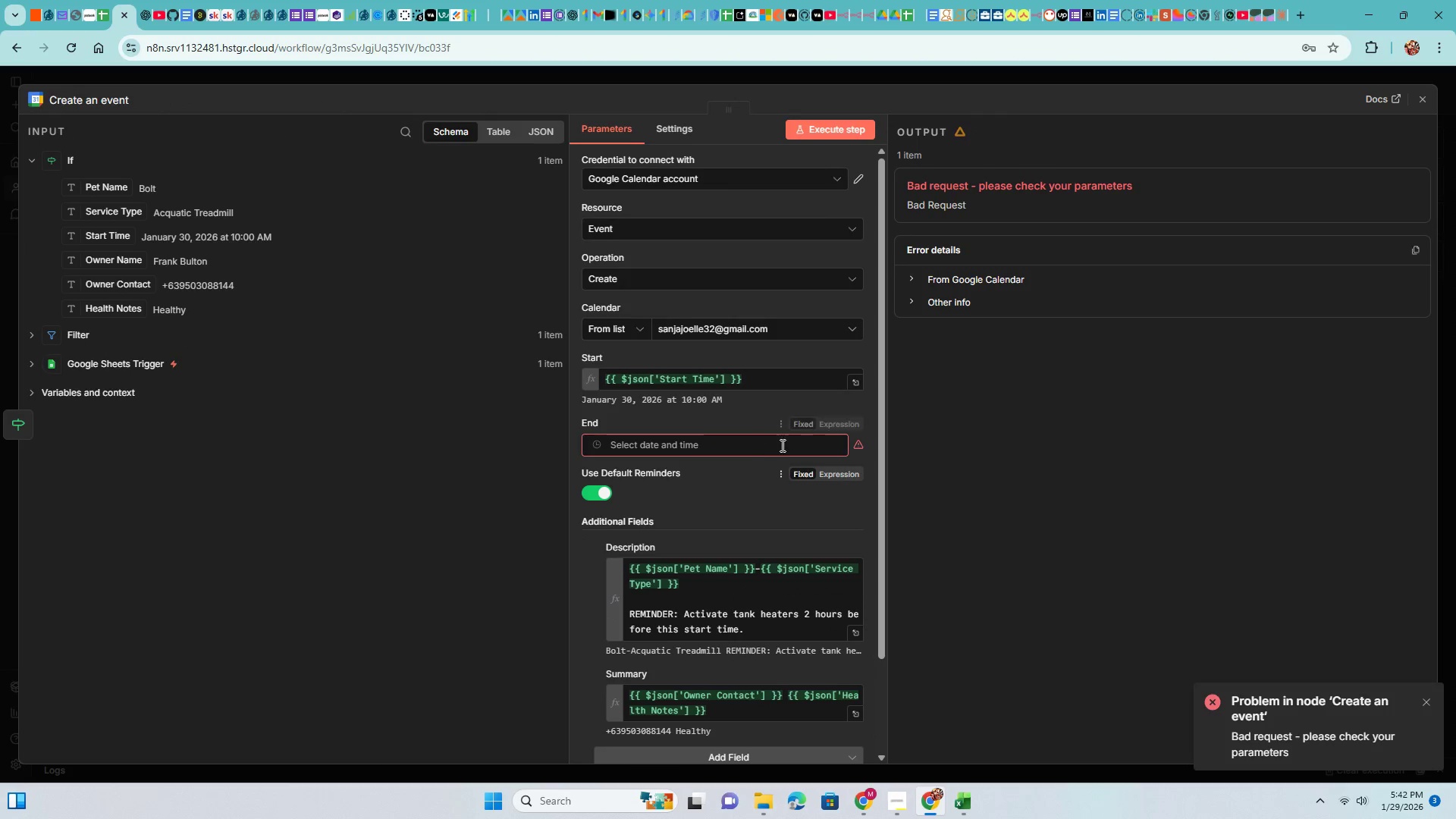 
left_click([784, 444])
 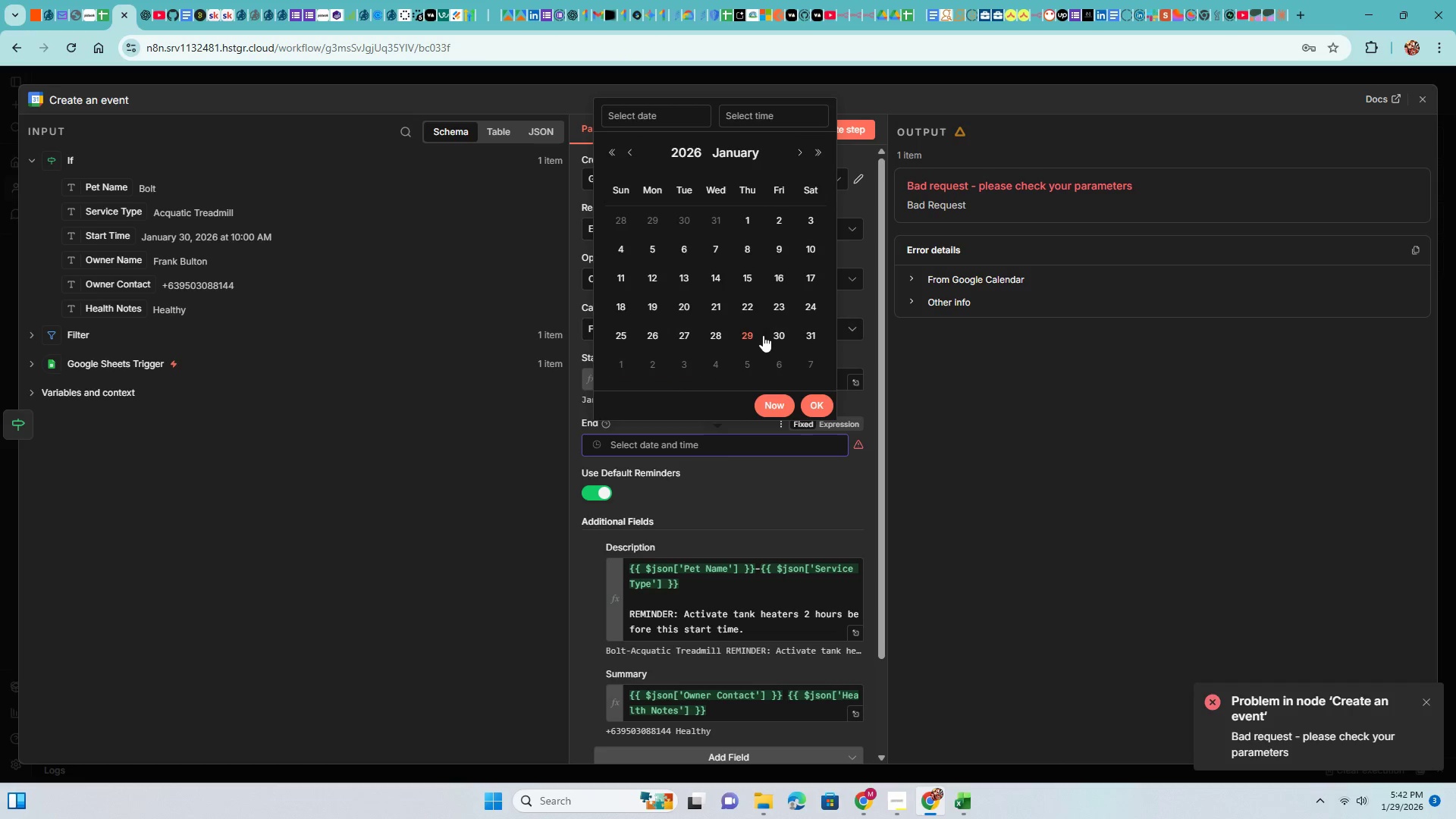 
left_click([778, 332])
 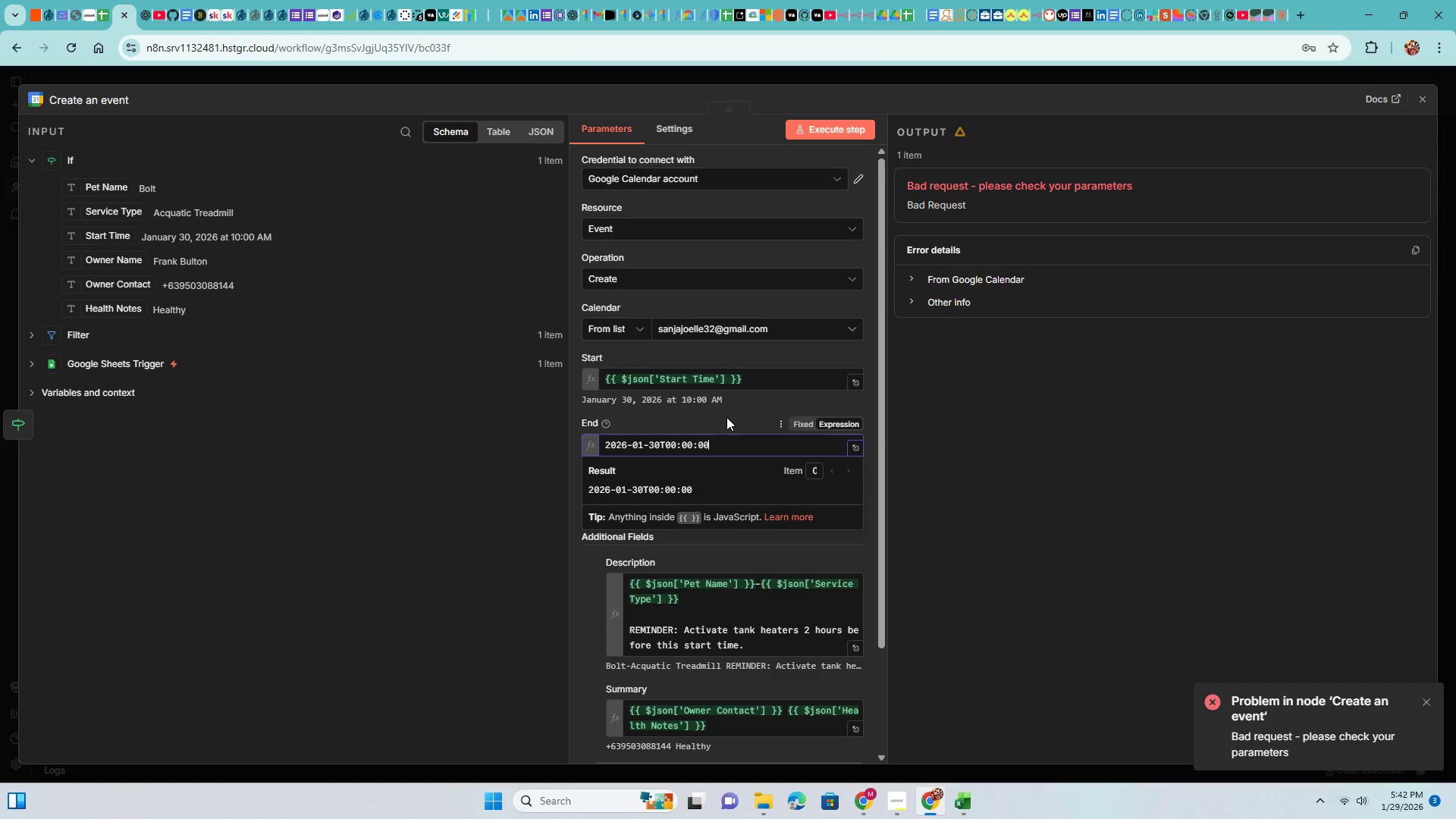 
wait(7.41)
 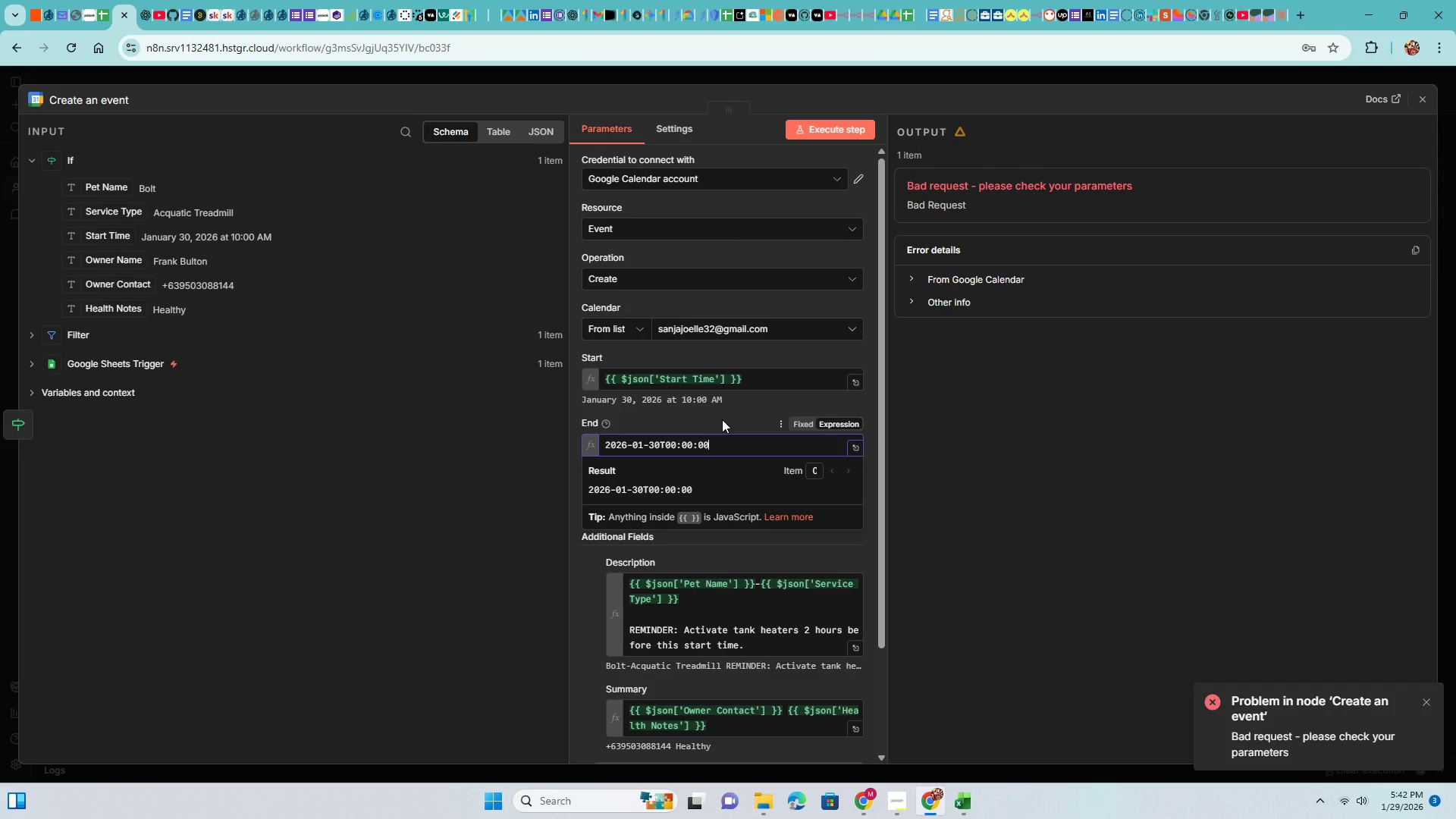 
left_click_drag(start_coordinate=[714, 447], to_coordinate=[601, 444])
 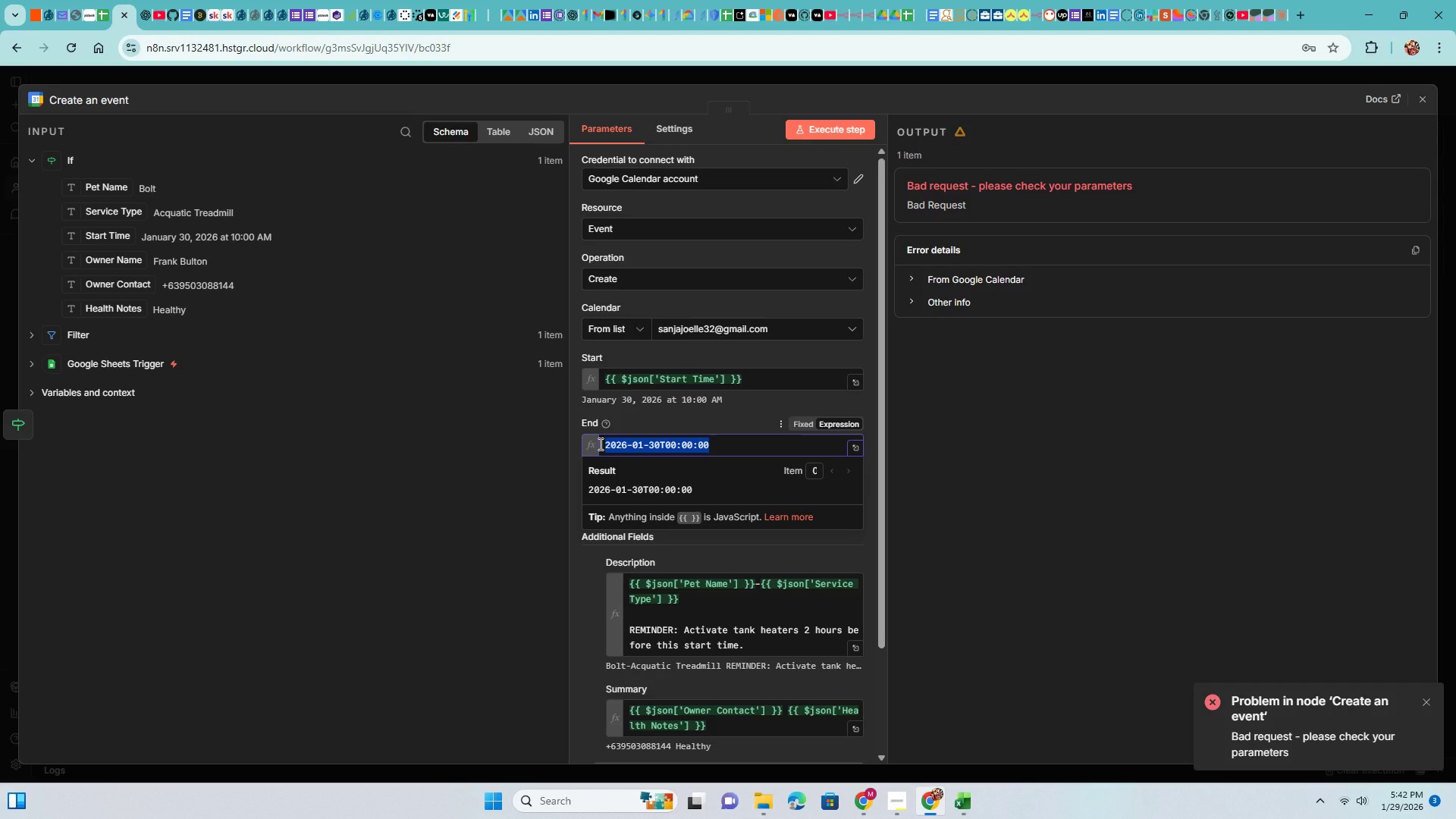 
key(Control+ControlLeft)
 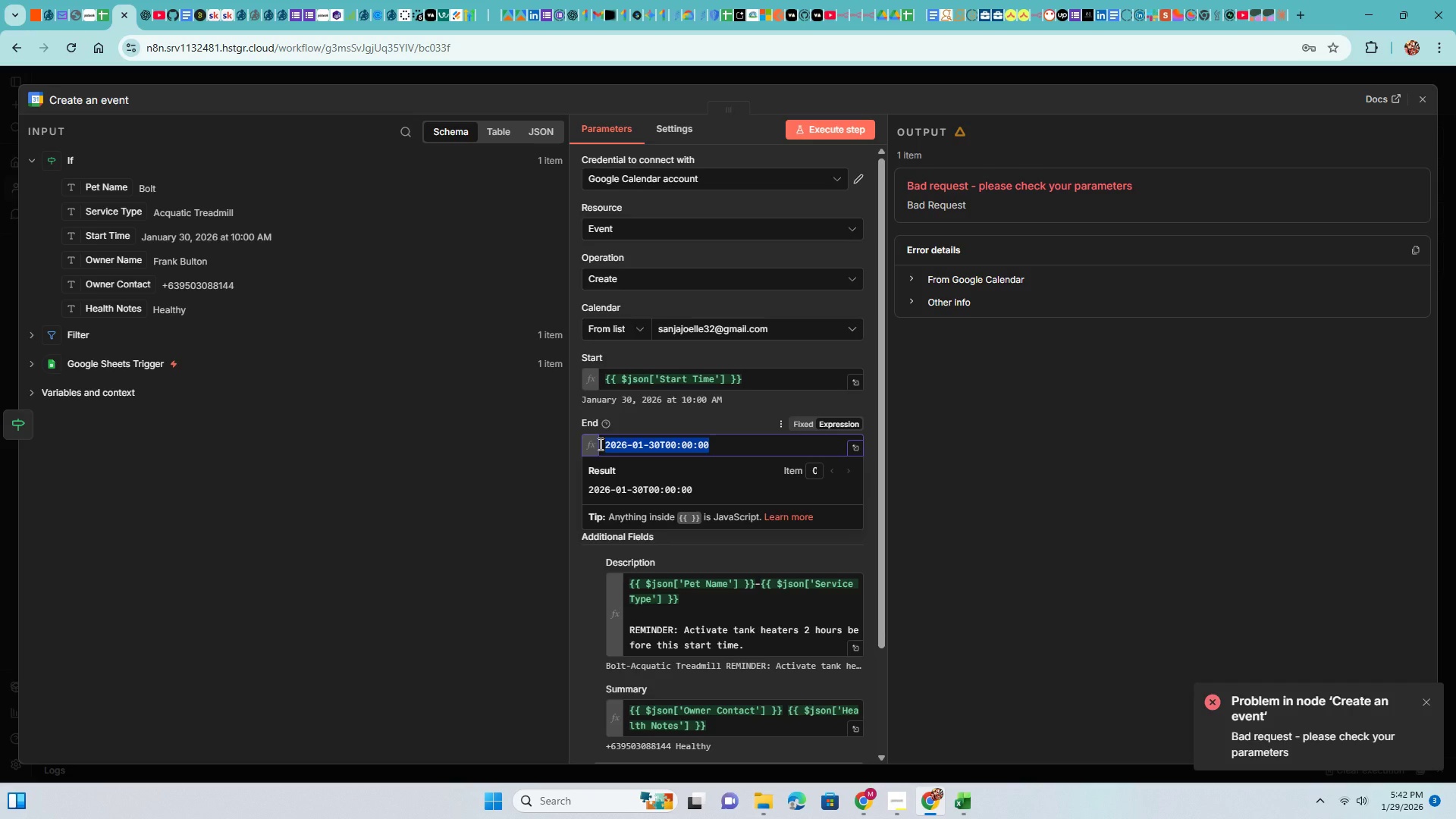 
key(Control+C)
 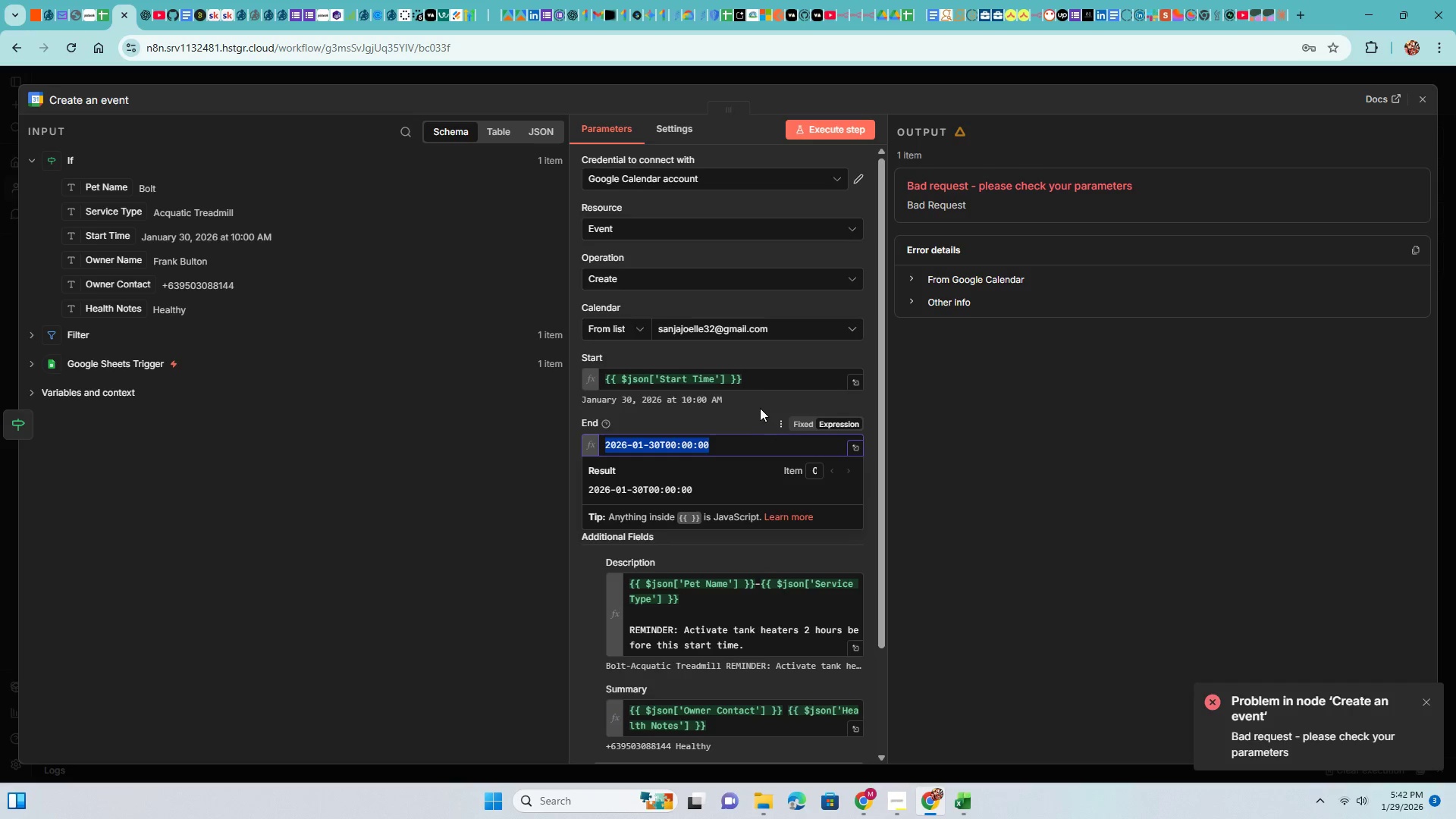 
left_click([758, 405])
 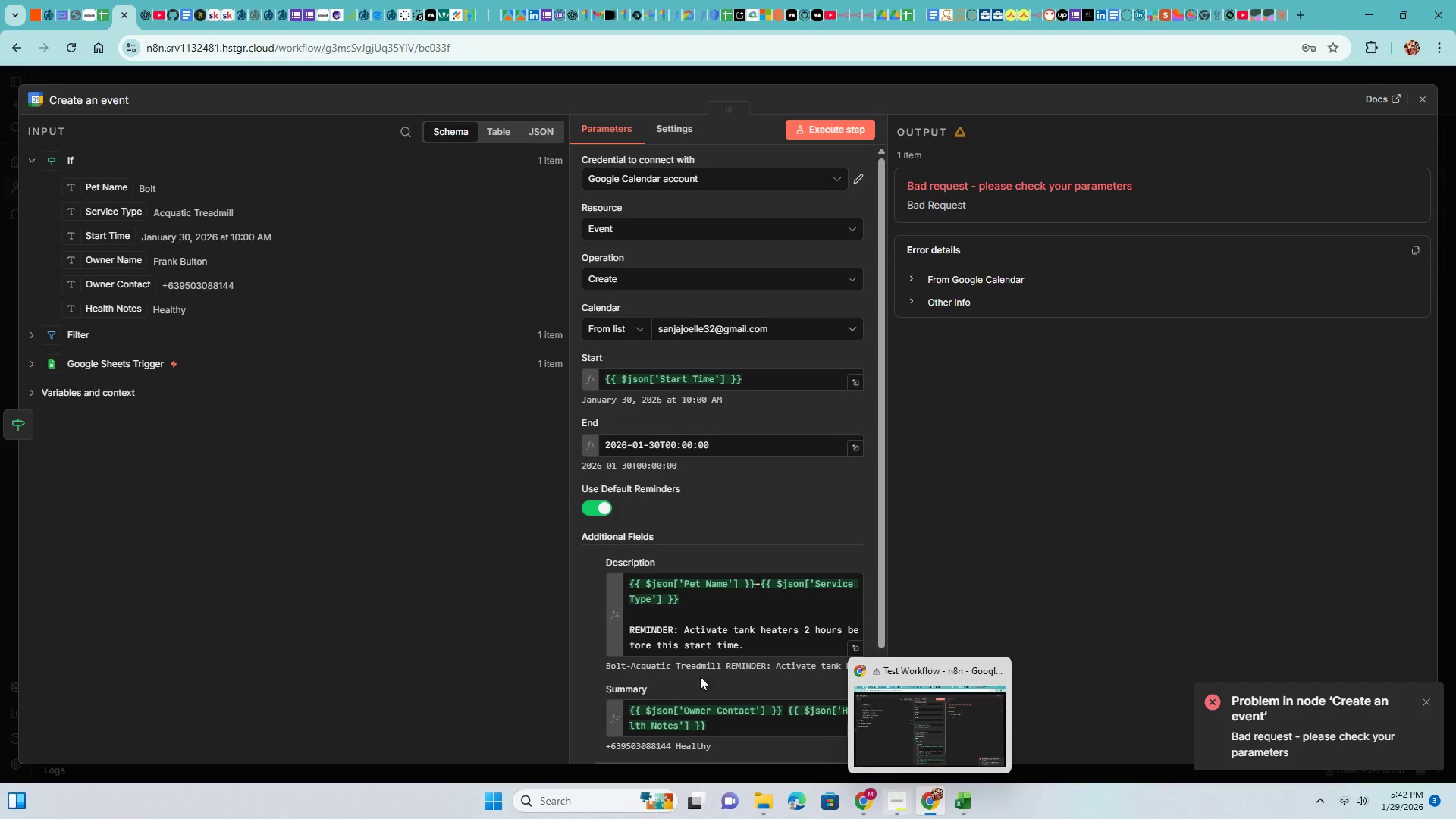 
left_click([140, 15])
 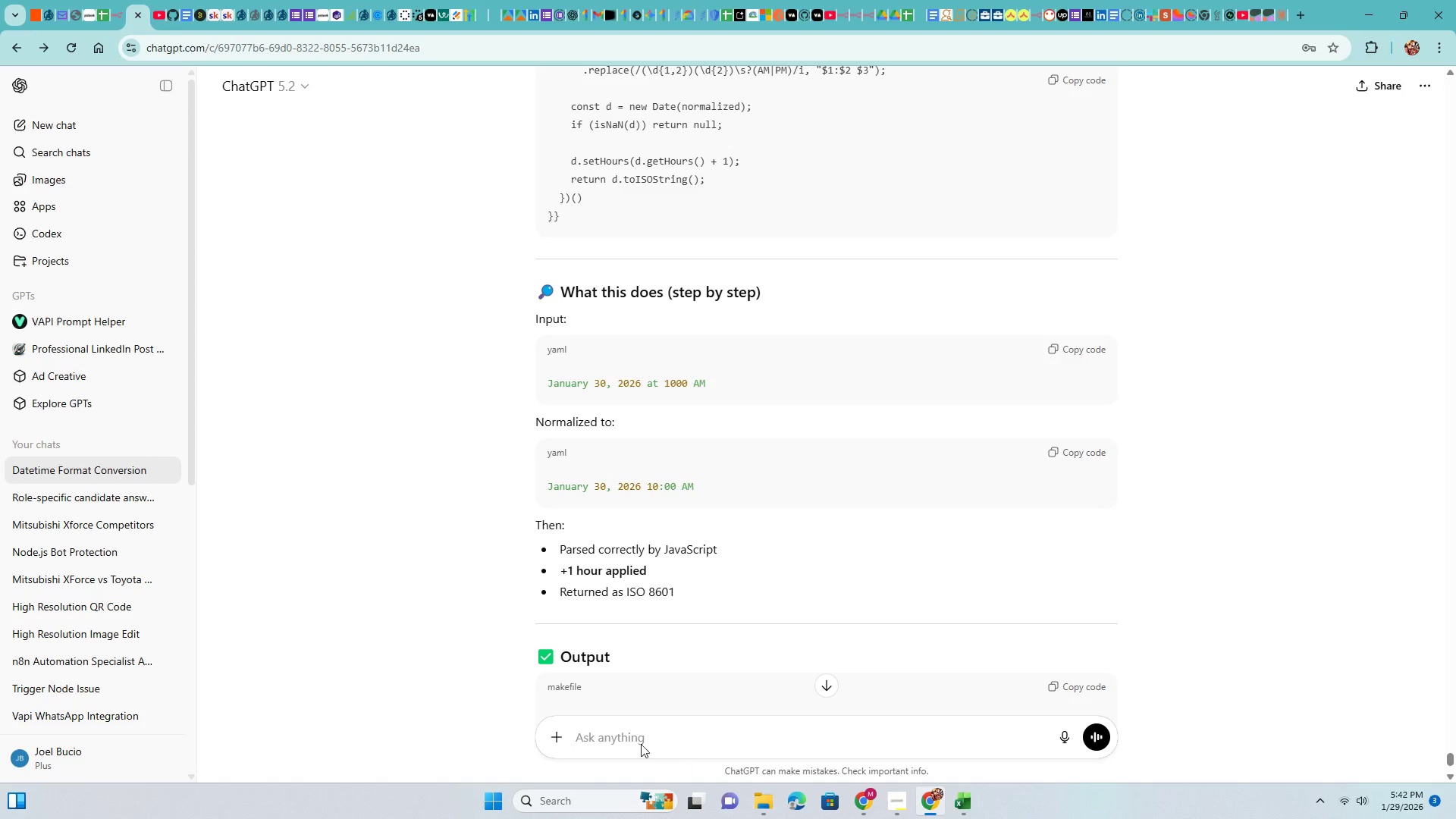 
left_click([635, 742])
 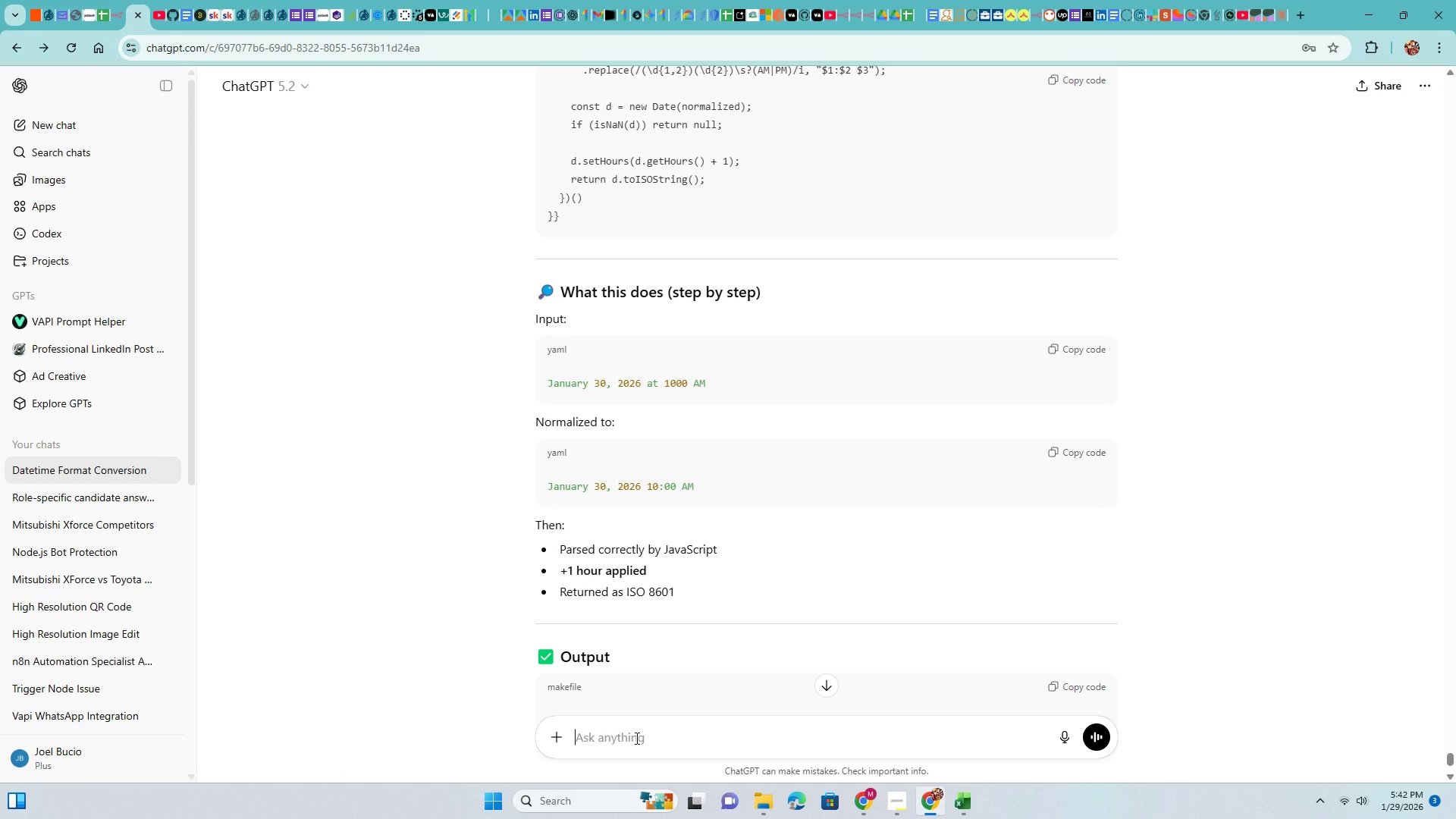 
key(Control+V)
 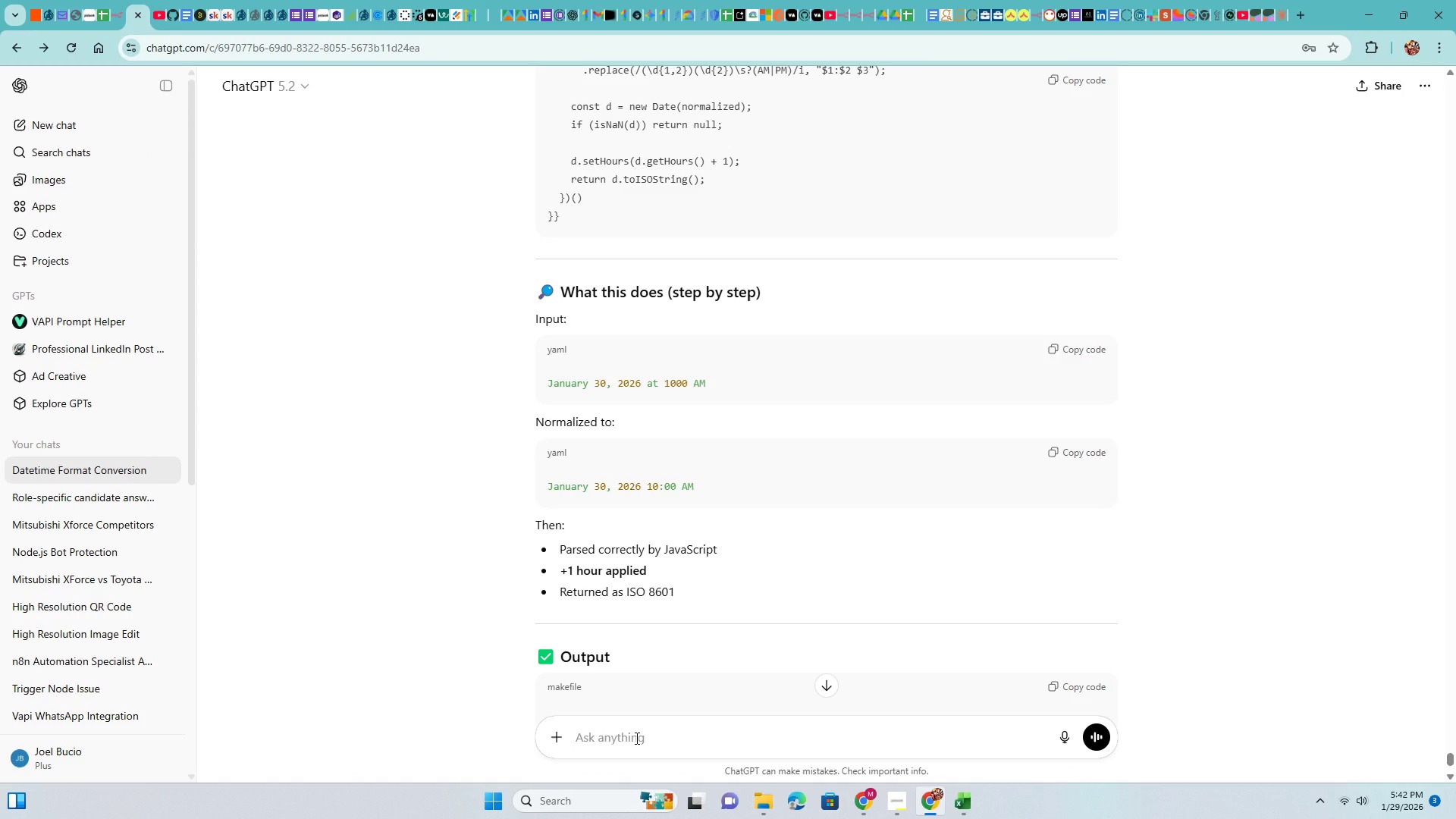 
key(Control+V)
 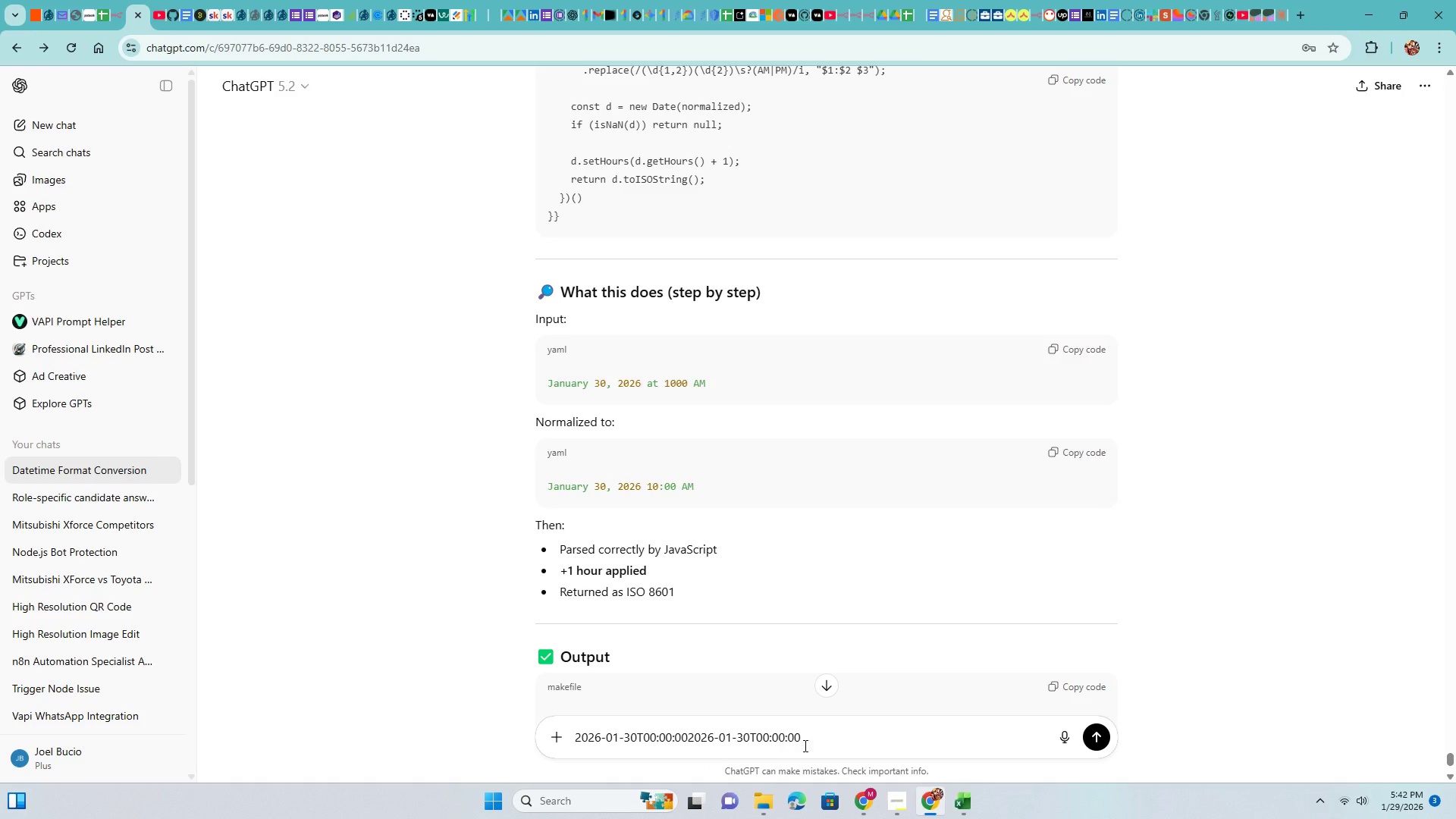 
left_click_drag(start_coordinate=[814, 739], to_coordinate=[416, 739])
 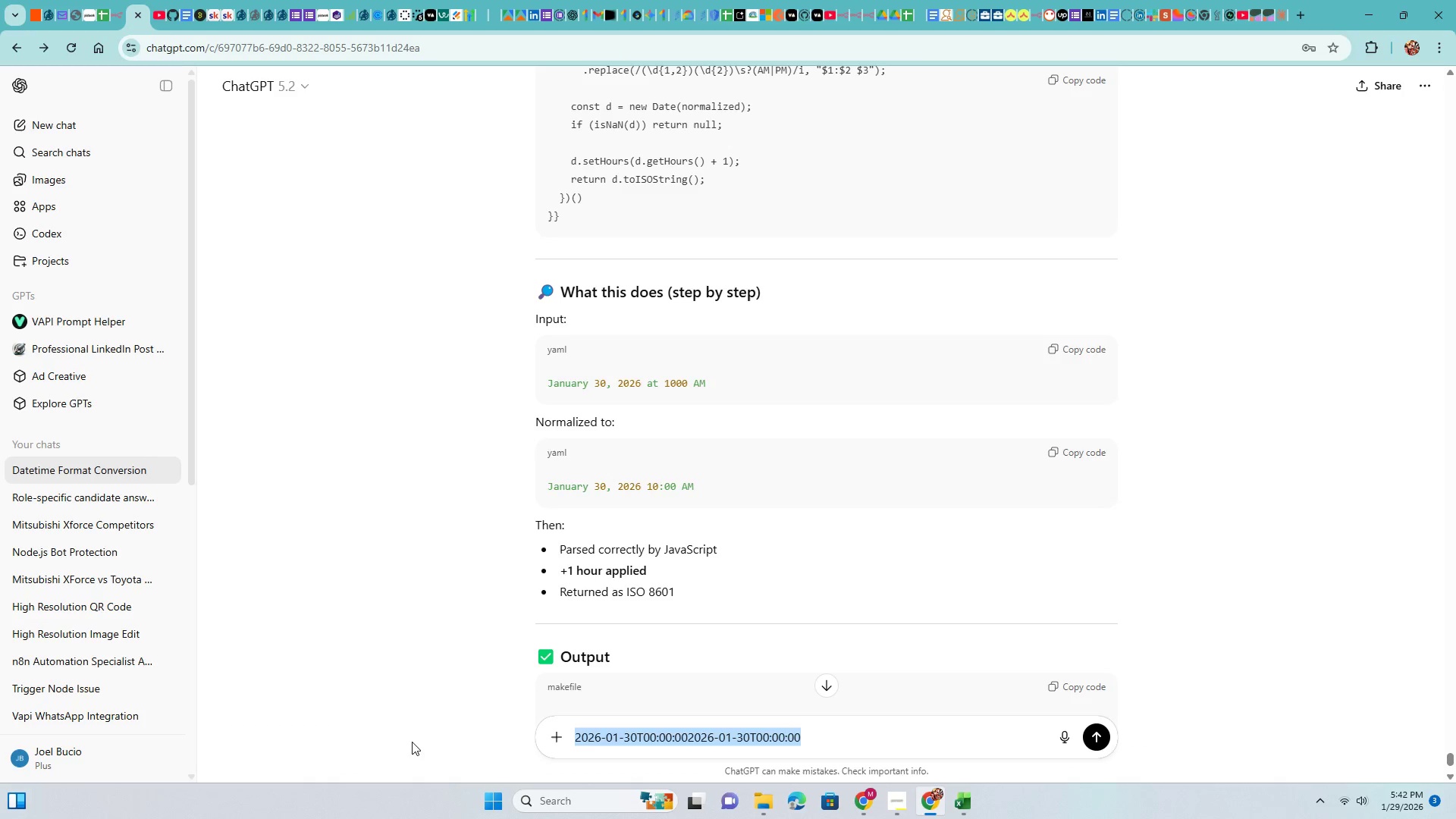 
key(Control+V)
 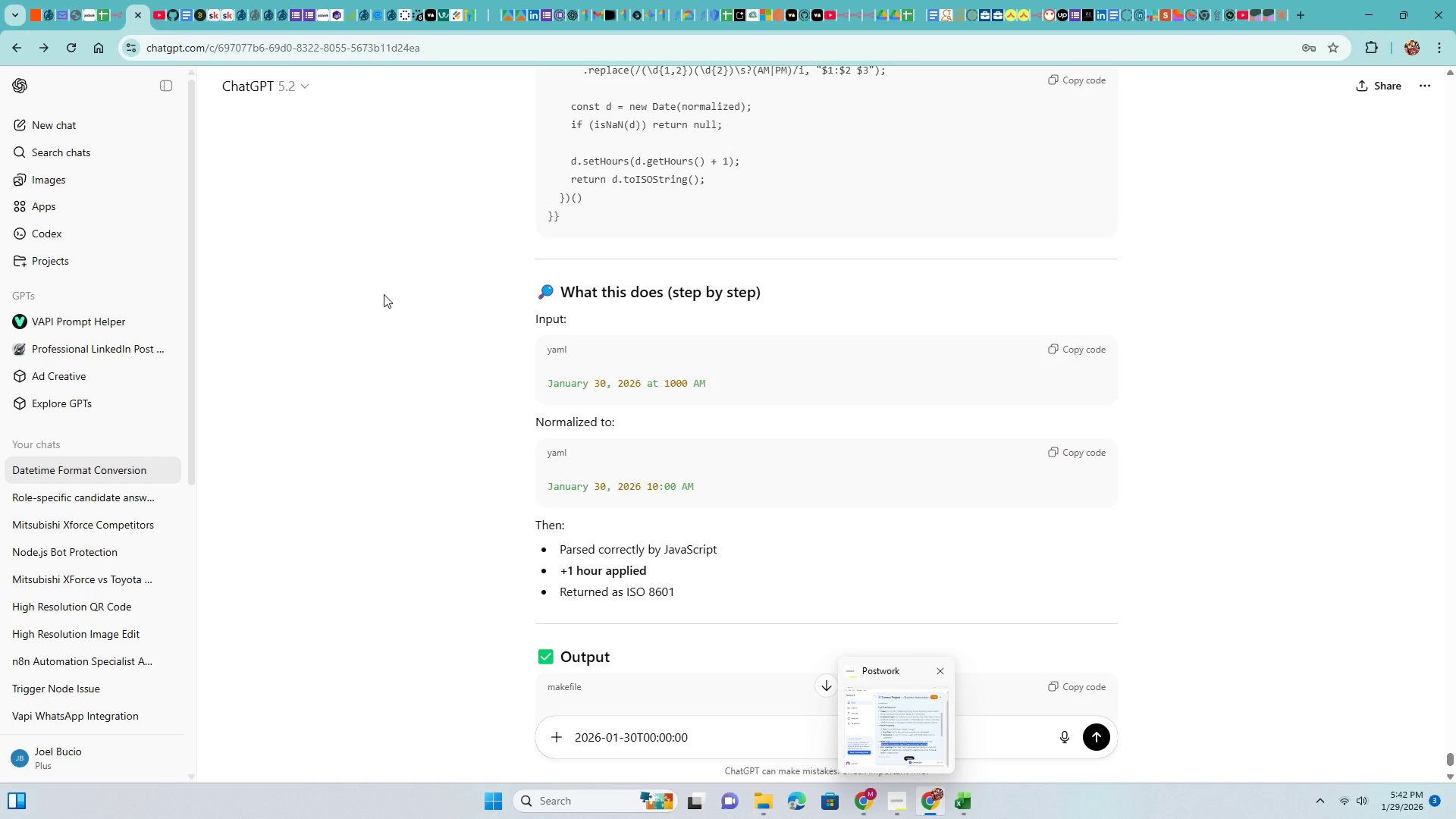 
left_click([118, 0])
 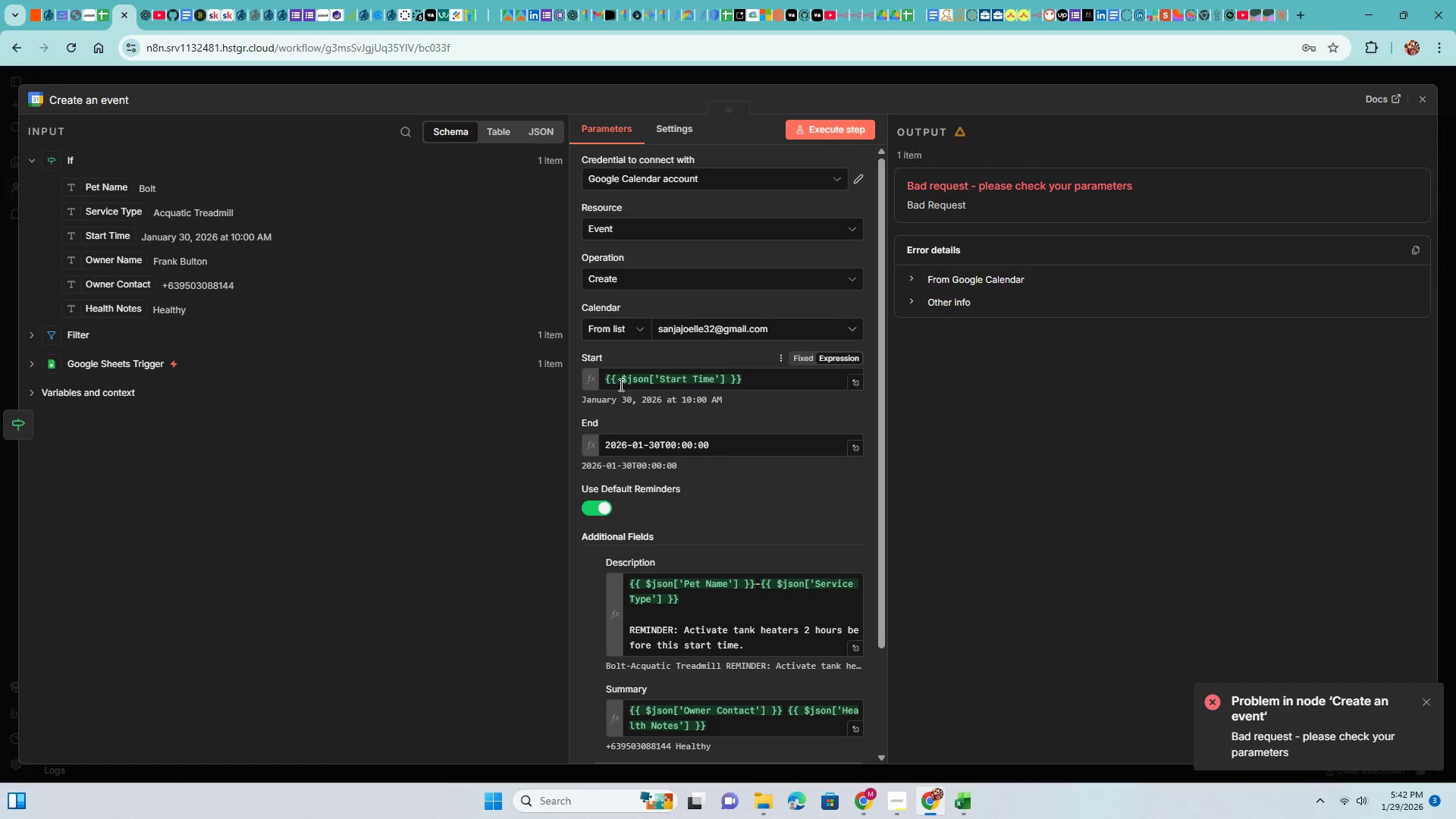 
left_click_drag(start_coordinate=[604, 378], to_coordinate=[743, 375])
 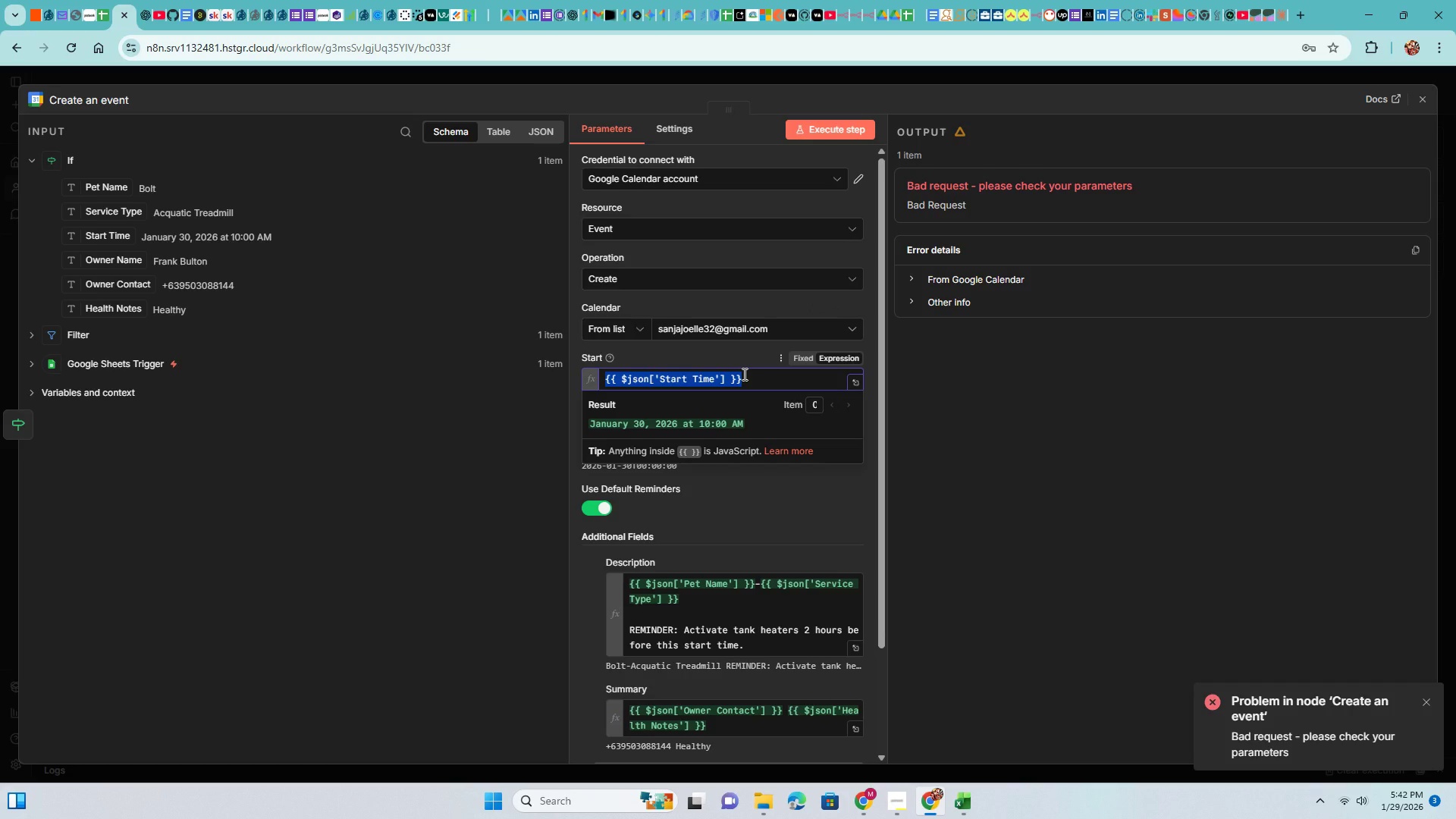 
key(Control+C)
 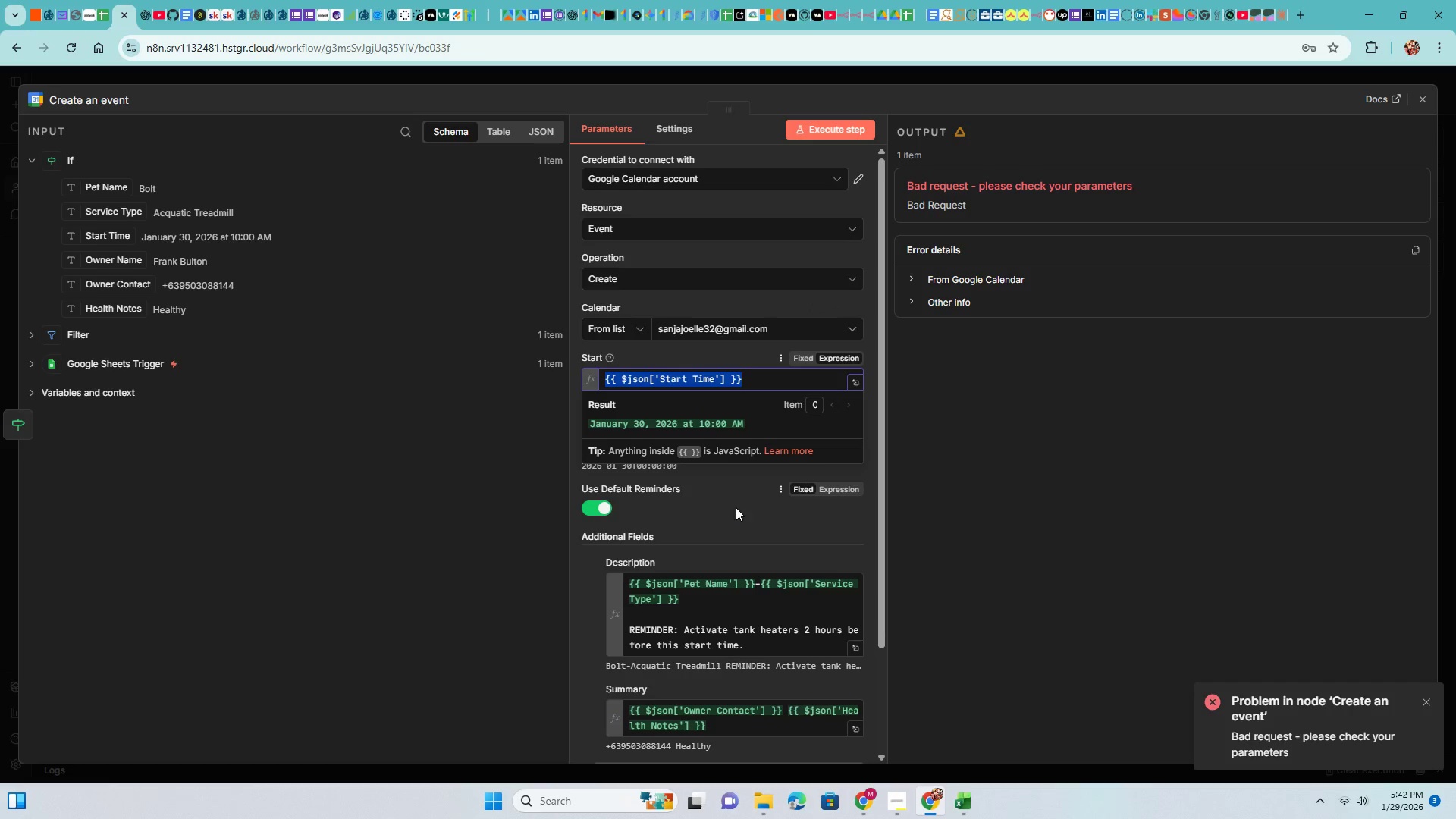 
left_click([735, 505])
 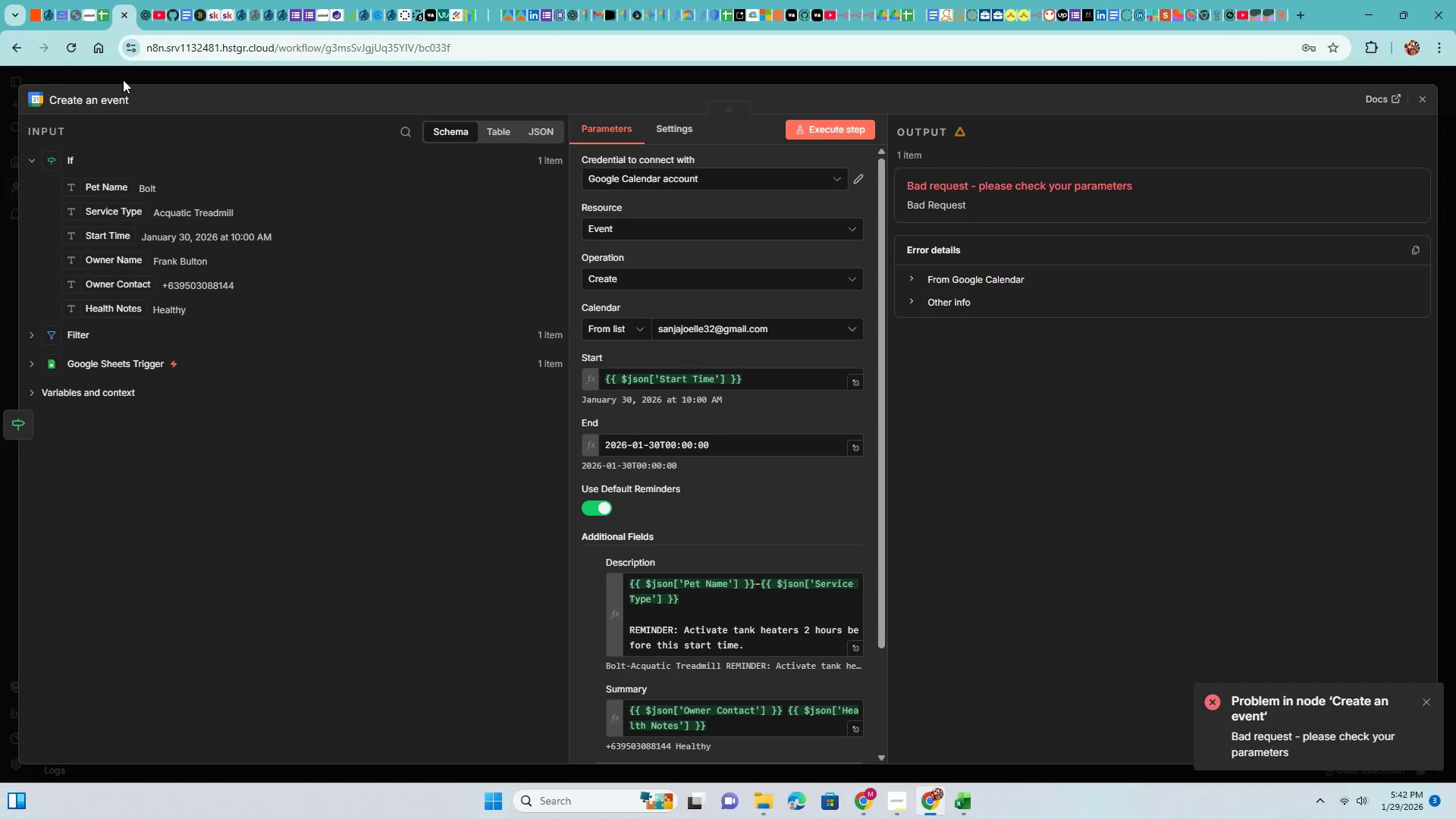 
wait(7.64)
 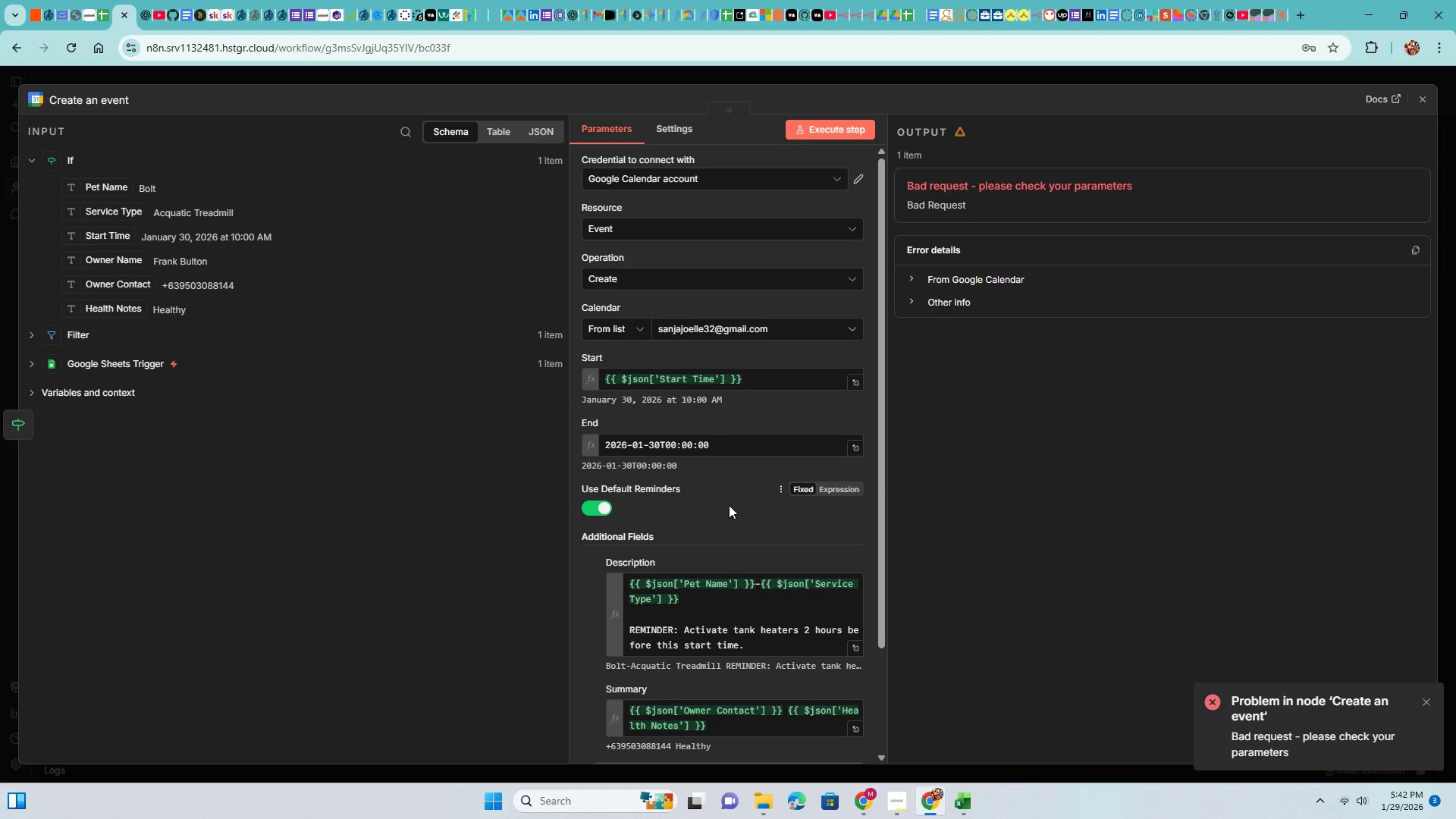 
left_click([143, 6])
 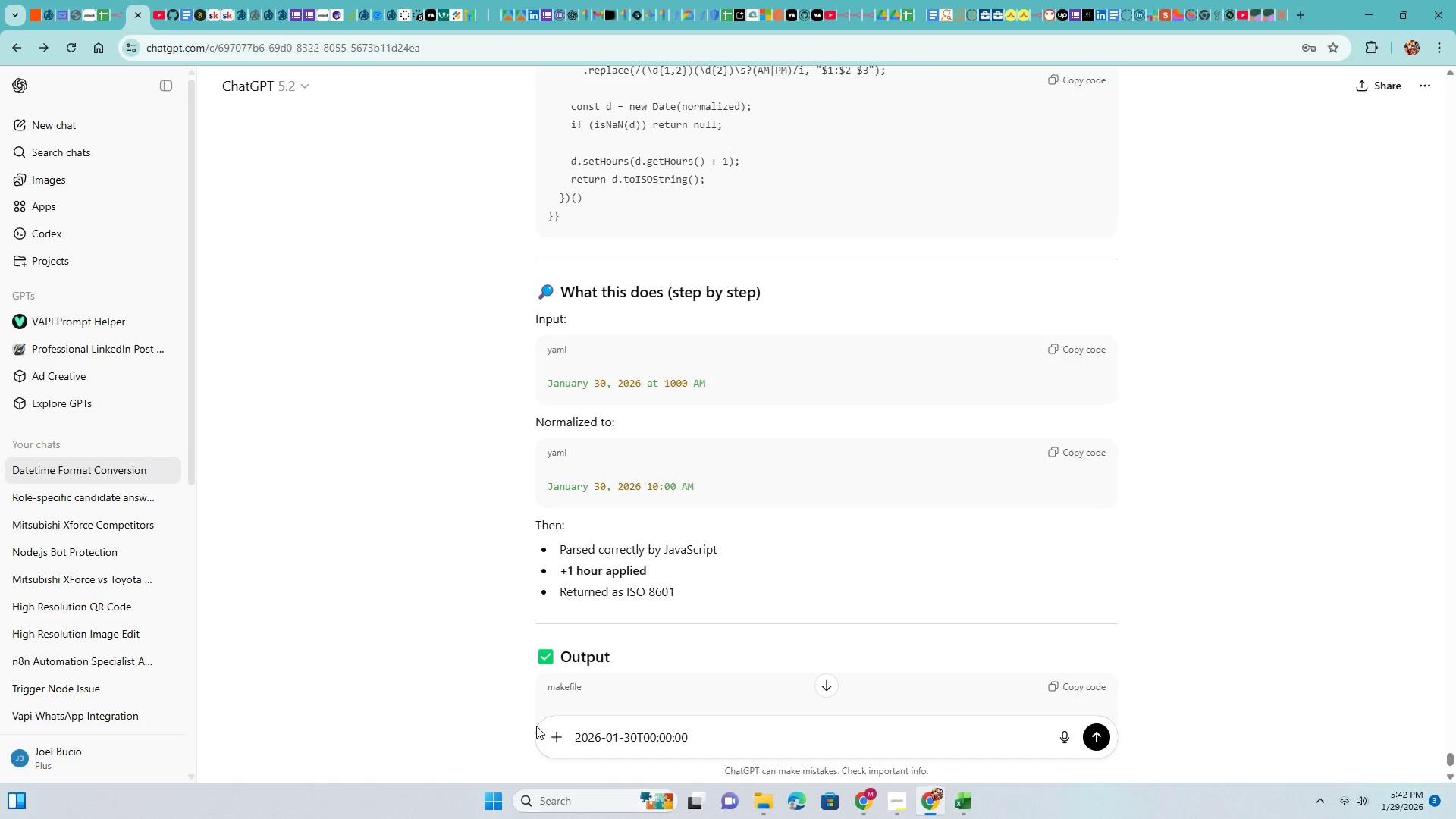 
left_click([577, 735])
 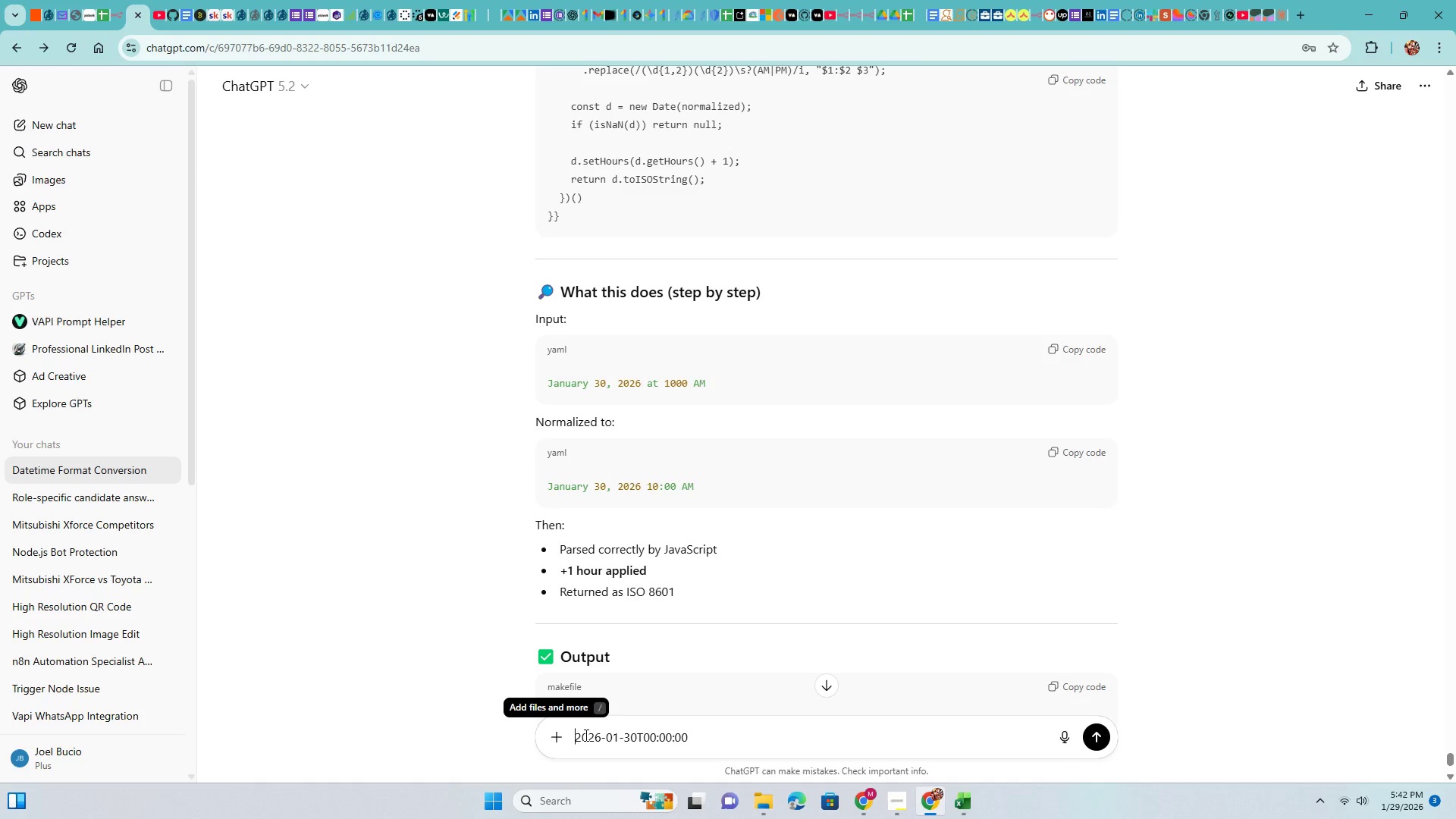 
type(here is the json )
 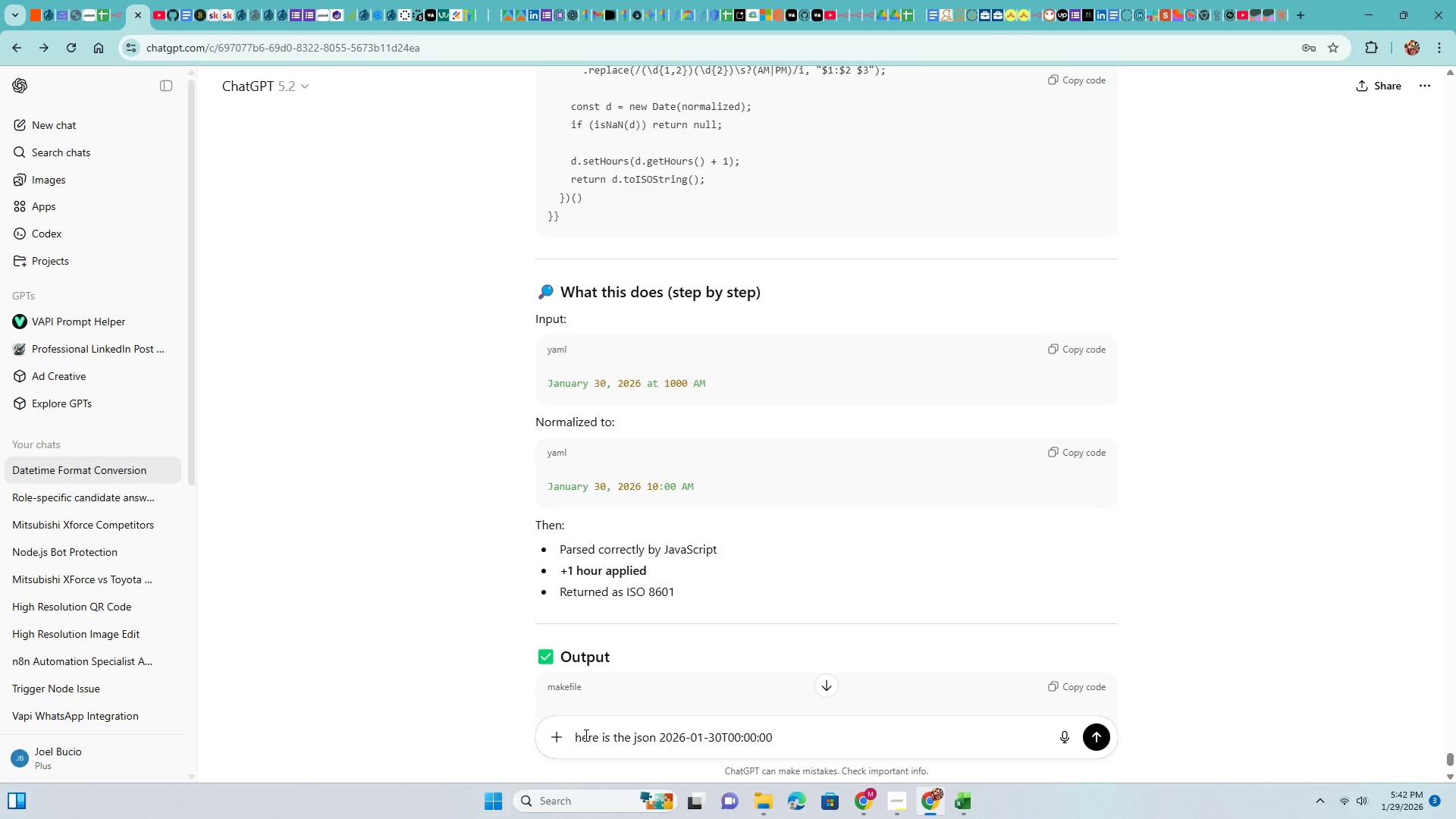 
key(Control+V)
 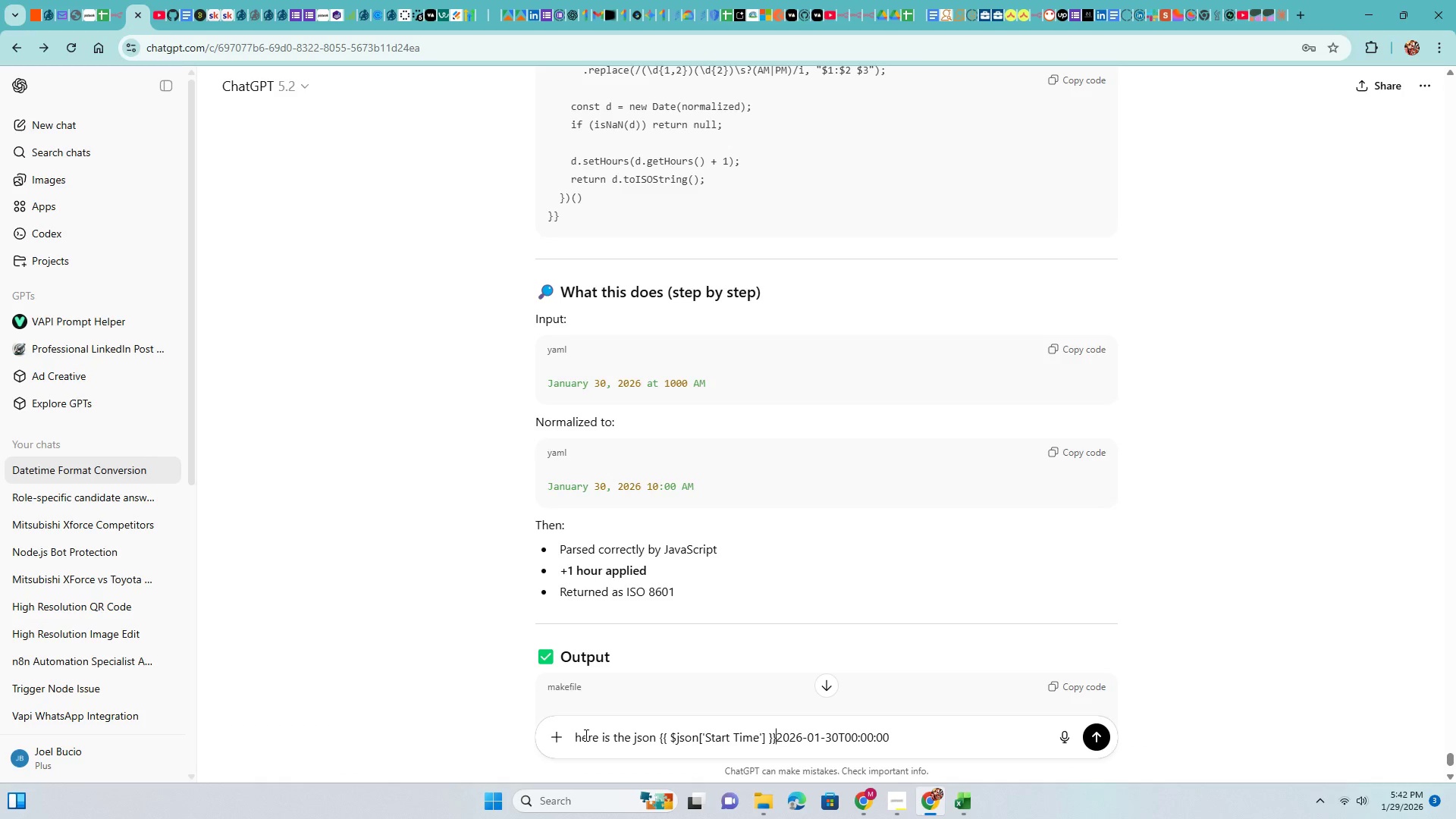 
key(Space)
 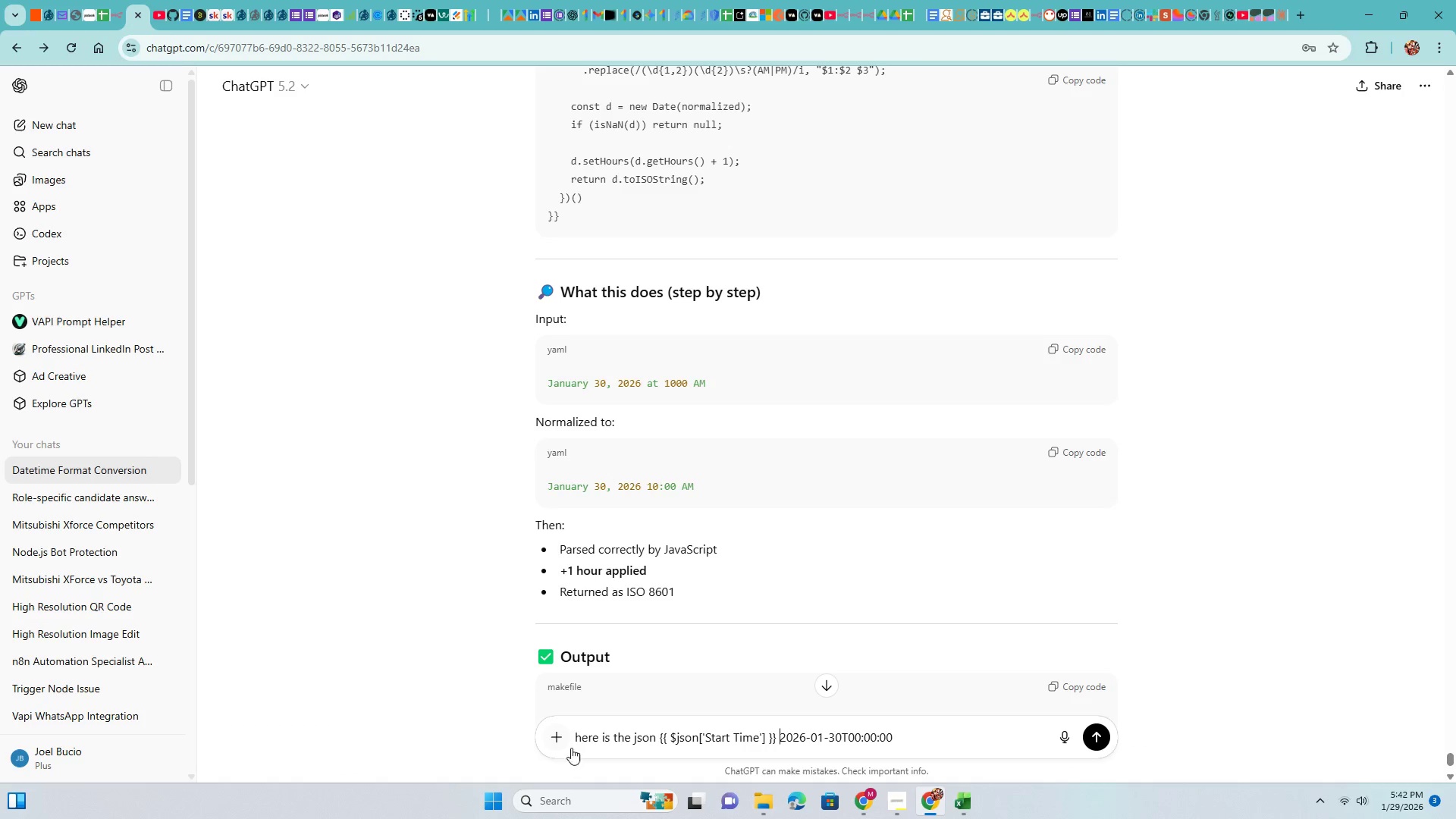 
wait(10.88)
 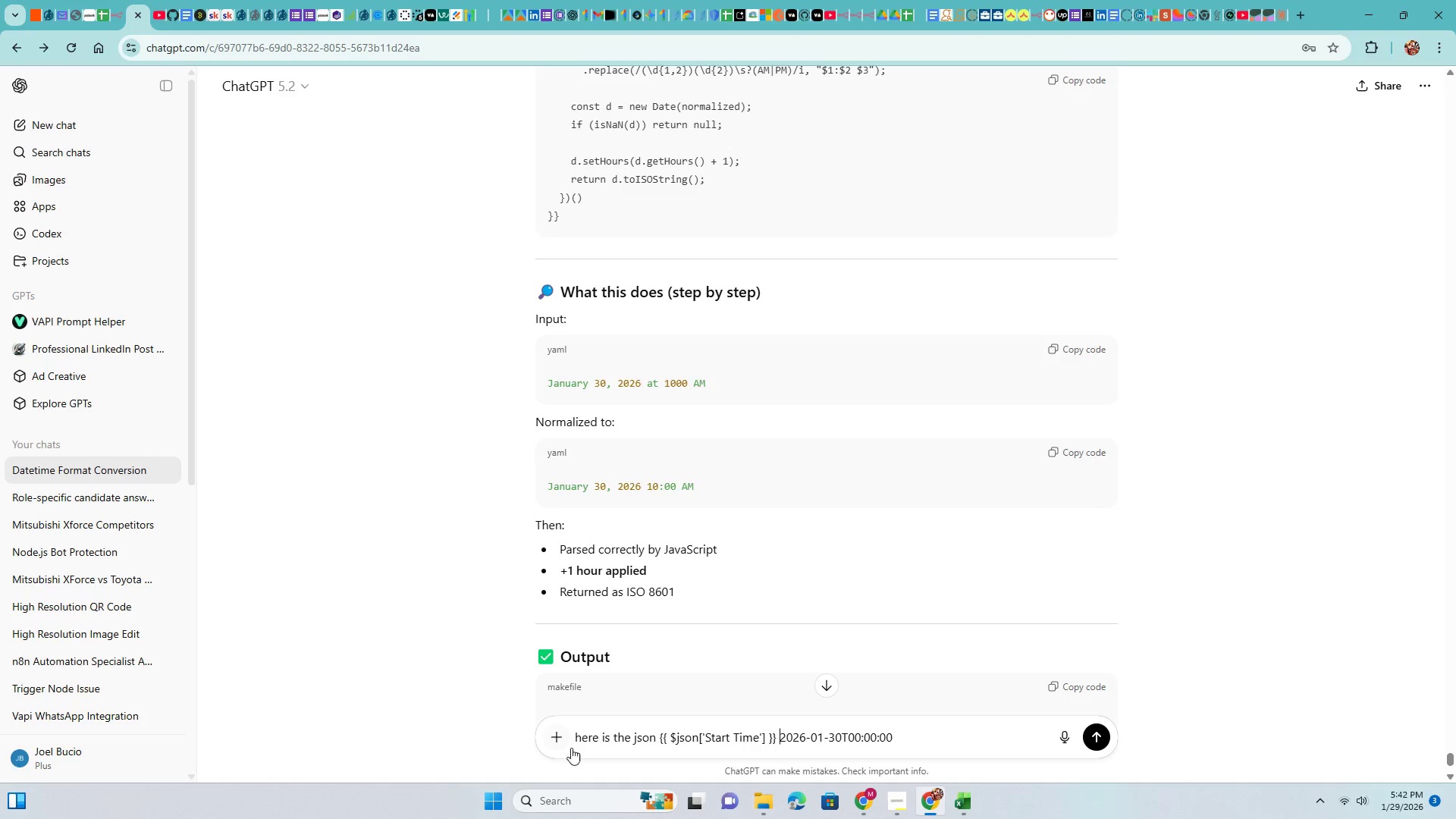 
type(here is the value of the json )
 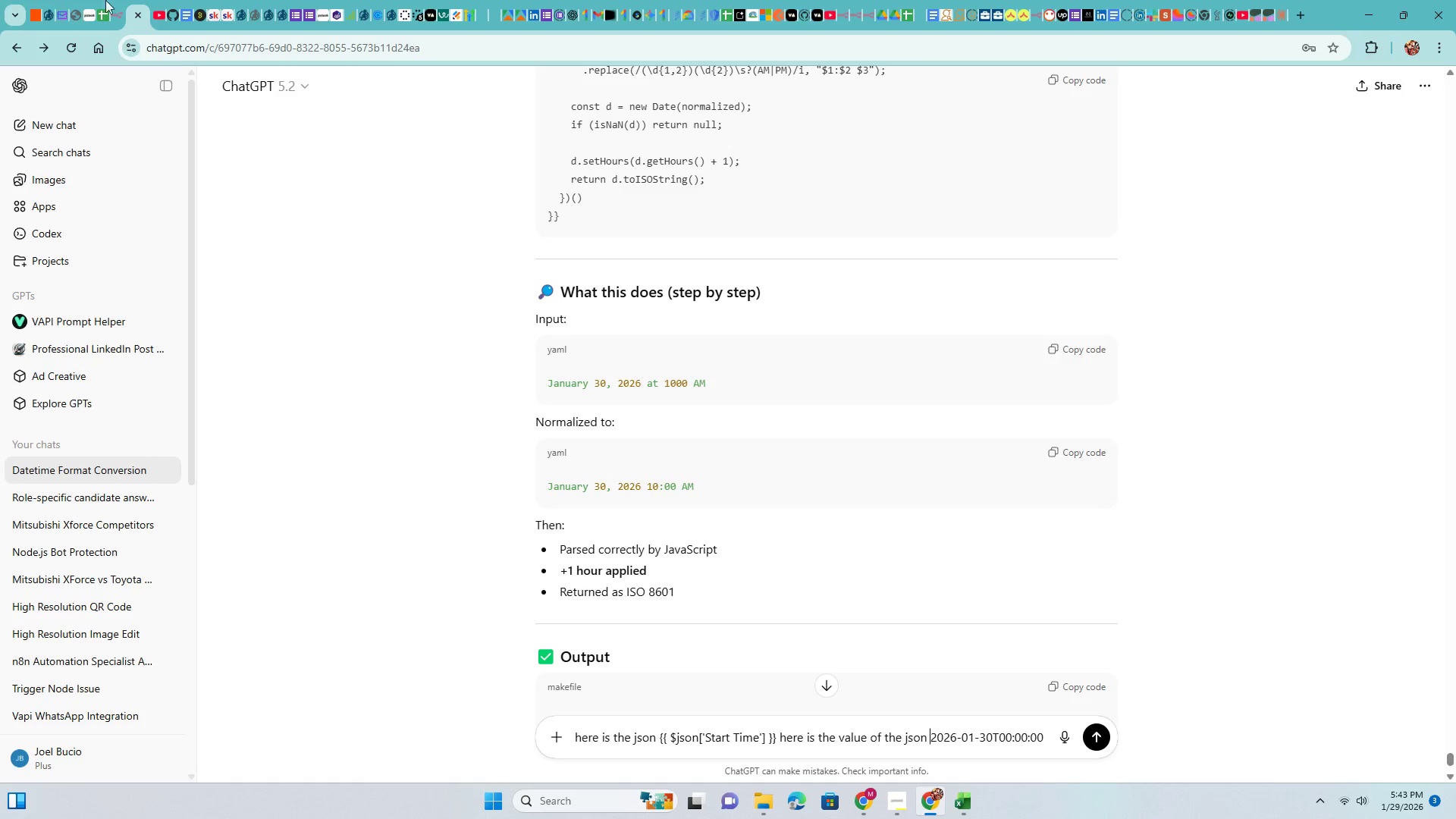 
wait(5.25)
 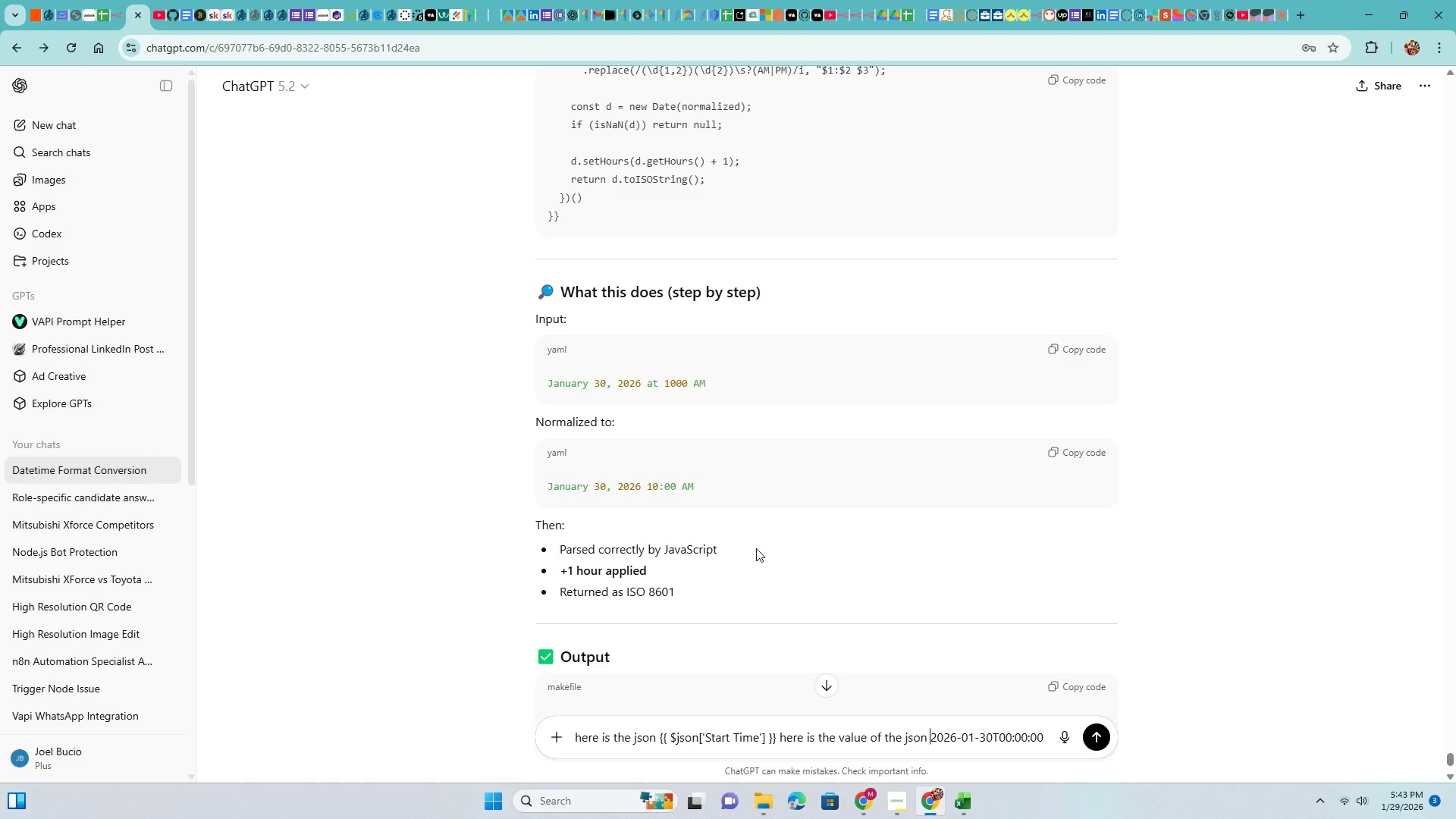 
left_click([112, 7])
 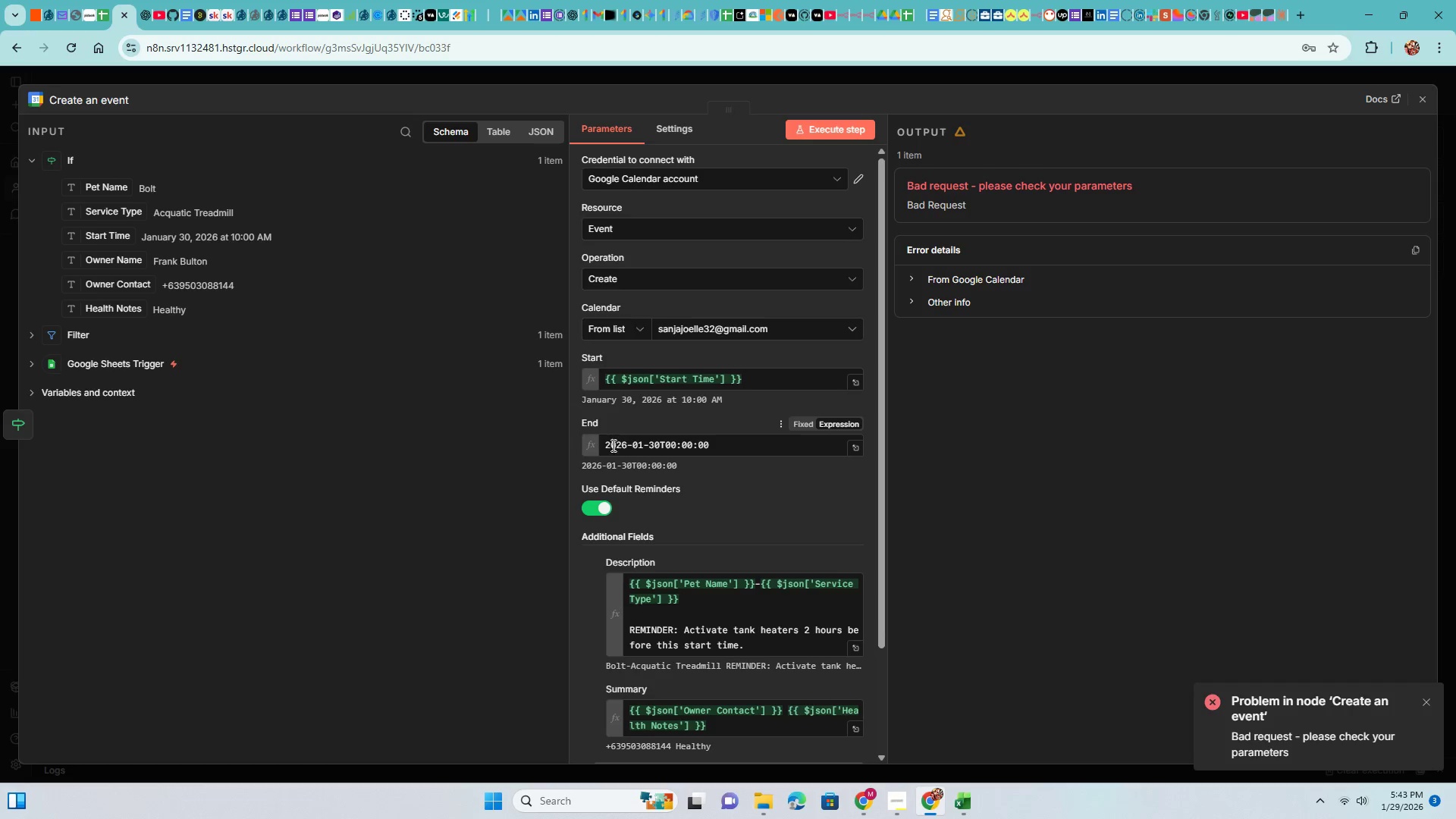 
wait(5.47)
 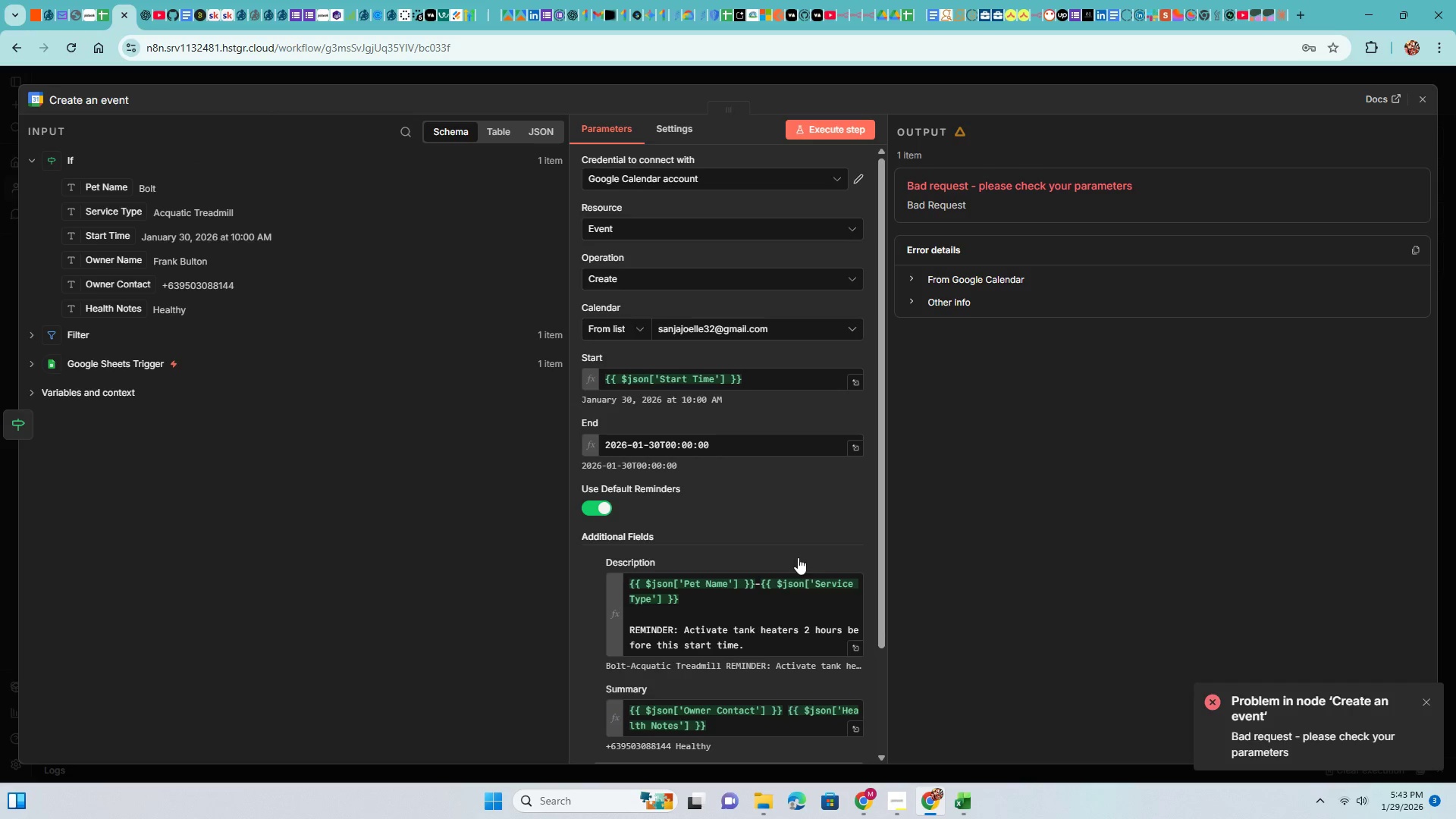 
left_click_drag(start_coordinate=[582, 400], to_coordinate=[726, 399])
 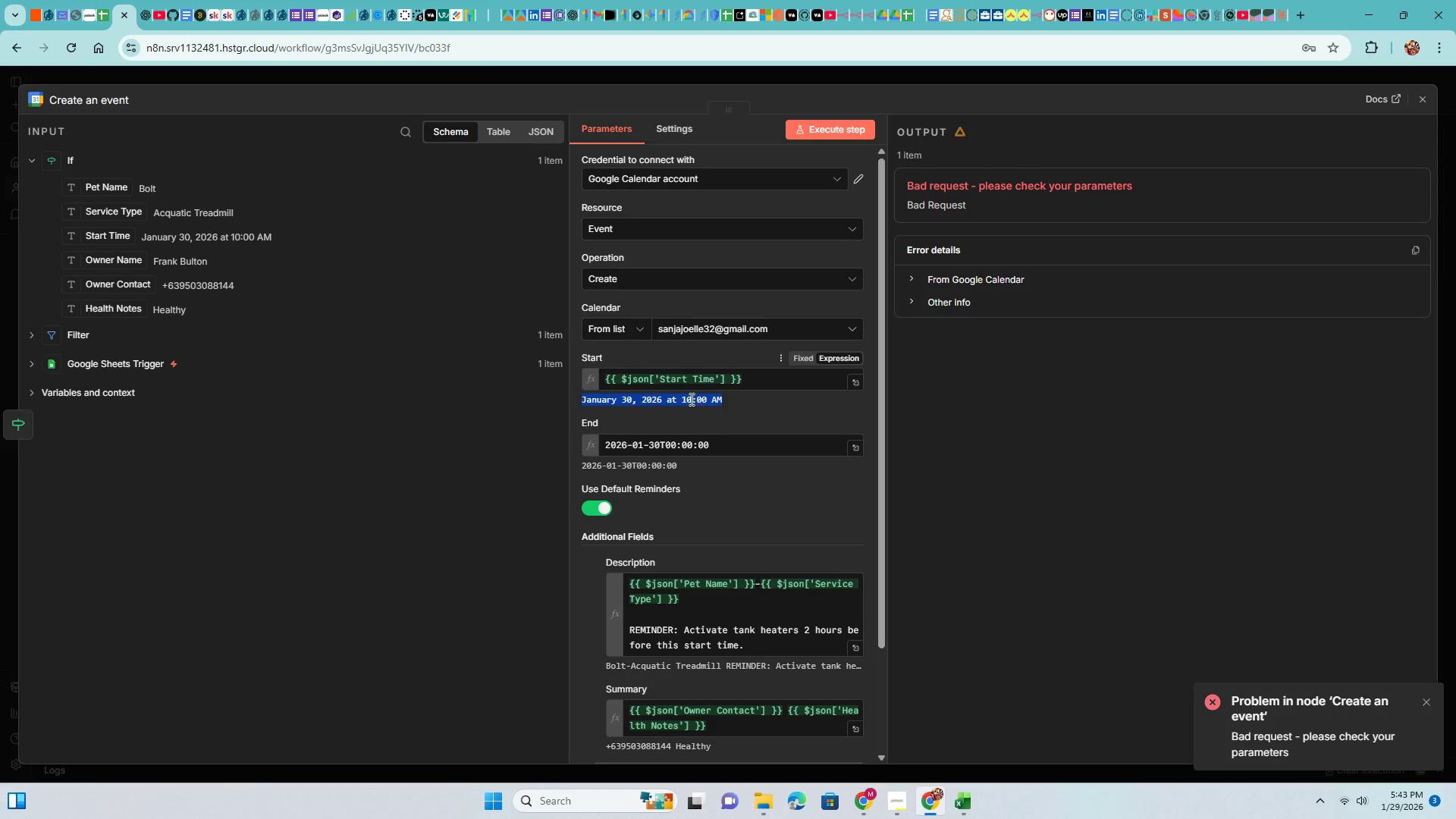 
right_click([689, 398])
 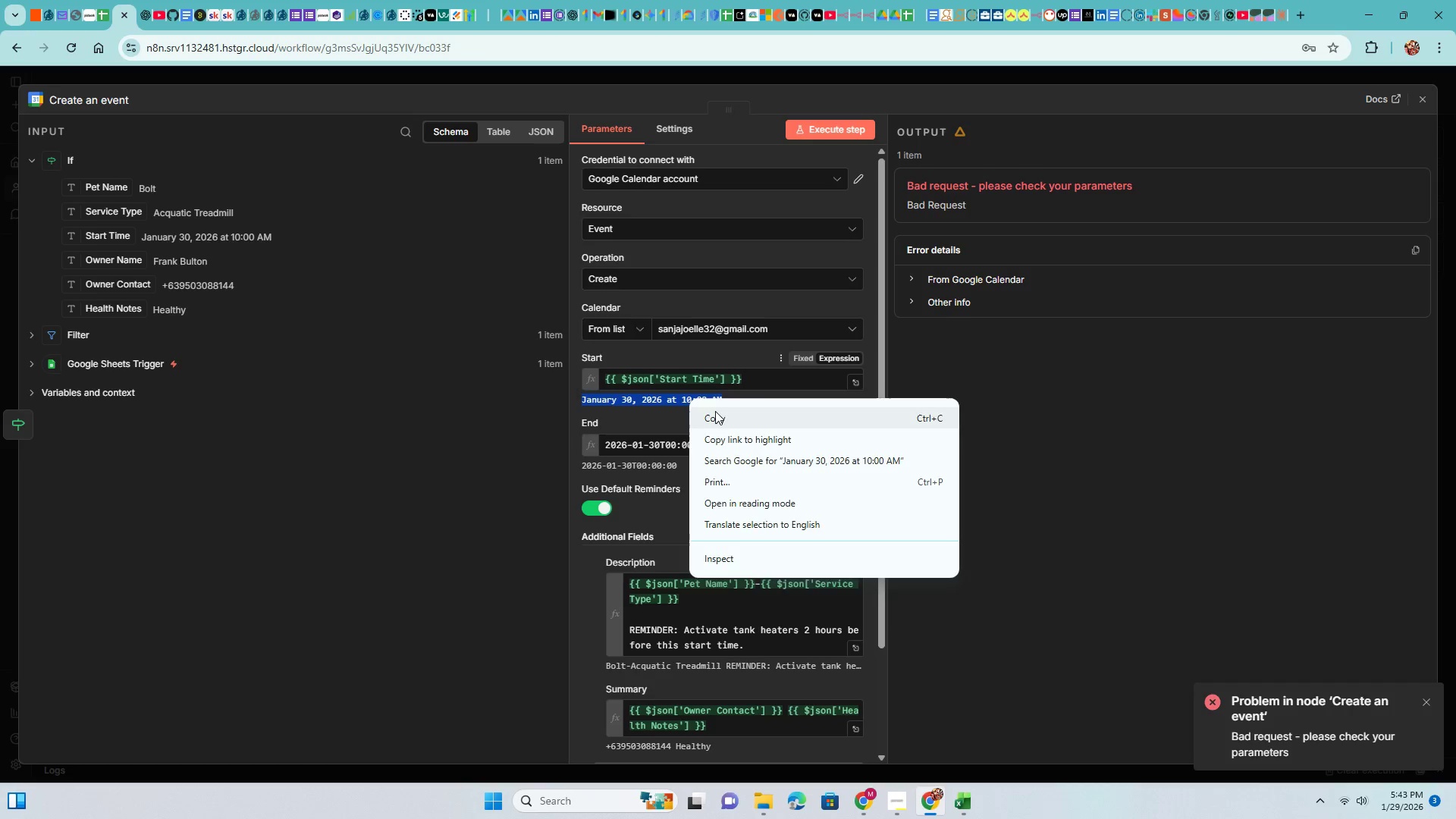 
left_click([715, 414])
 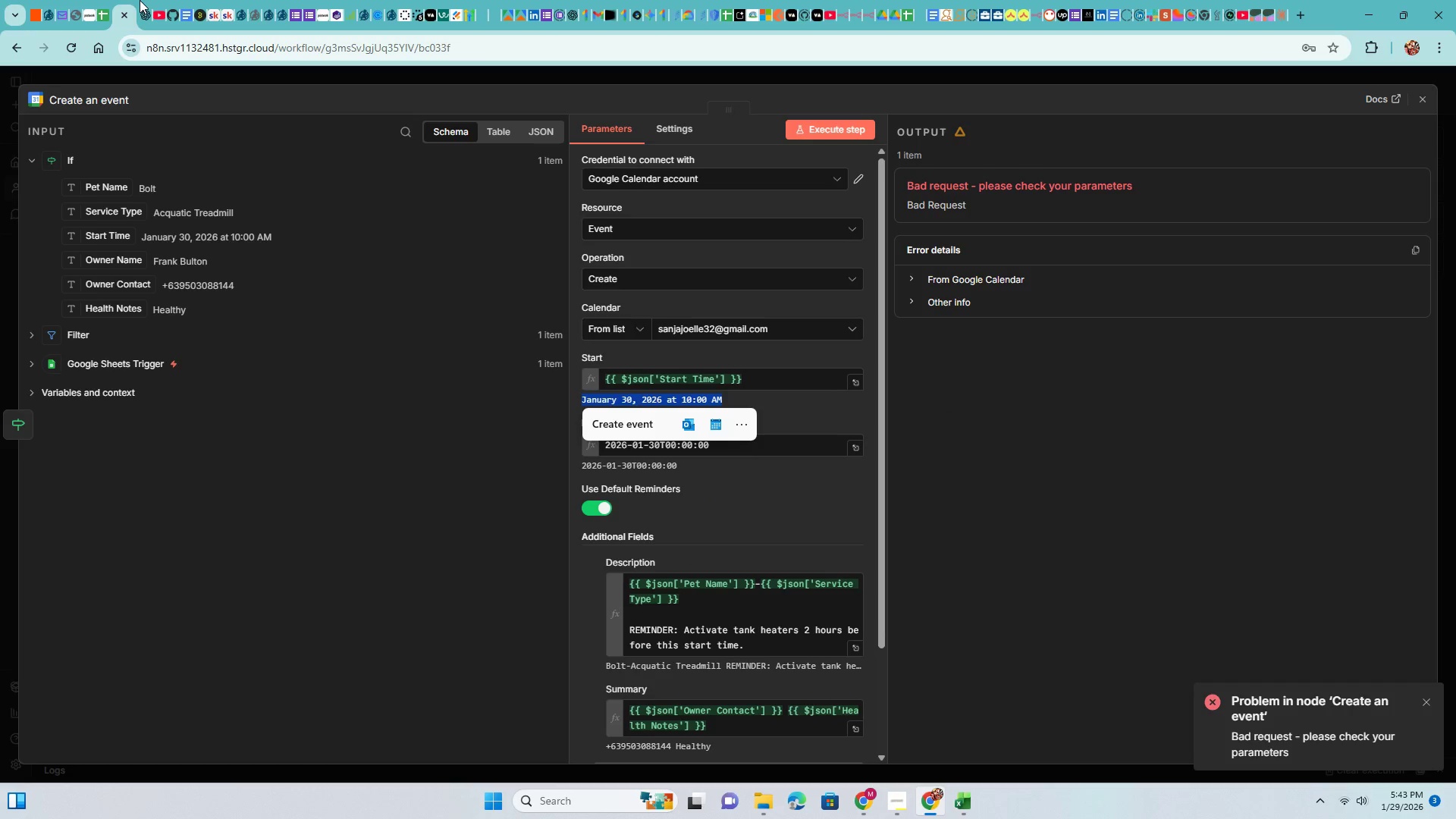 
double_click([141, 14])
 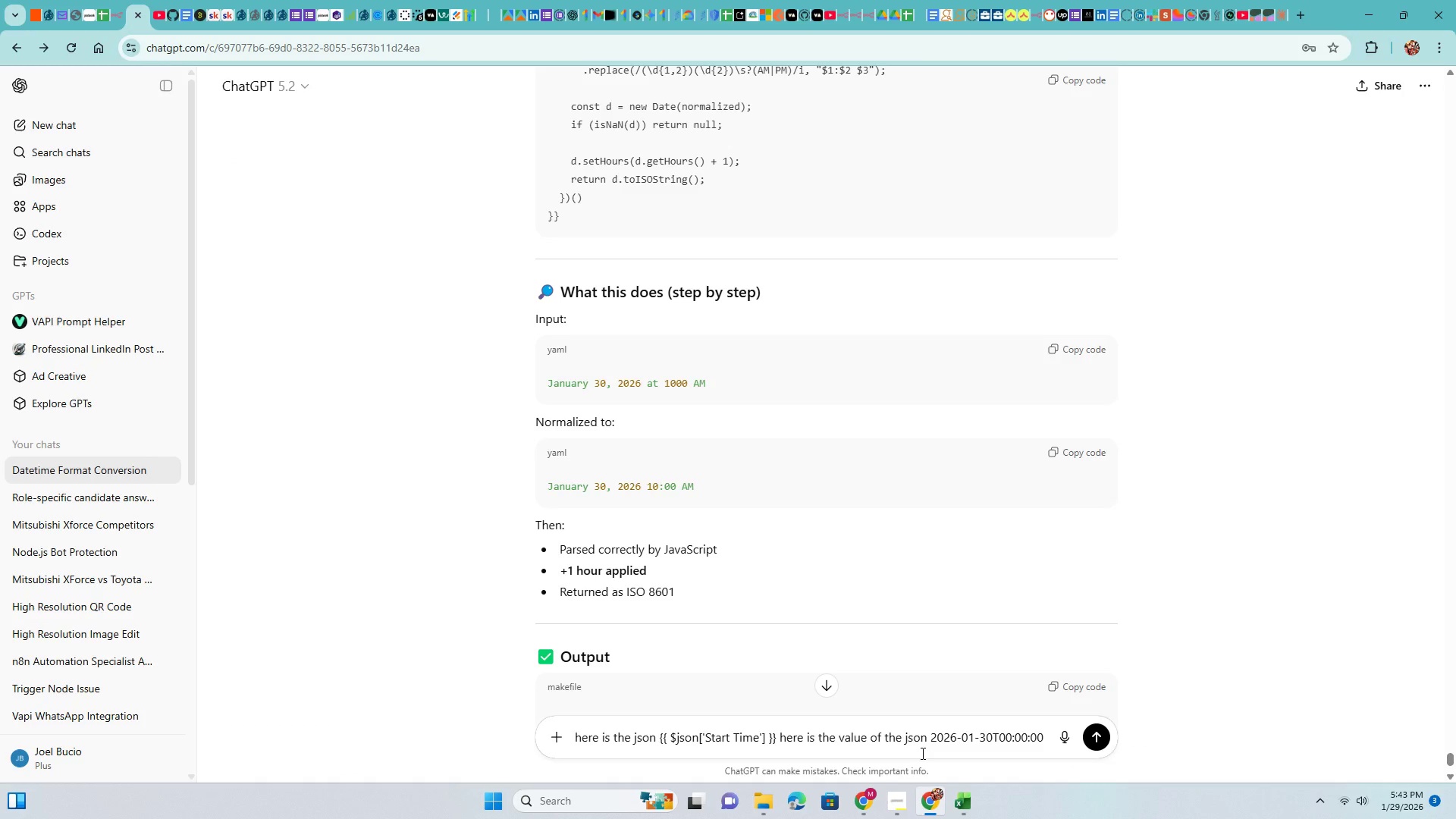 
key(Control+Meta+MetaLeft)
 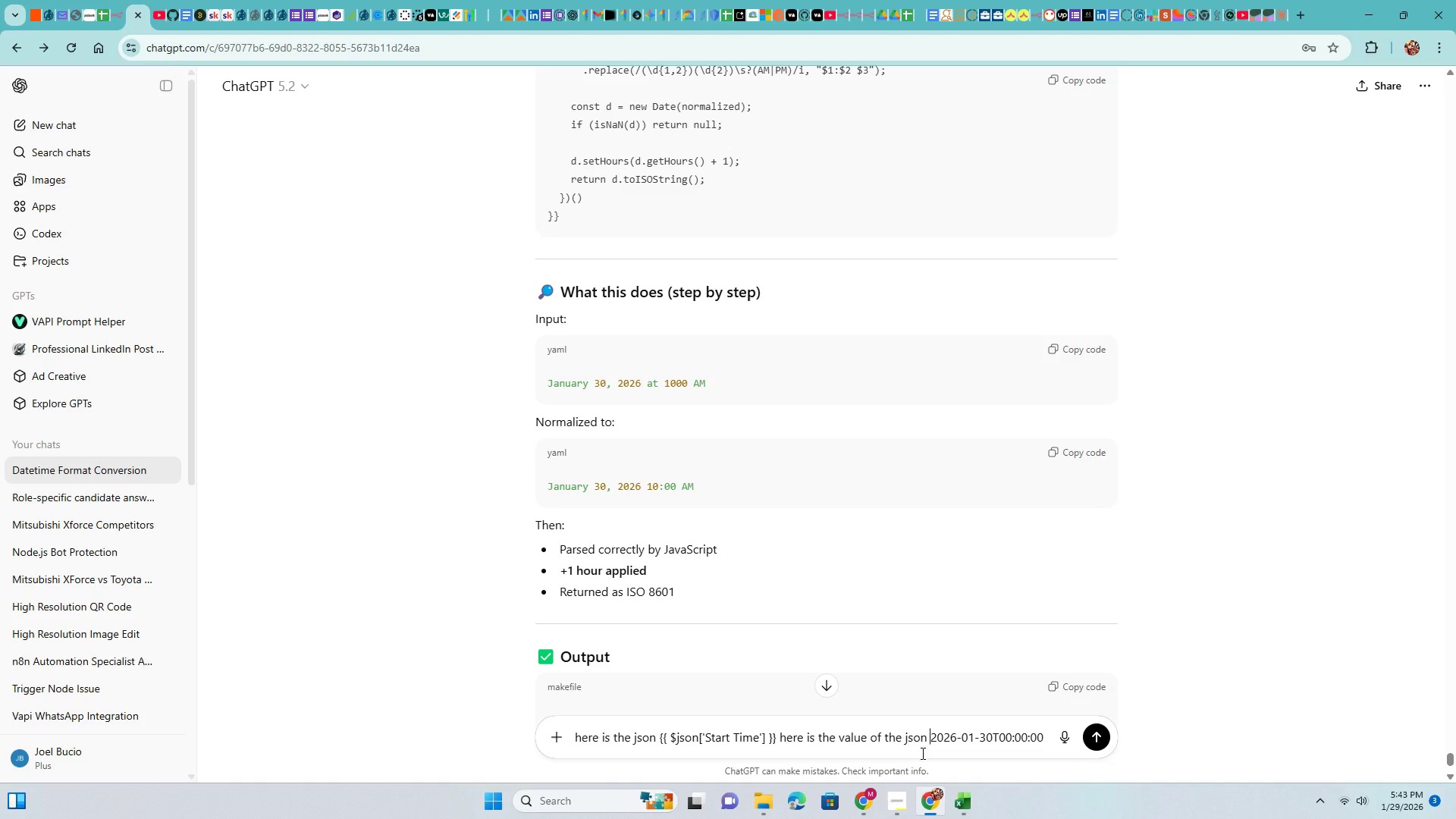 
key(Control+V)
 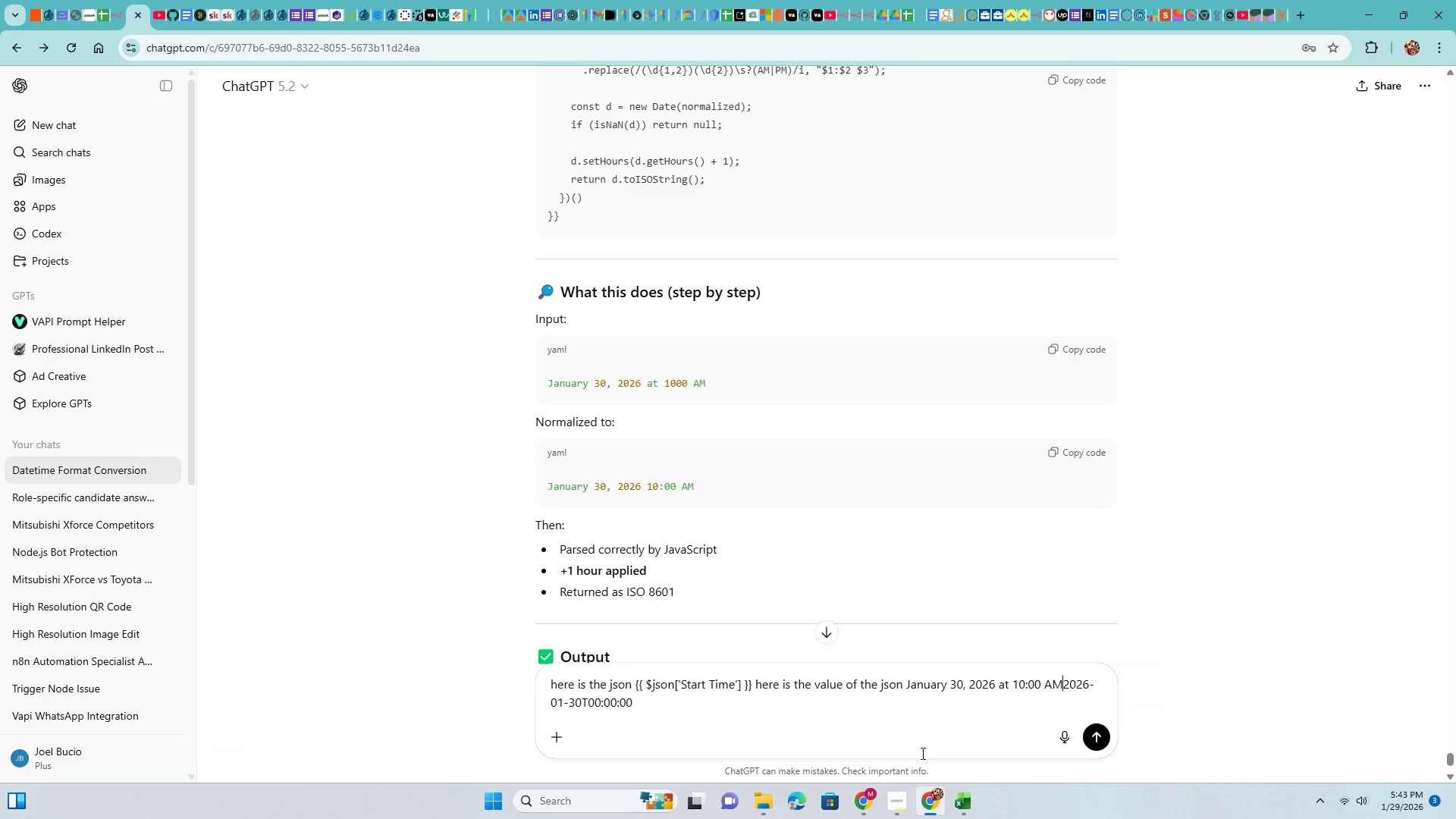 
wait(5.06)
 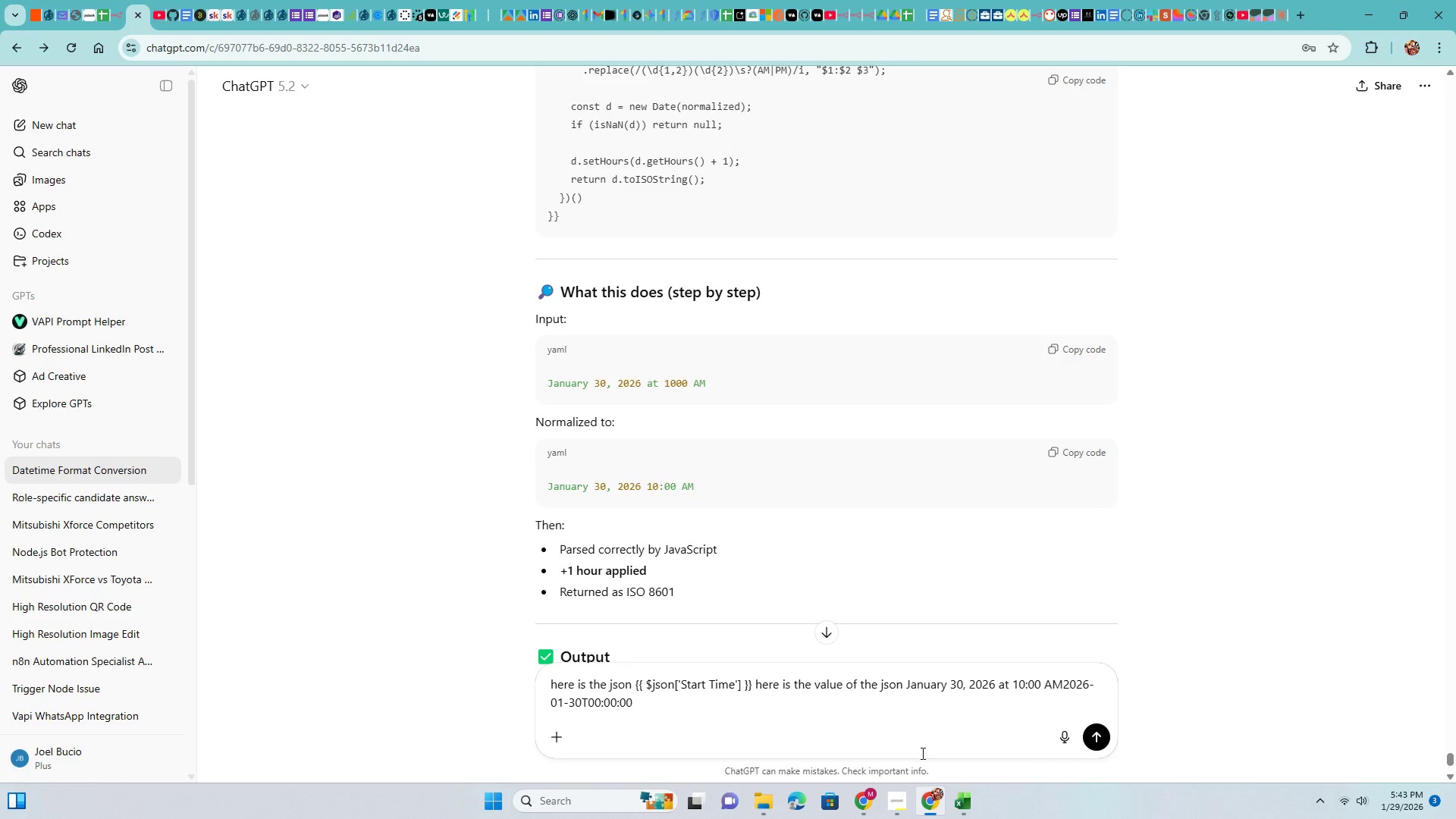 
type( convert the json value in )
key(Backspace)
type(o)
key(Backspace)
type(to this format )
 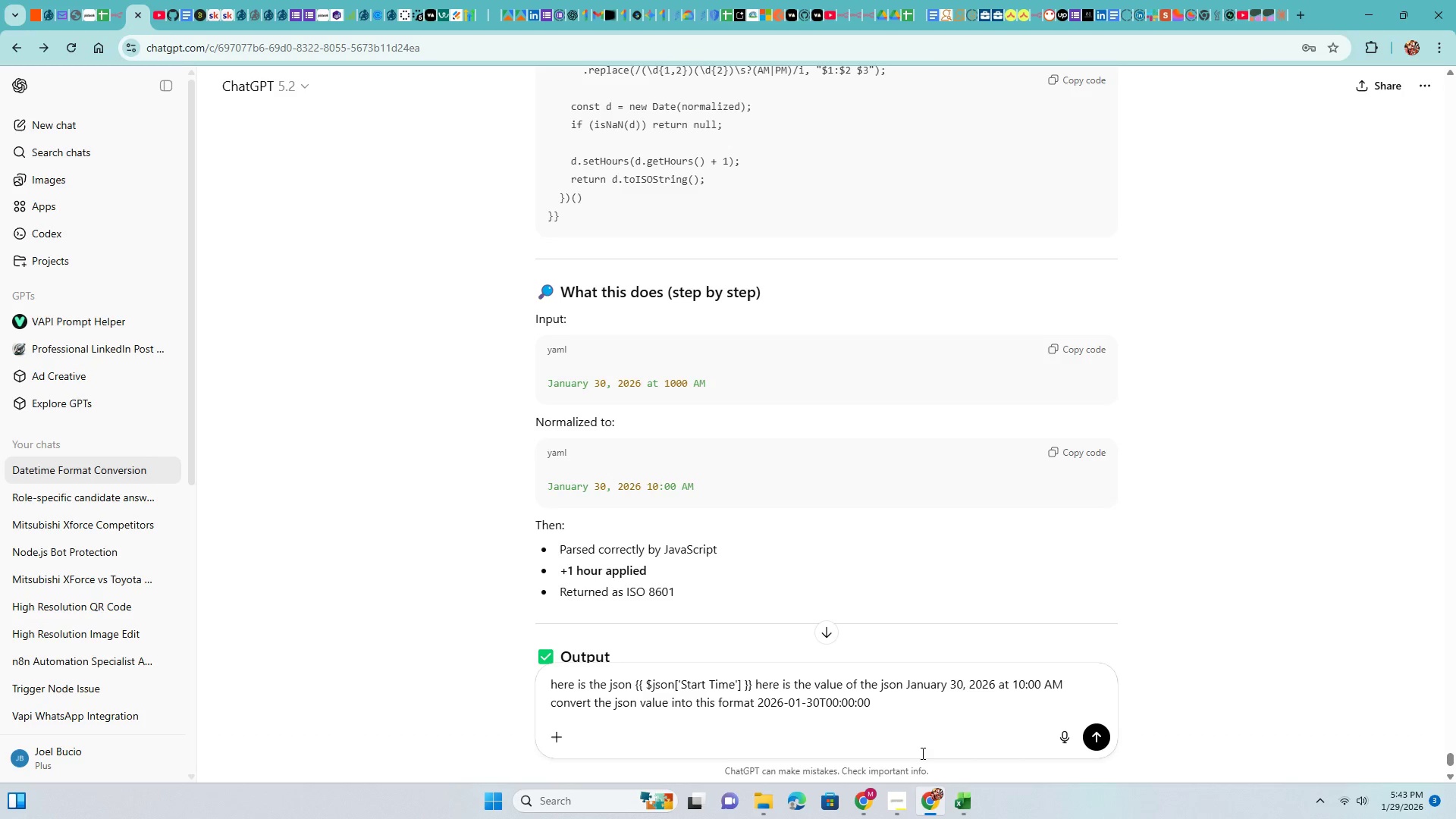 
key(Enter)
 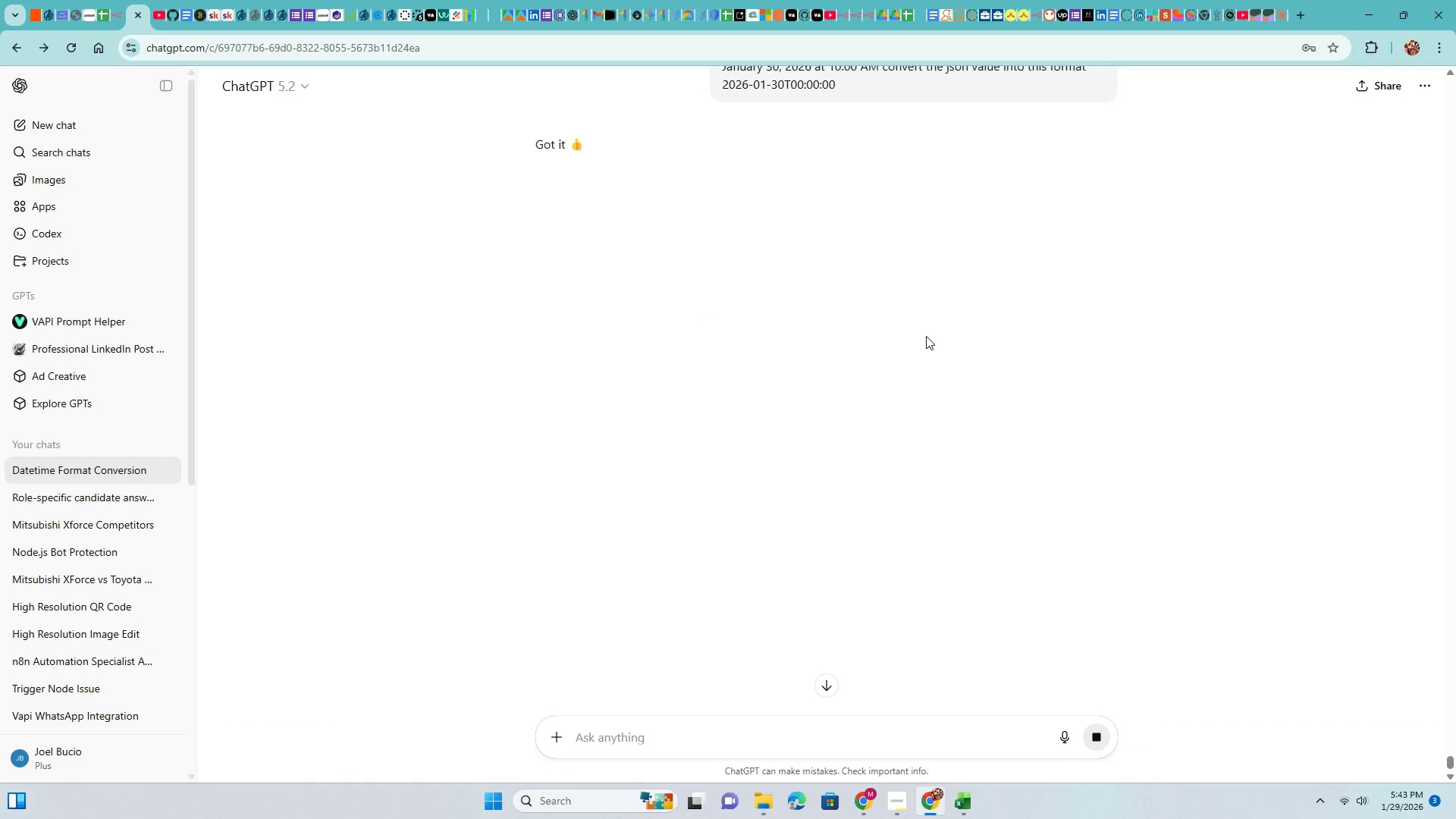 
wait(13.11)
 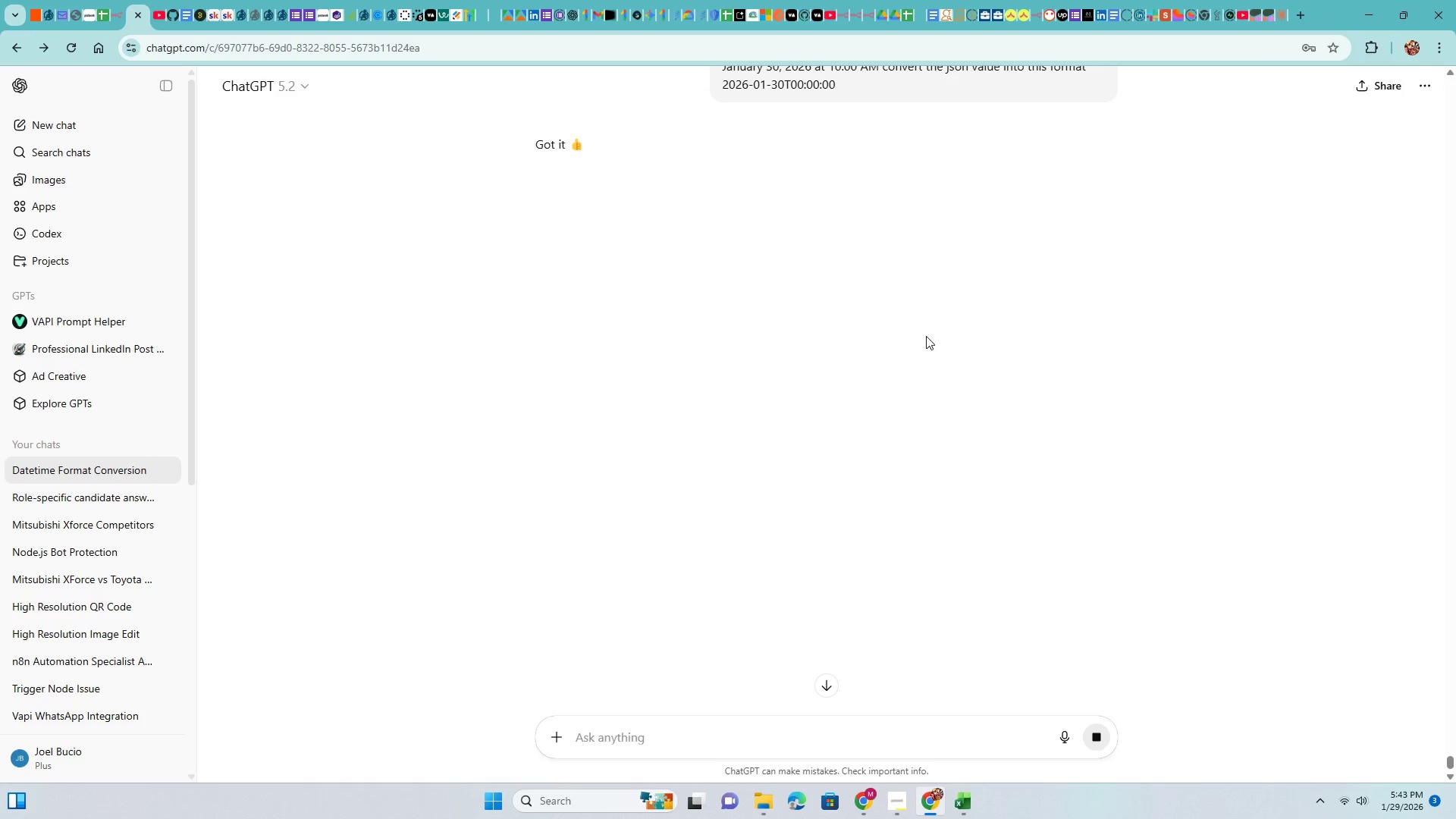 
scroll: coordinate [940, 465], scroll_direction: down, amount: 3.0
 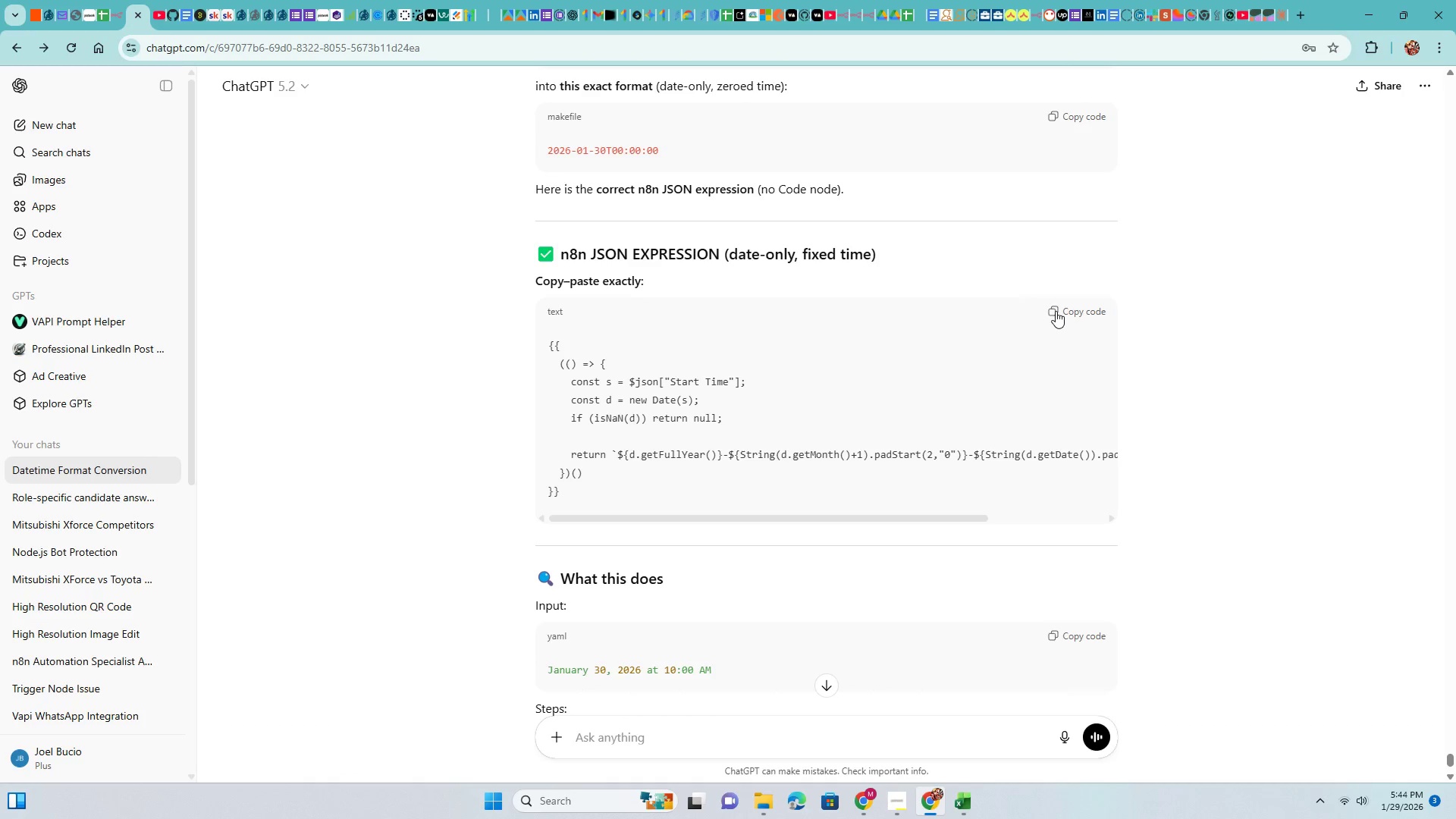 
left_click([1056, 311])
 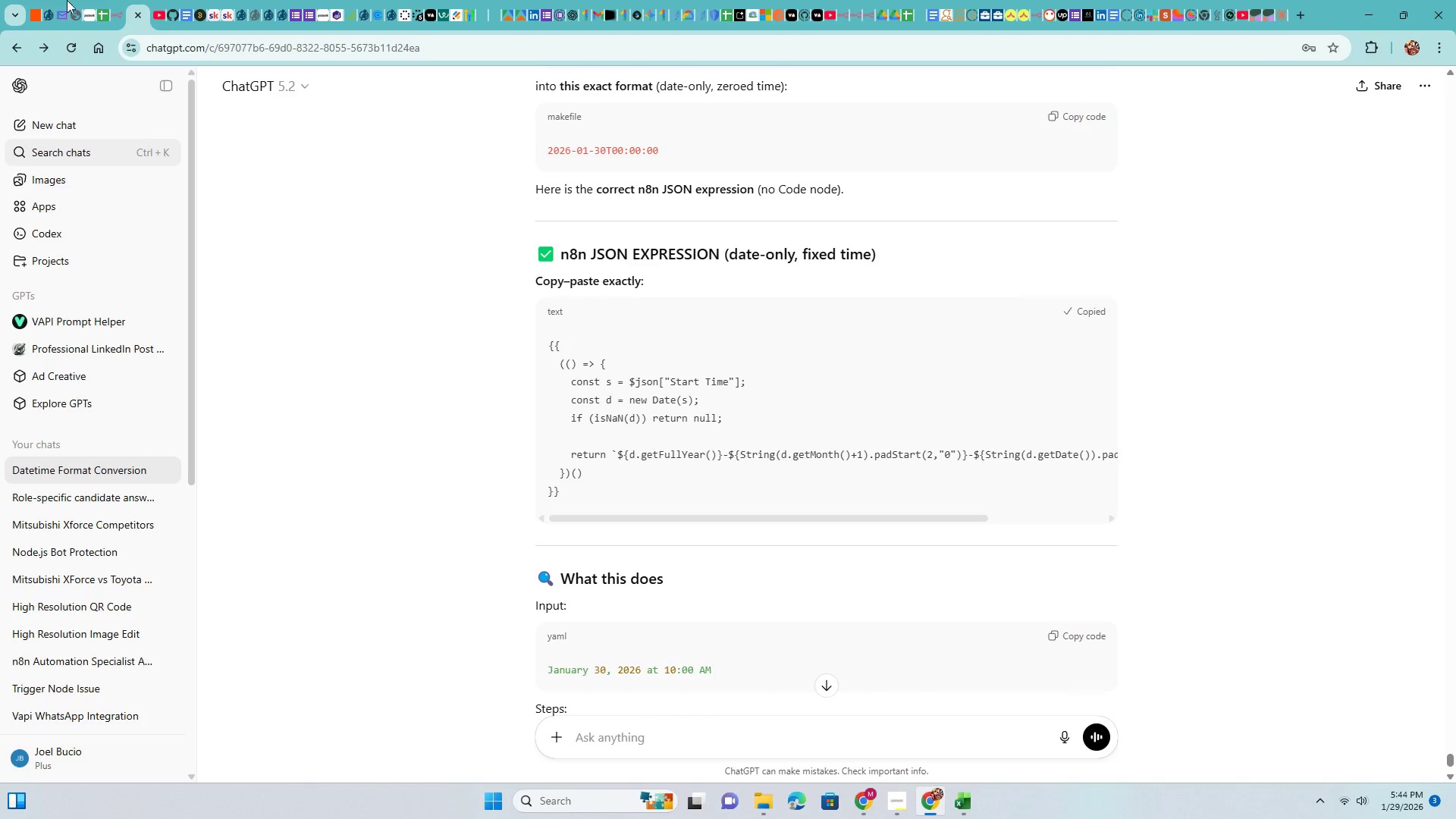 
left_click([118, 0])
 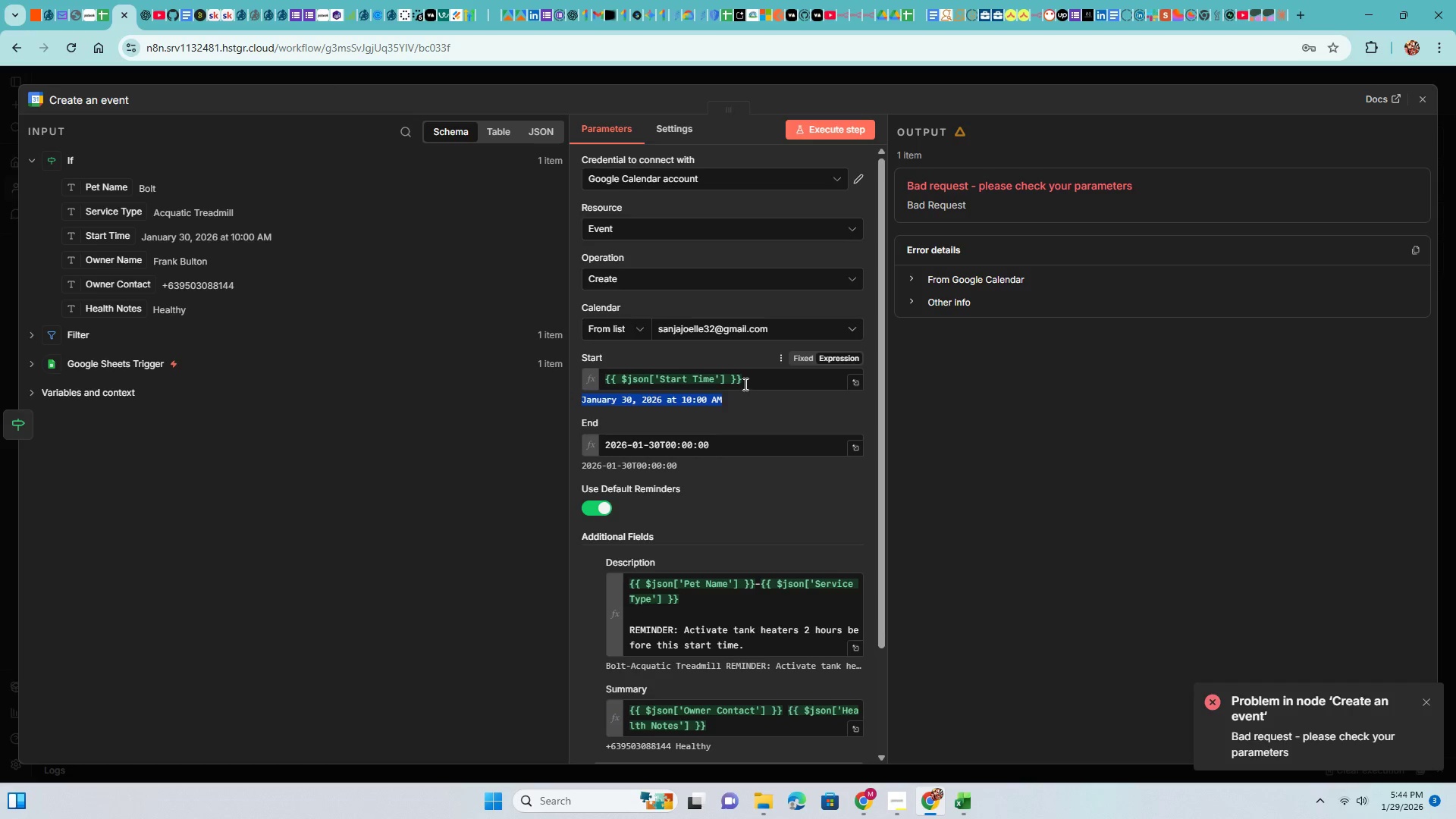 
left_click_drag(start_coordinate=[750, 377], to_coordinate=[521, 375])
 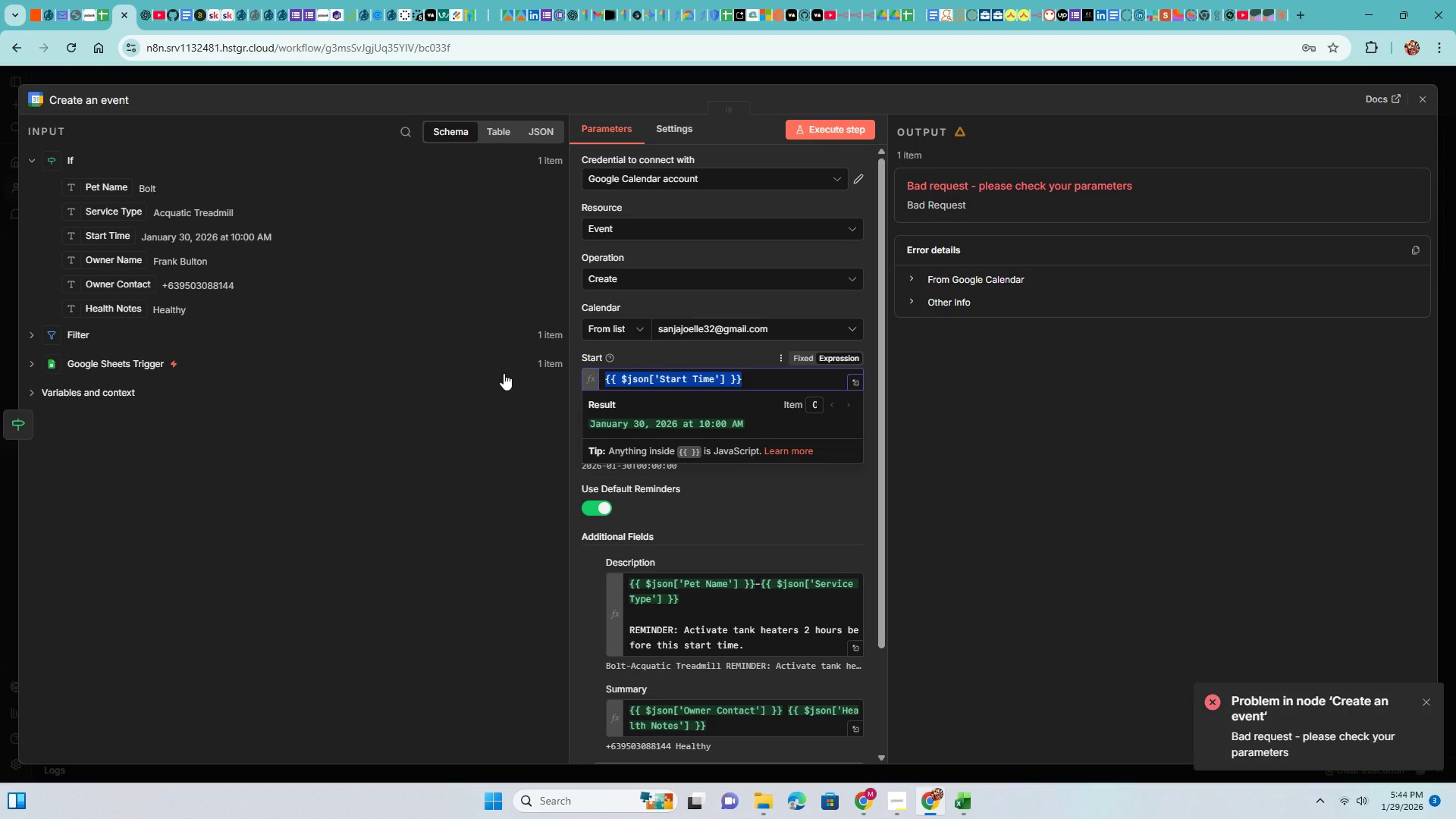 
key(Control+V)
 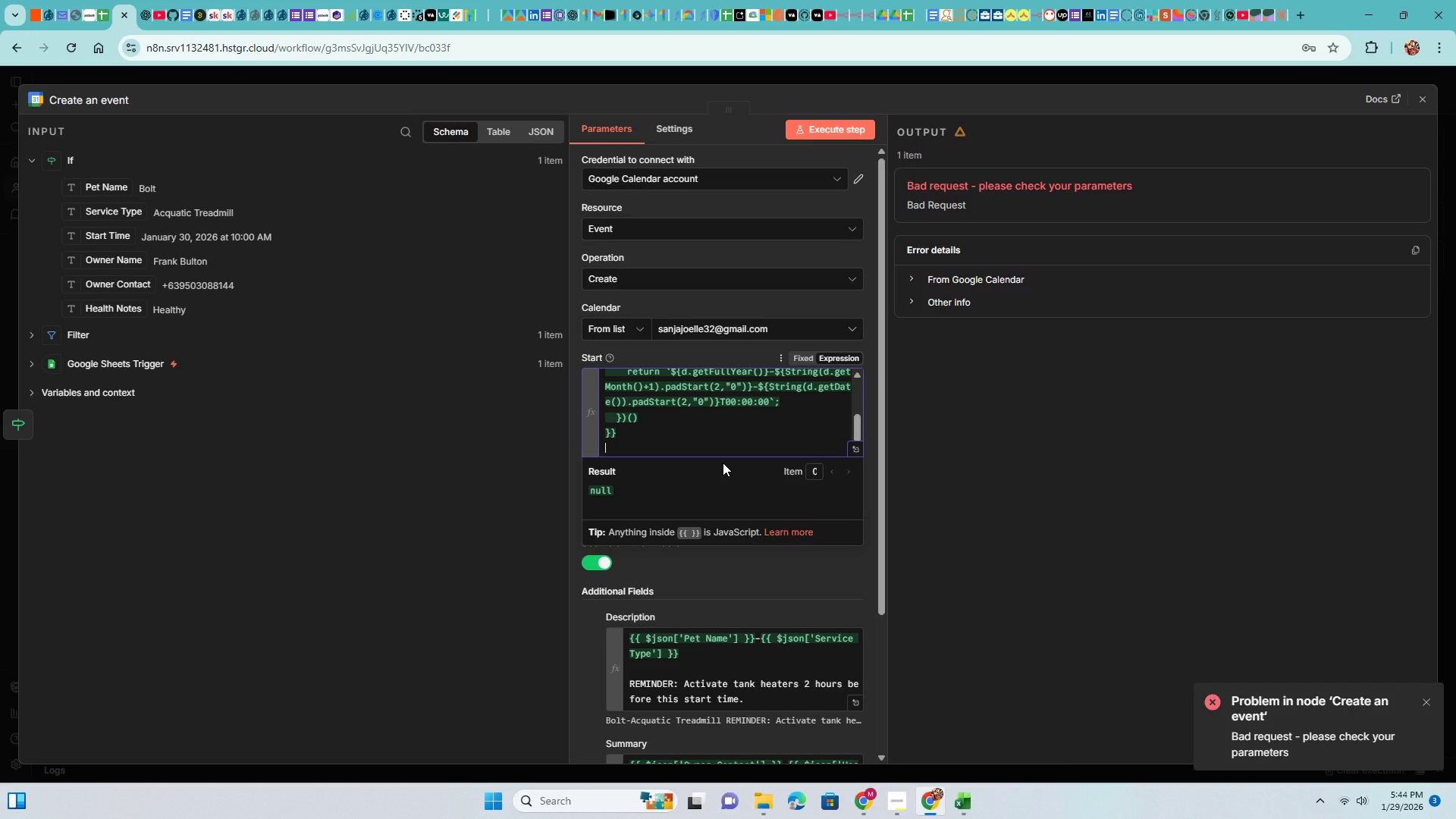 
key(Backspace)
 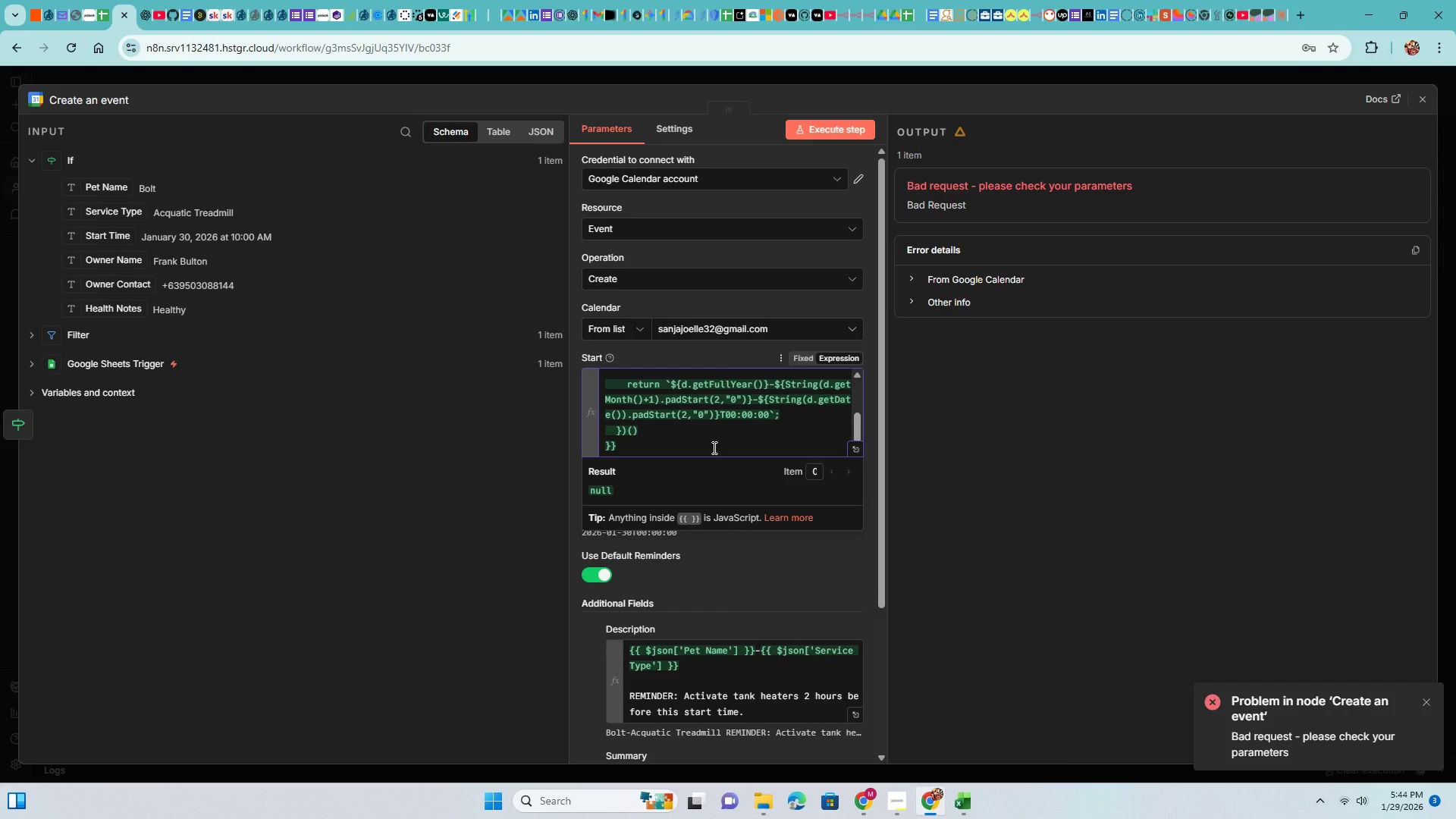 
scroll: coordinate [723, 422], scroll_direction: up, amount: 3.0
 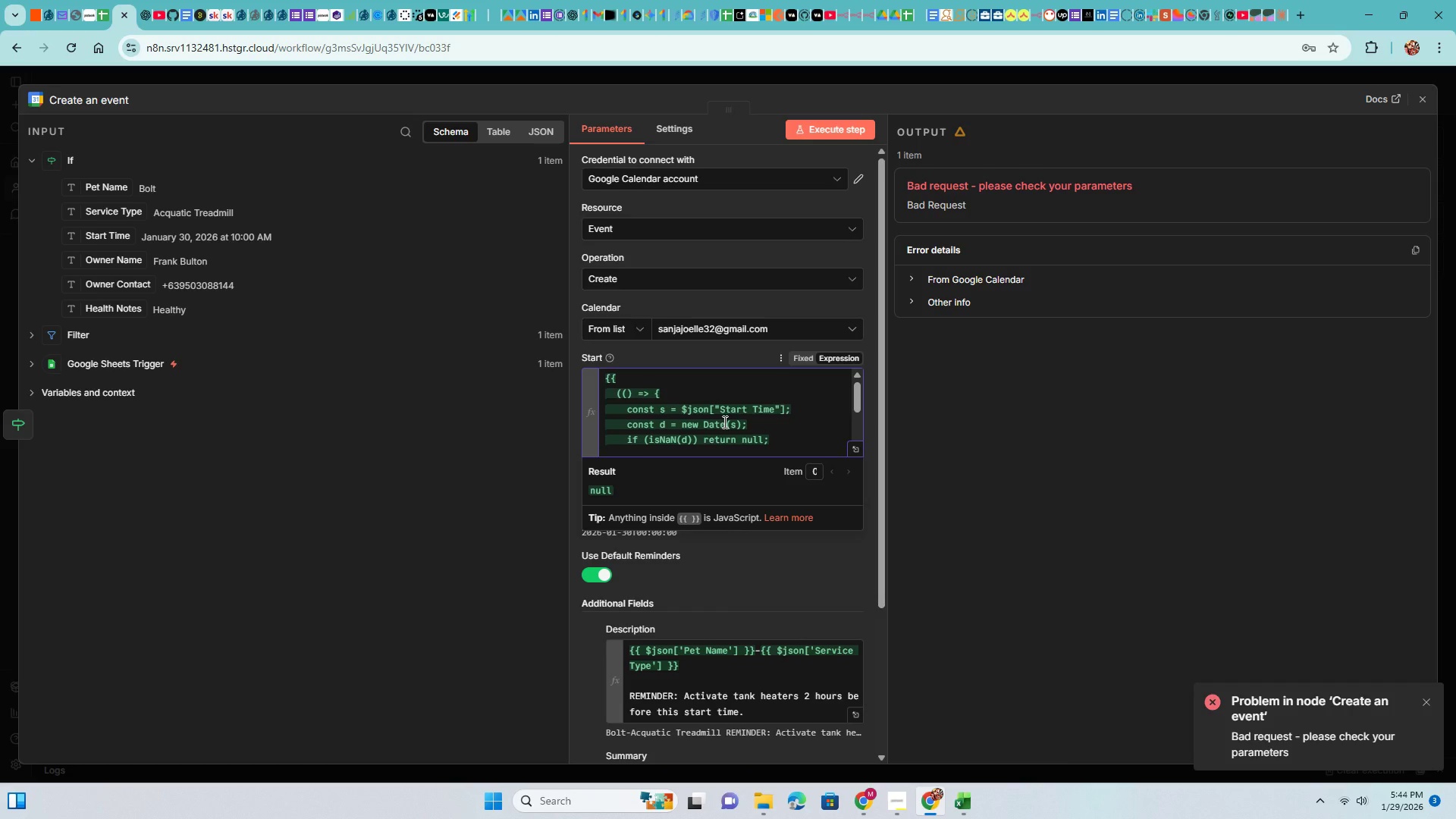 
scroll: coordinate [723, 422], scroll_direction: down, amount: 2.0
 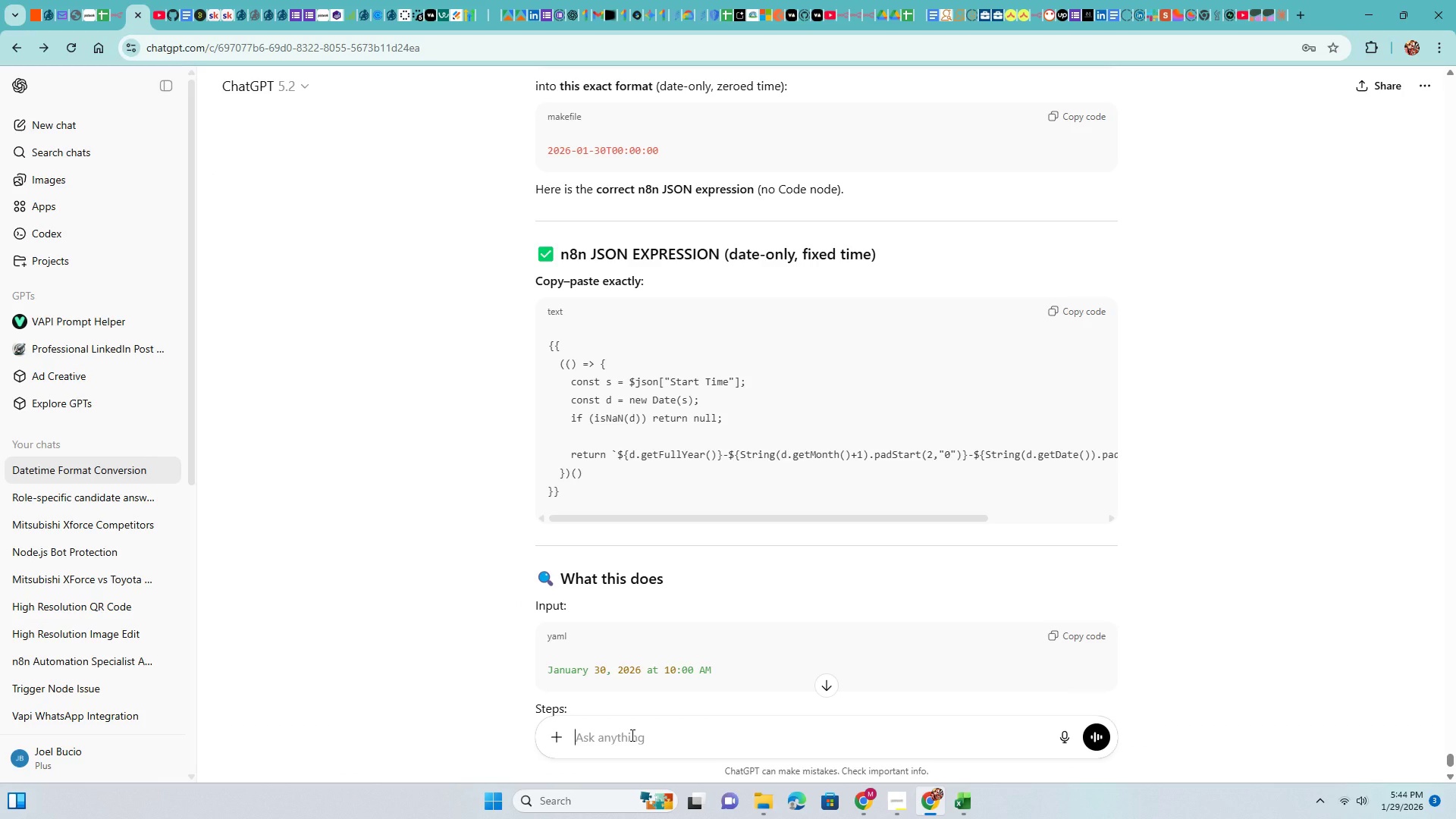 
type(edit hsi null vaule)
key(Backspace)
key(Backspace)
key(Backspace)
type(lue)
 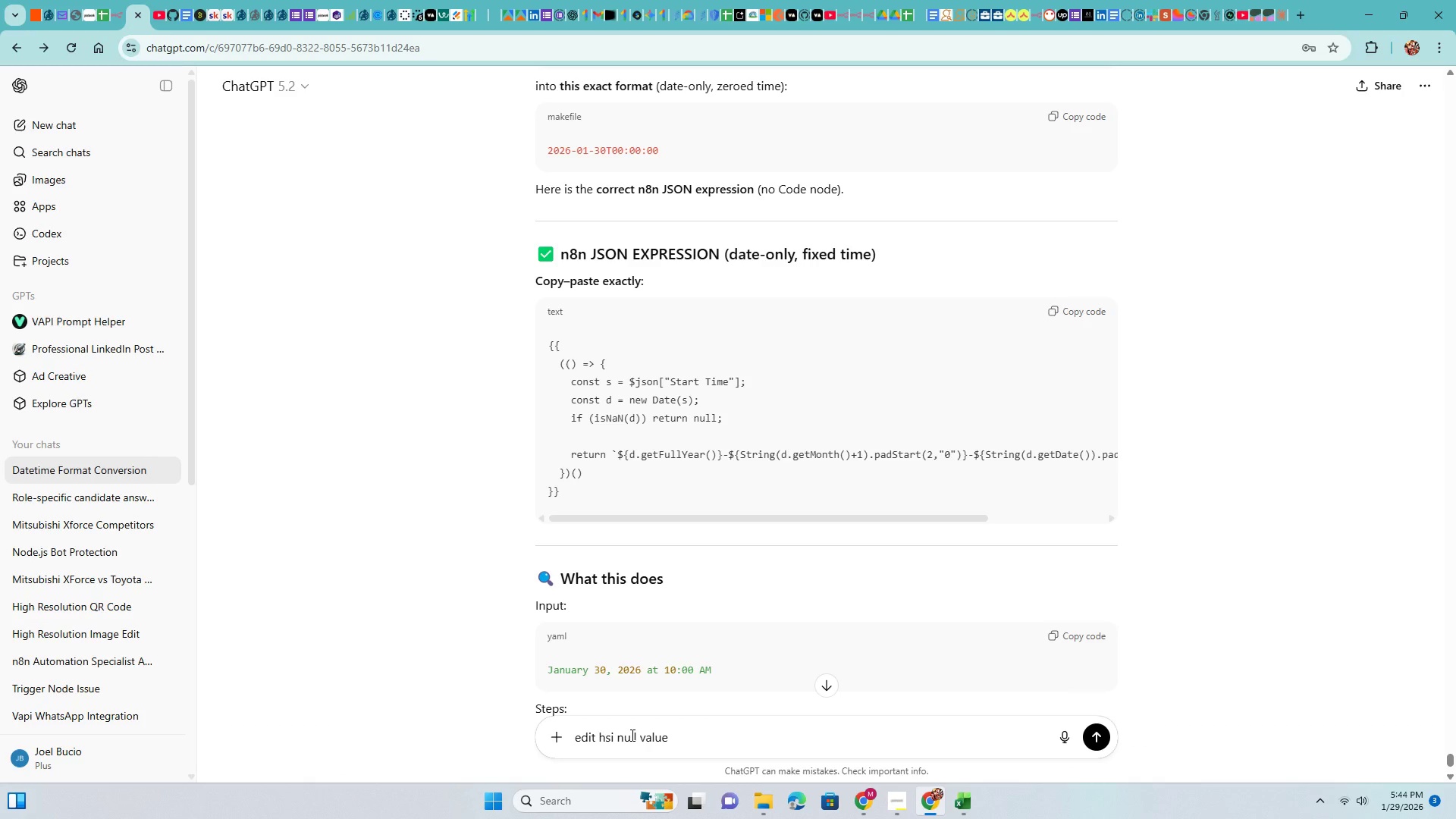 
key(Enter)
 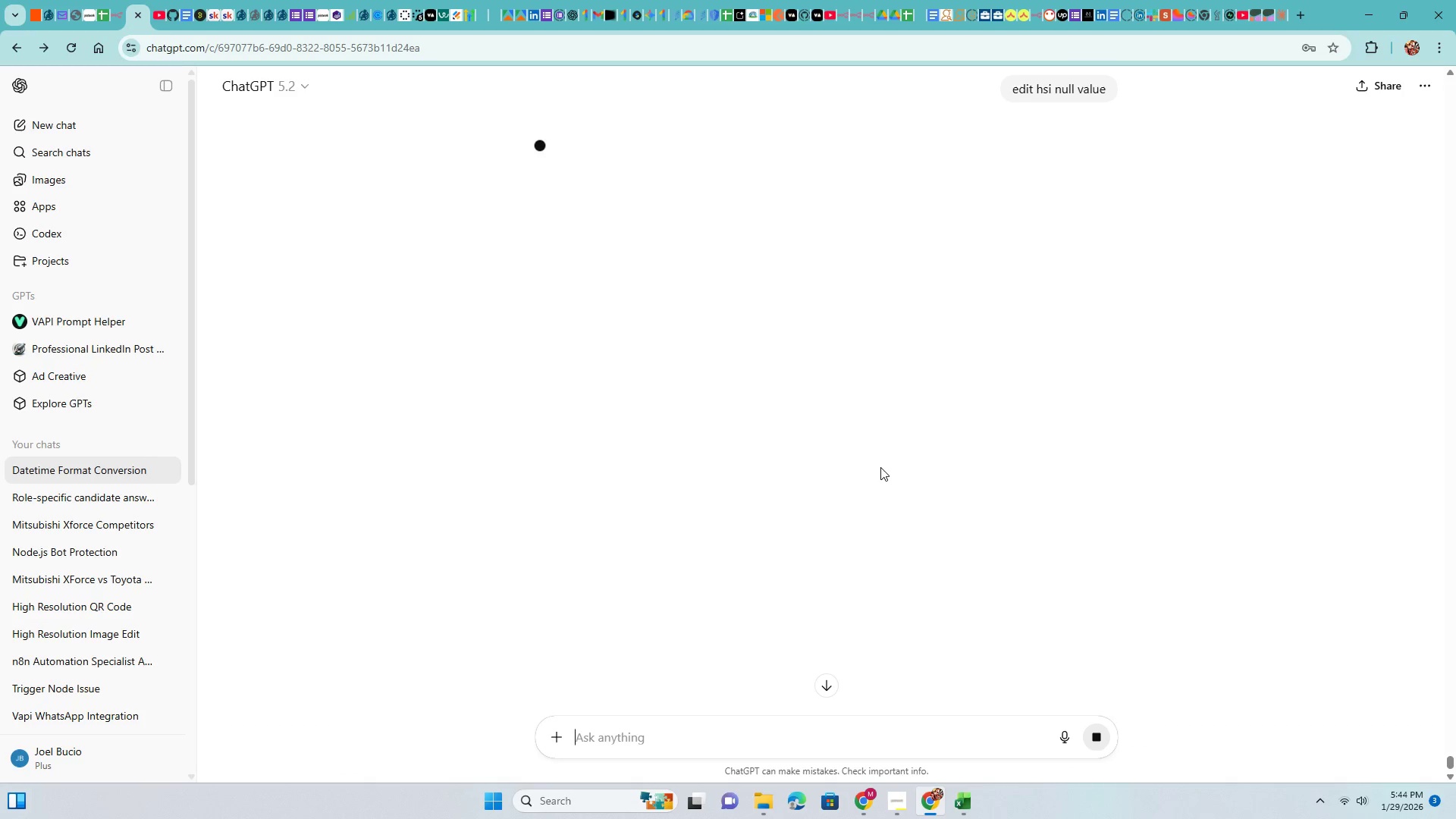 
wait(13.47)
 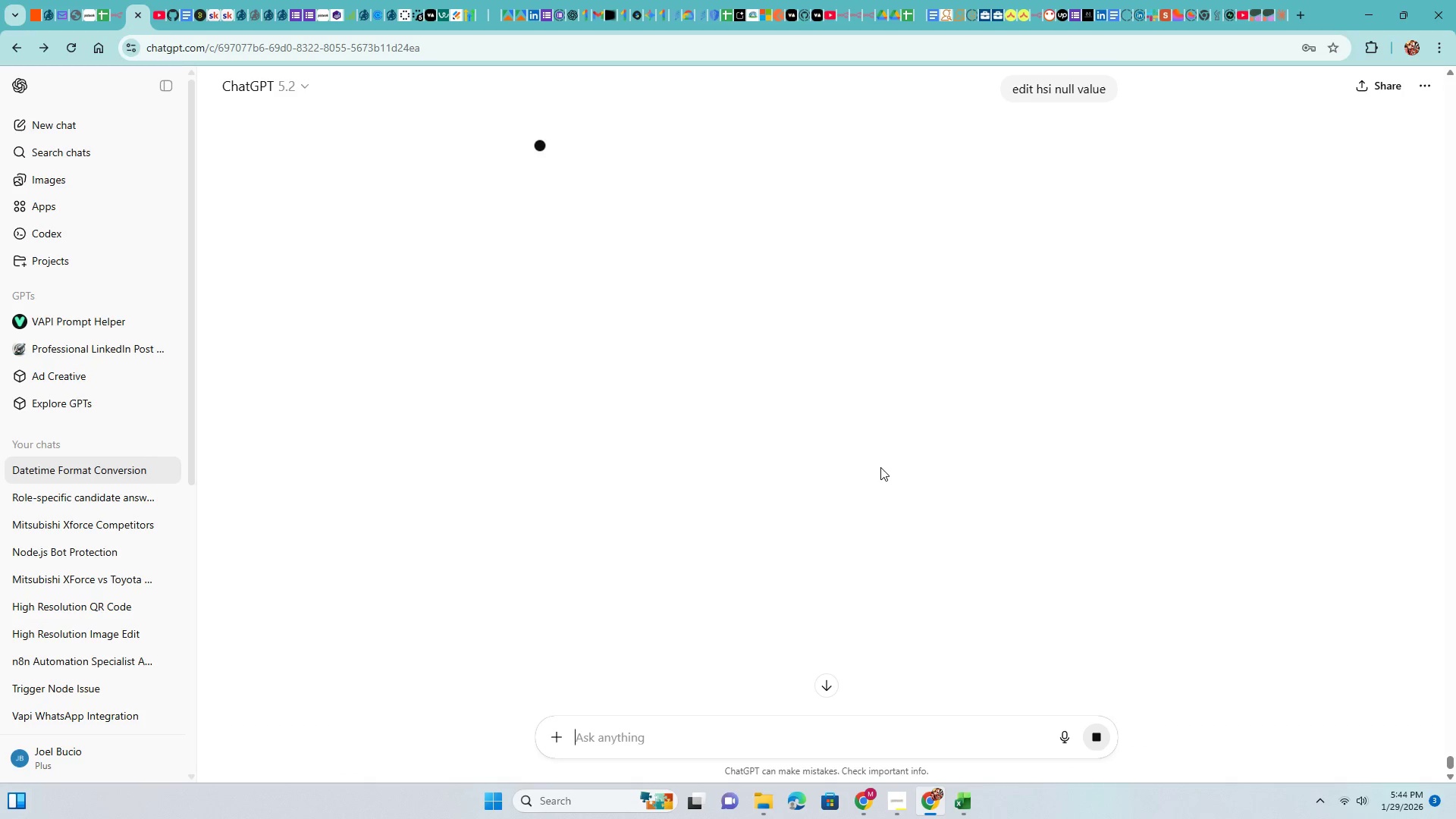 
scroll: coordinate [981, 430], scroll_direction: down, amount: 7.0
 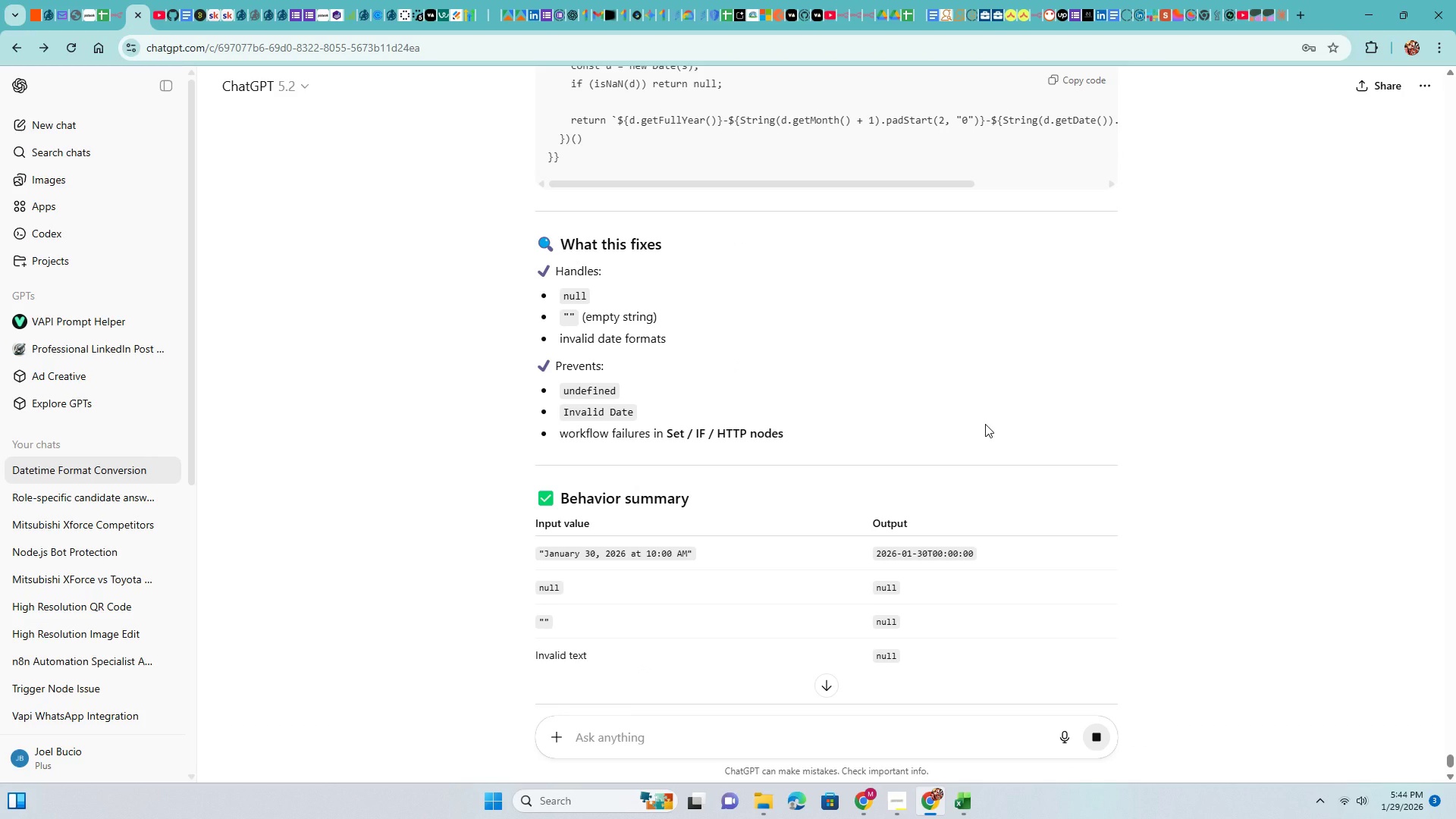 
scroll: coordinate [985, 424], scroll_direction: up, amount: 4.0
 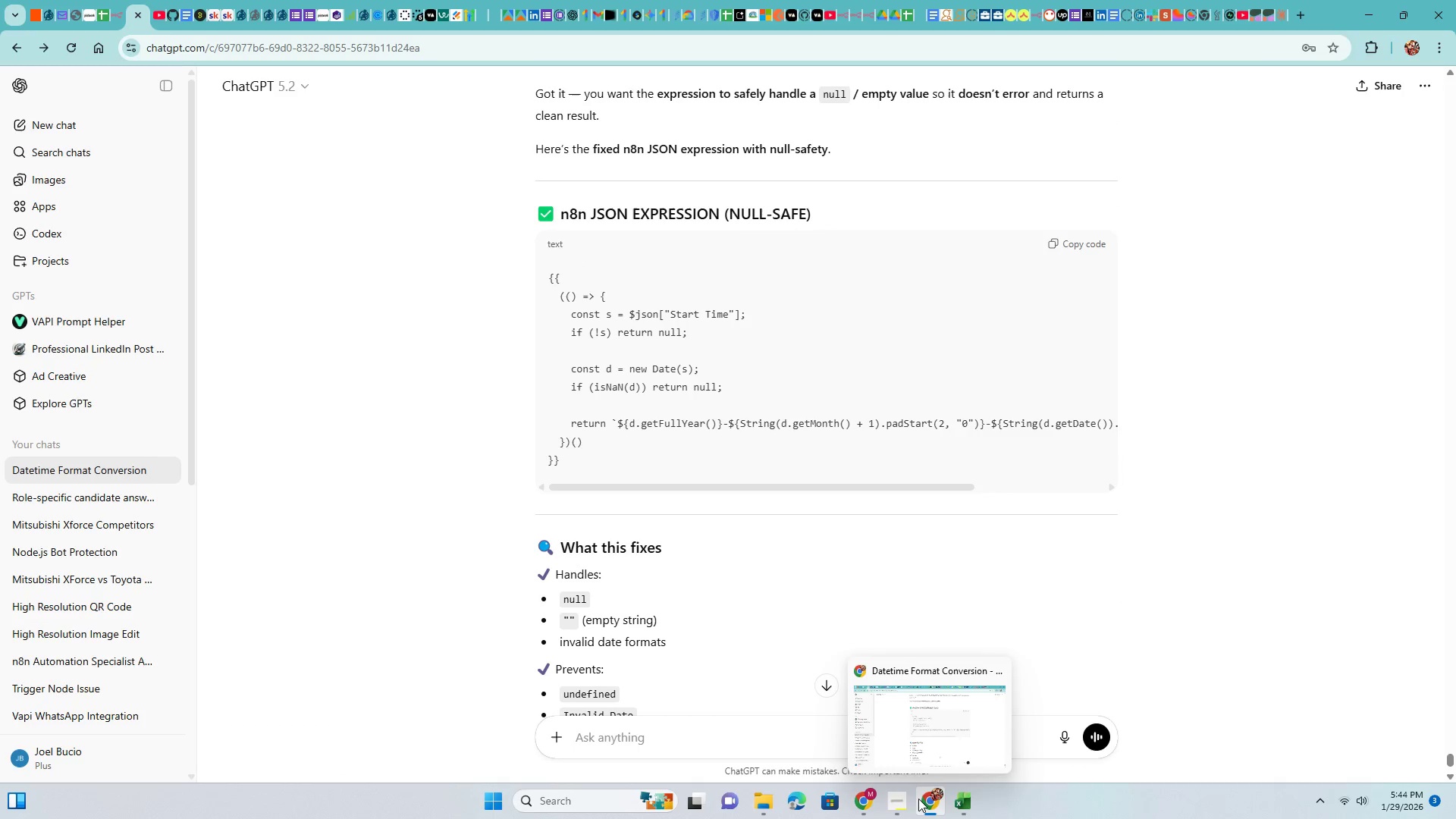 
left_click([122, 0])
 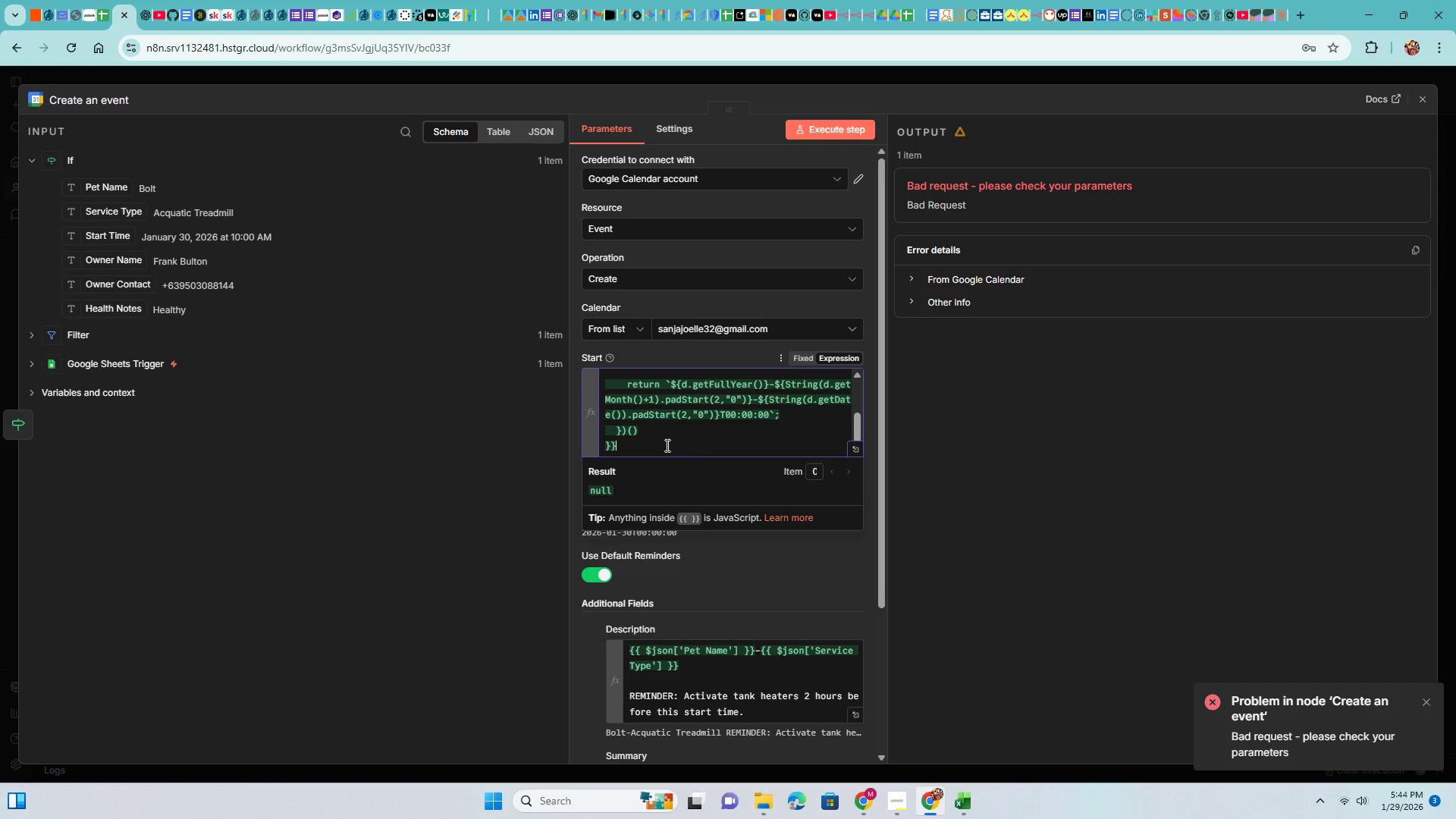 
left_click_drag(start_coordinate=[658, 438], to_coordinate=[566, 344])
 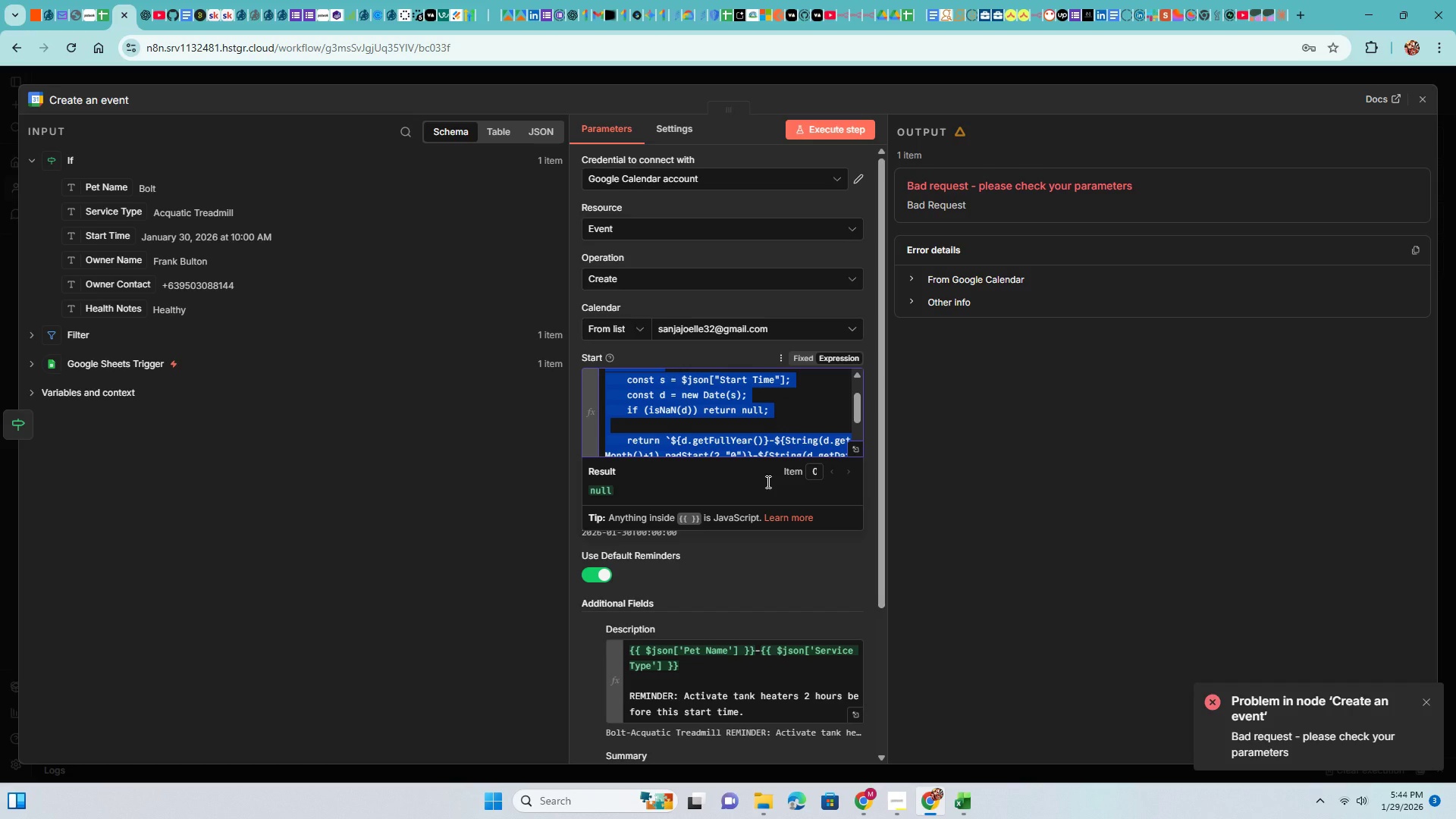 
key(Control+A)
 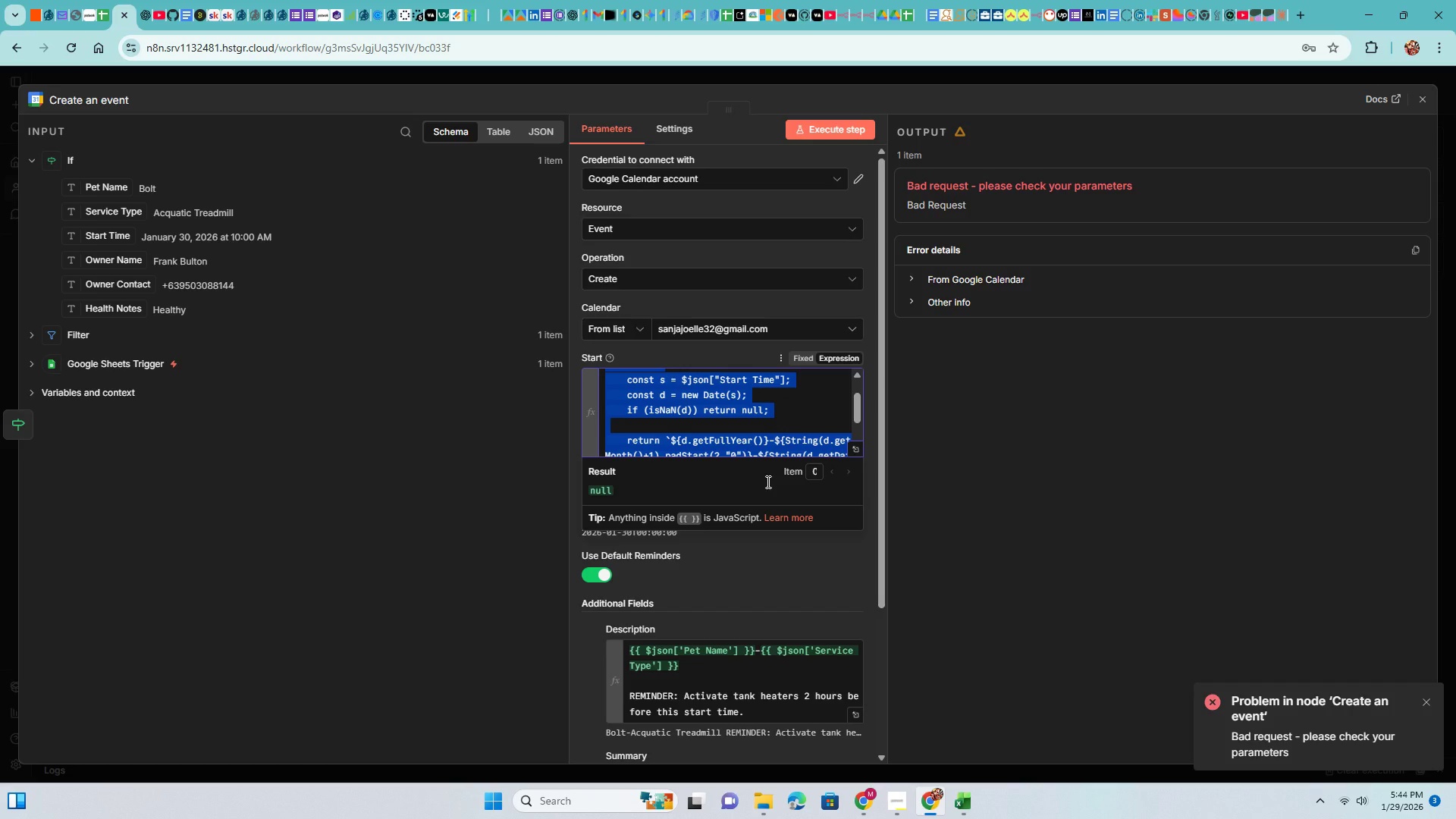 
key(Control+V)
 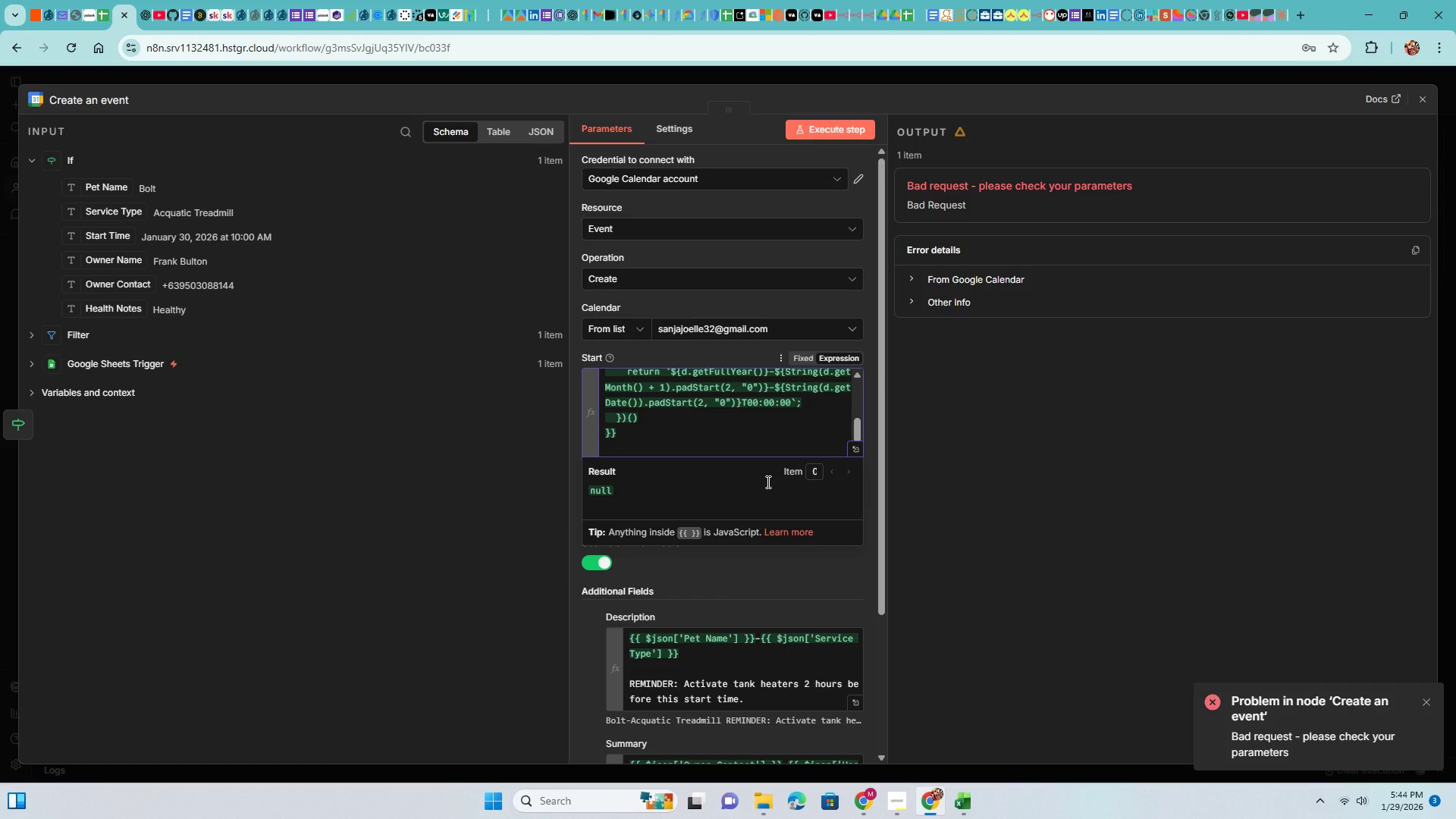 
key(Backspace)
 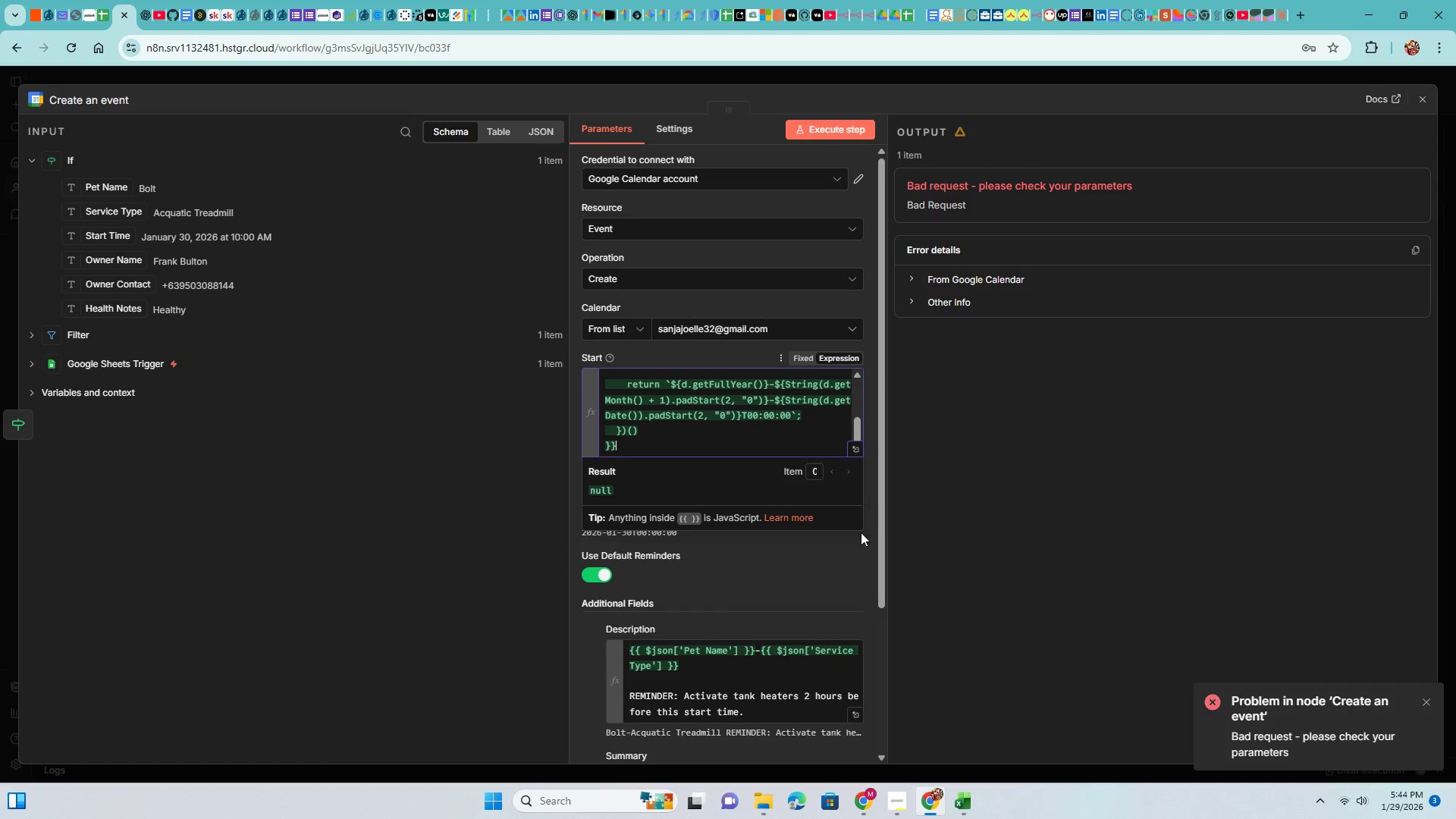 
scroll: coordinate [741, 408], scroll_direction: up, amount: 9.0
 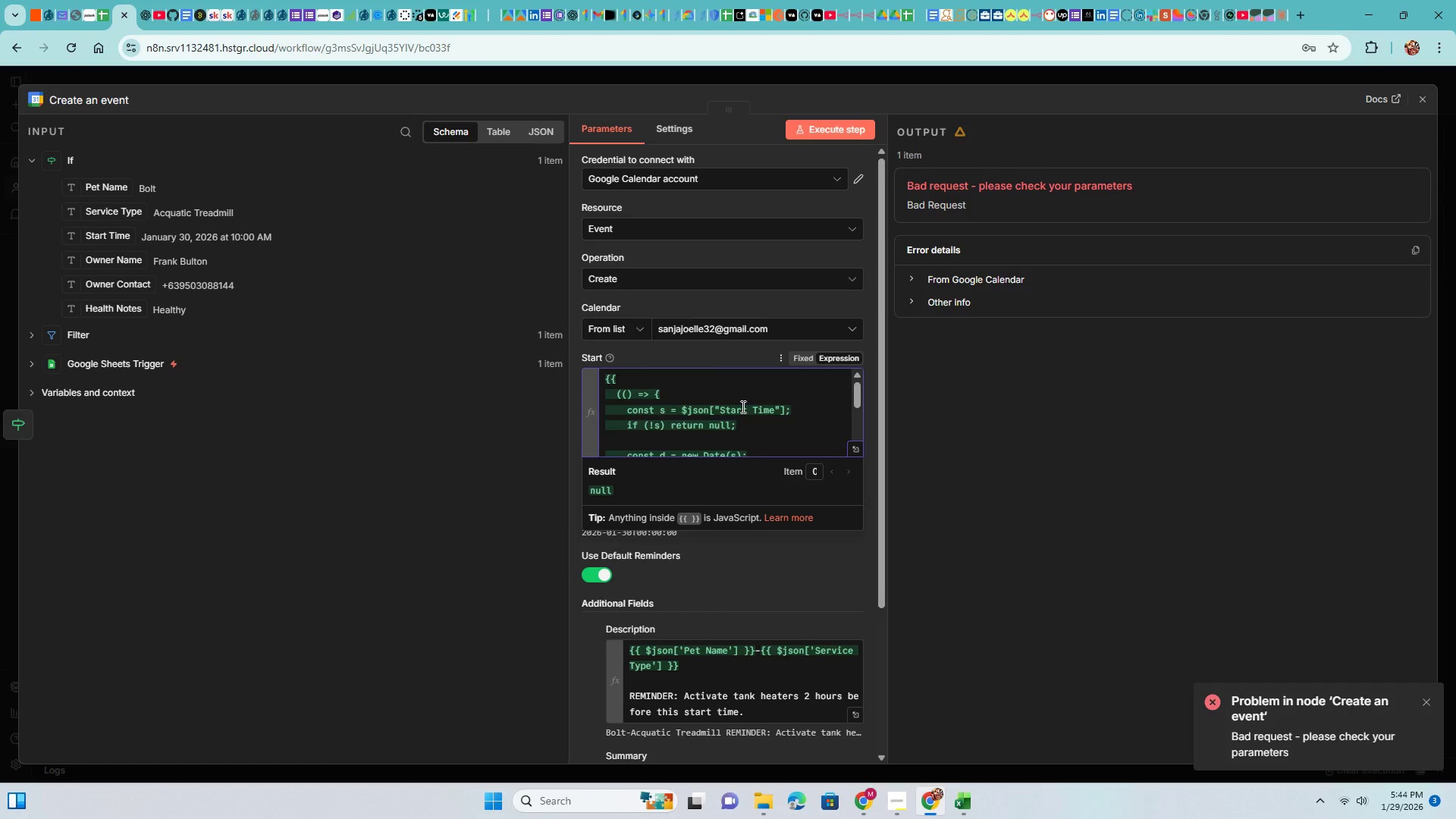 
scroll: coordinate [742, 406], scroll_direction: down, amount: 1.0
 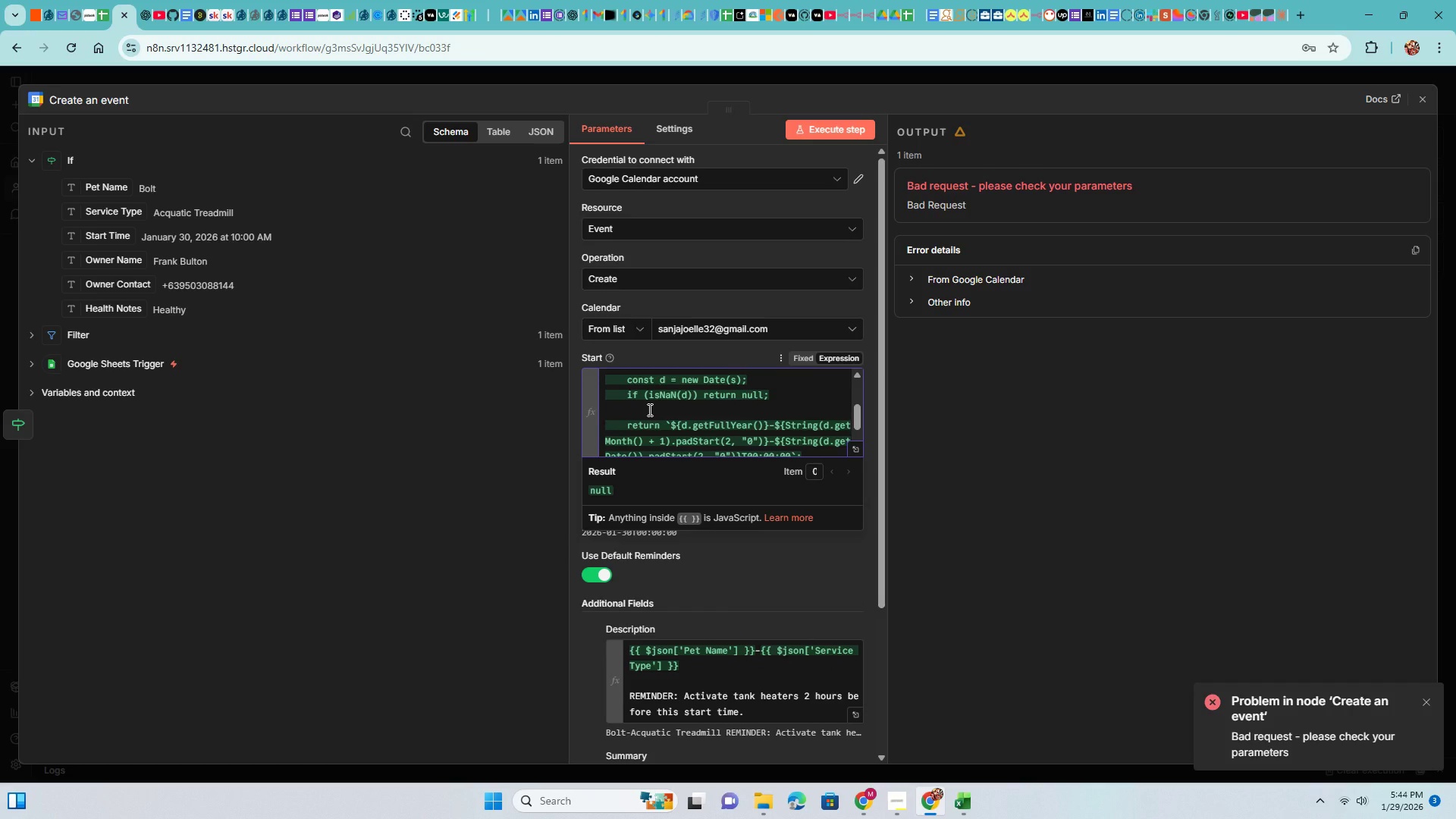 
scroll: coordinate [648, 410], scroll_direction: up, amount: 3.0
 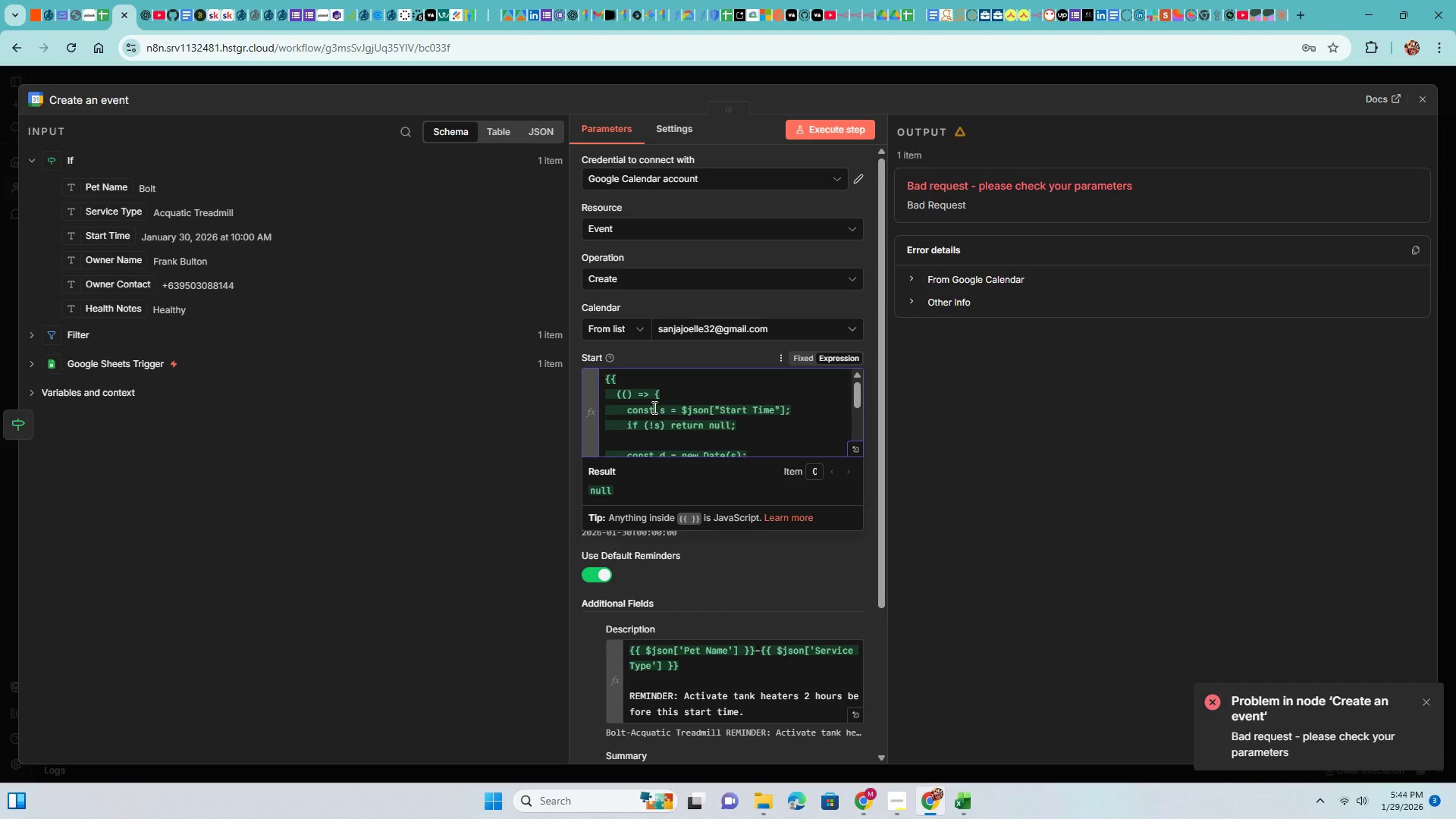 
scroll: coordinate [673, 406], scroll_direction: down, amount: 3.0
 